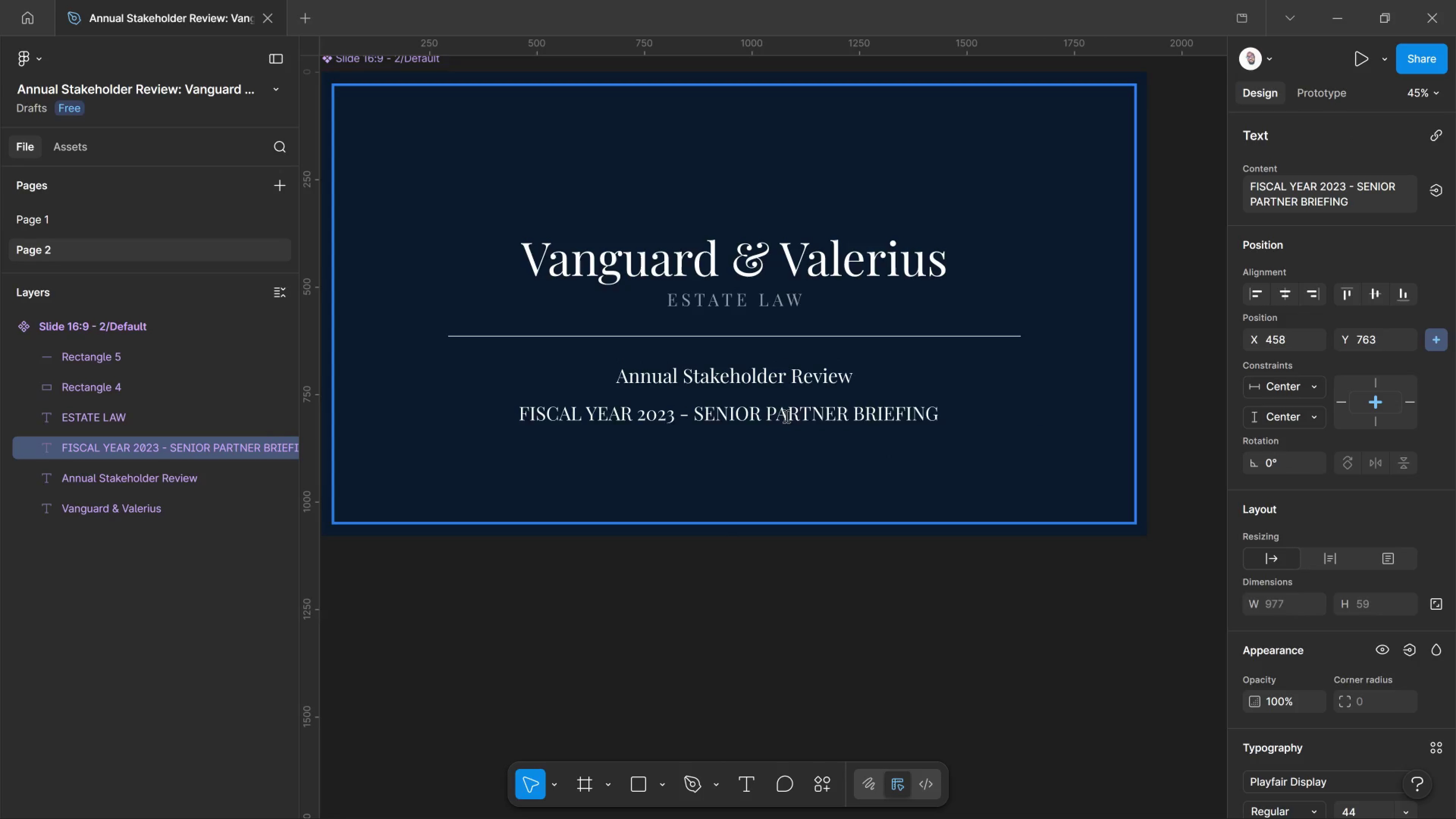 
key(Control+Shift+Comma)
 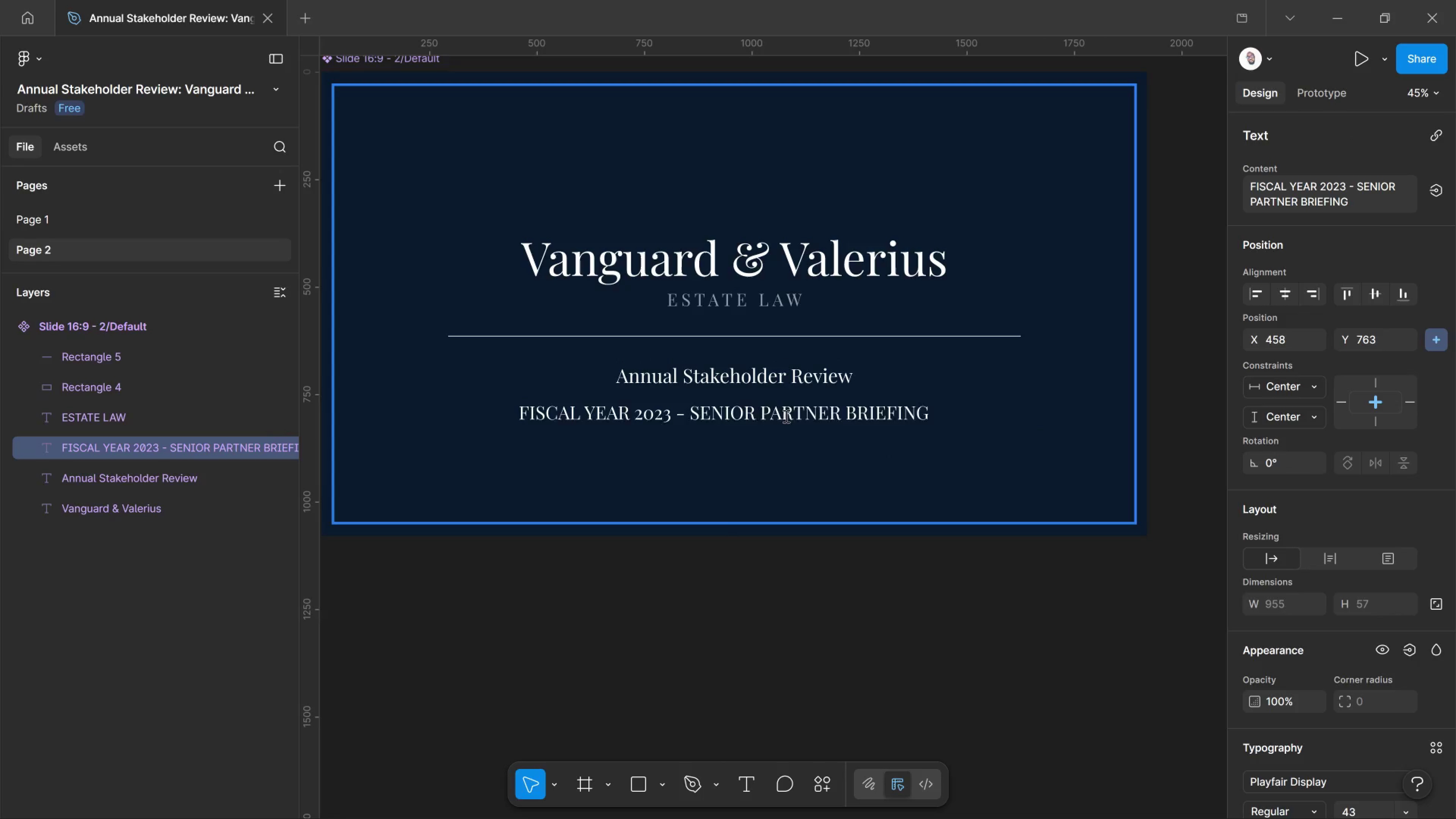 
key(Control+Shift+Comma)
 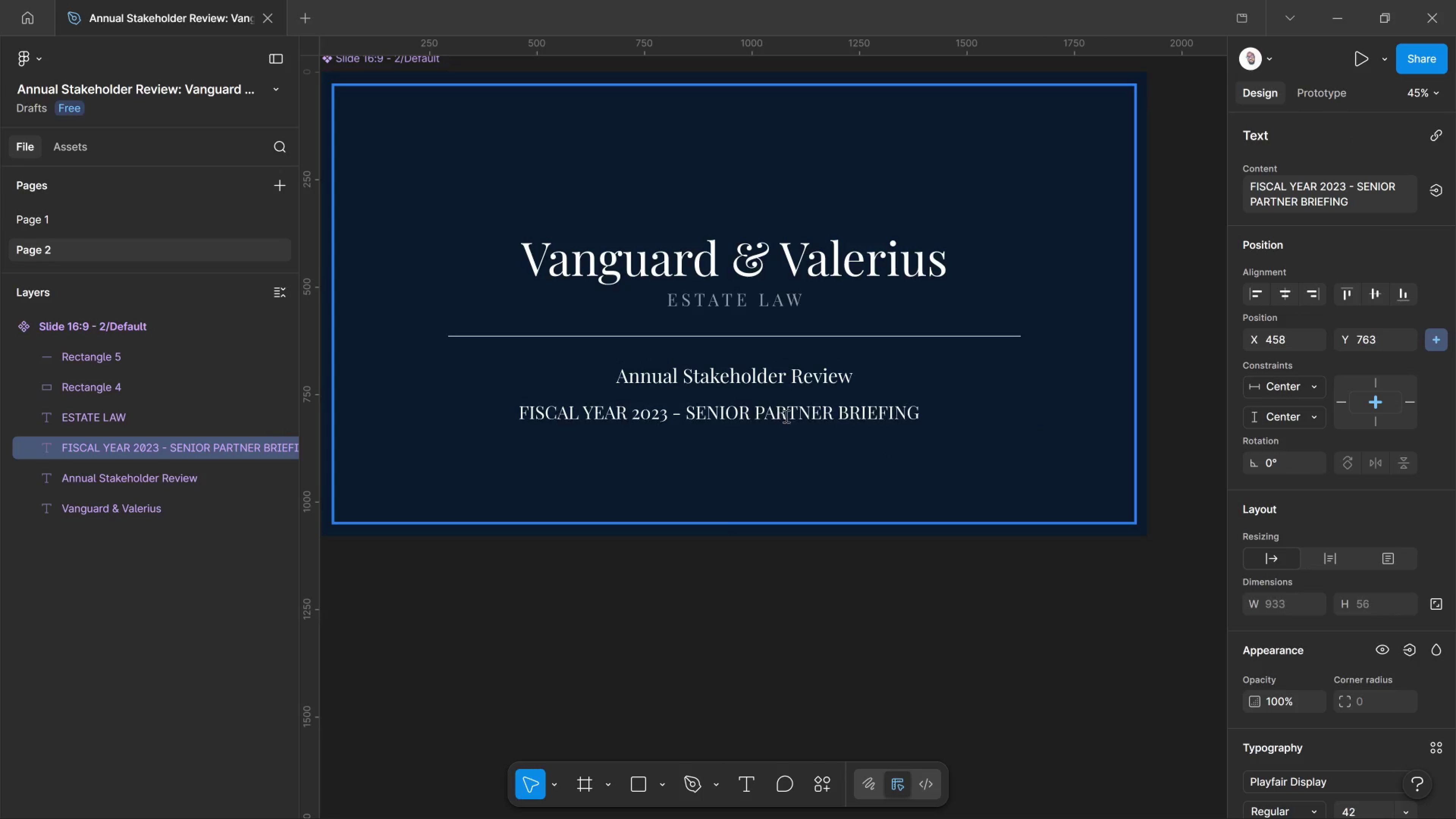 
key(Control+Shift+Comma)
 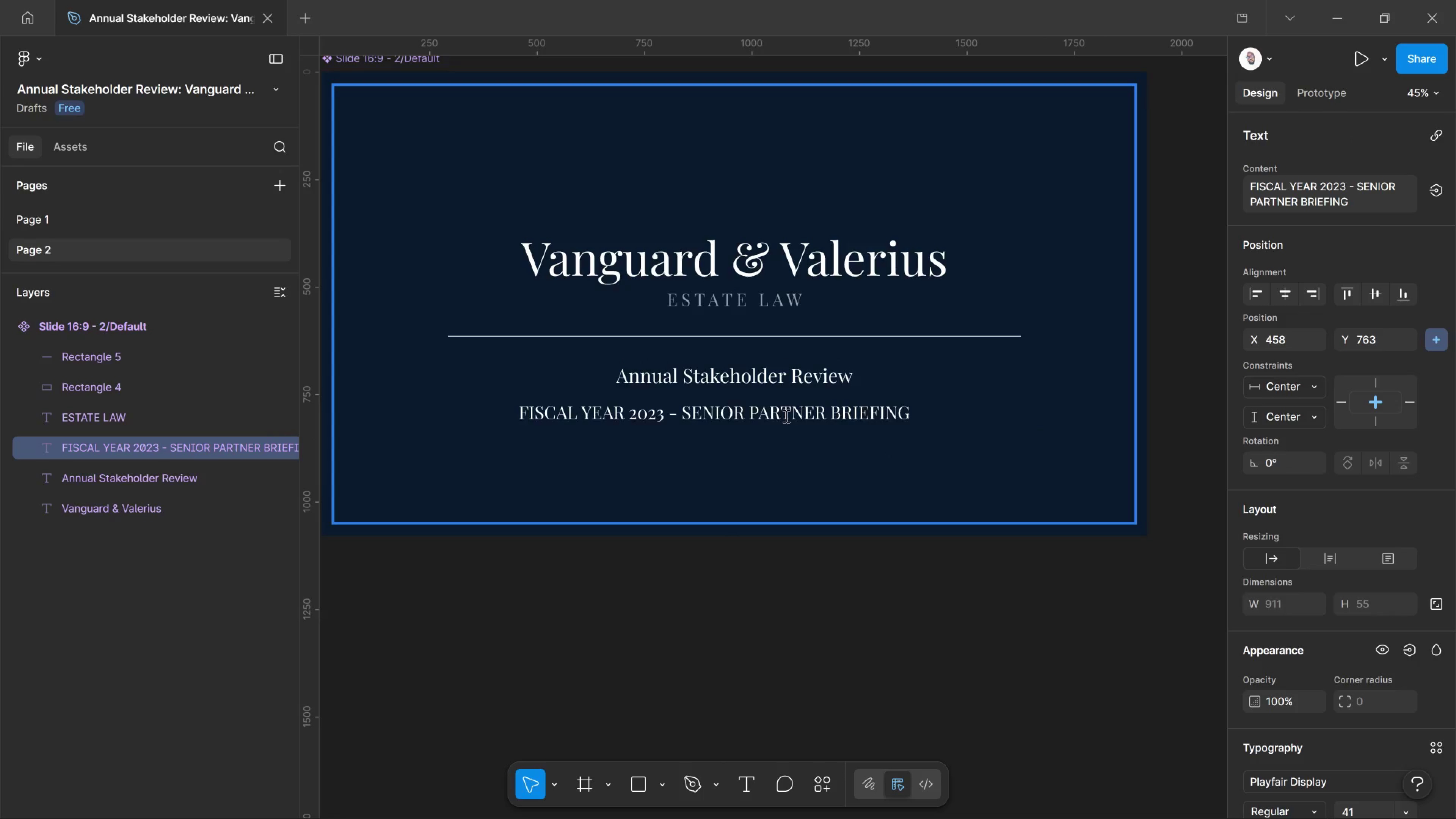 
key(Control+Shift+Comma)
 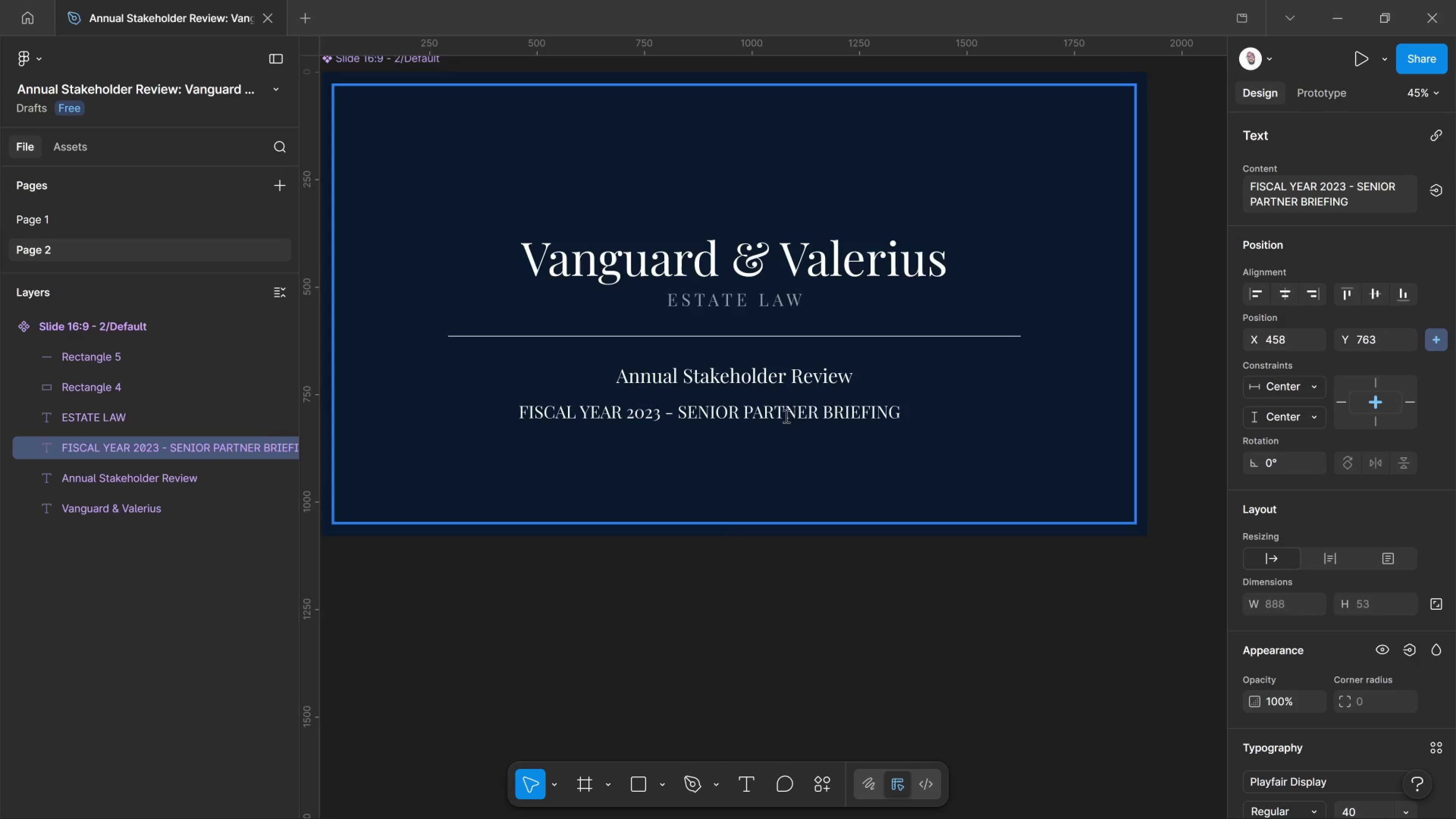 
key(Control+Shift+Comma)
 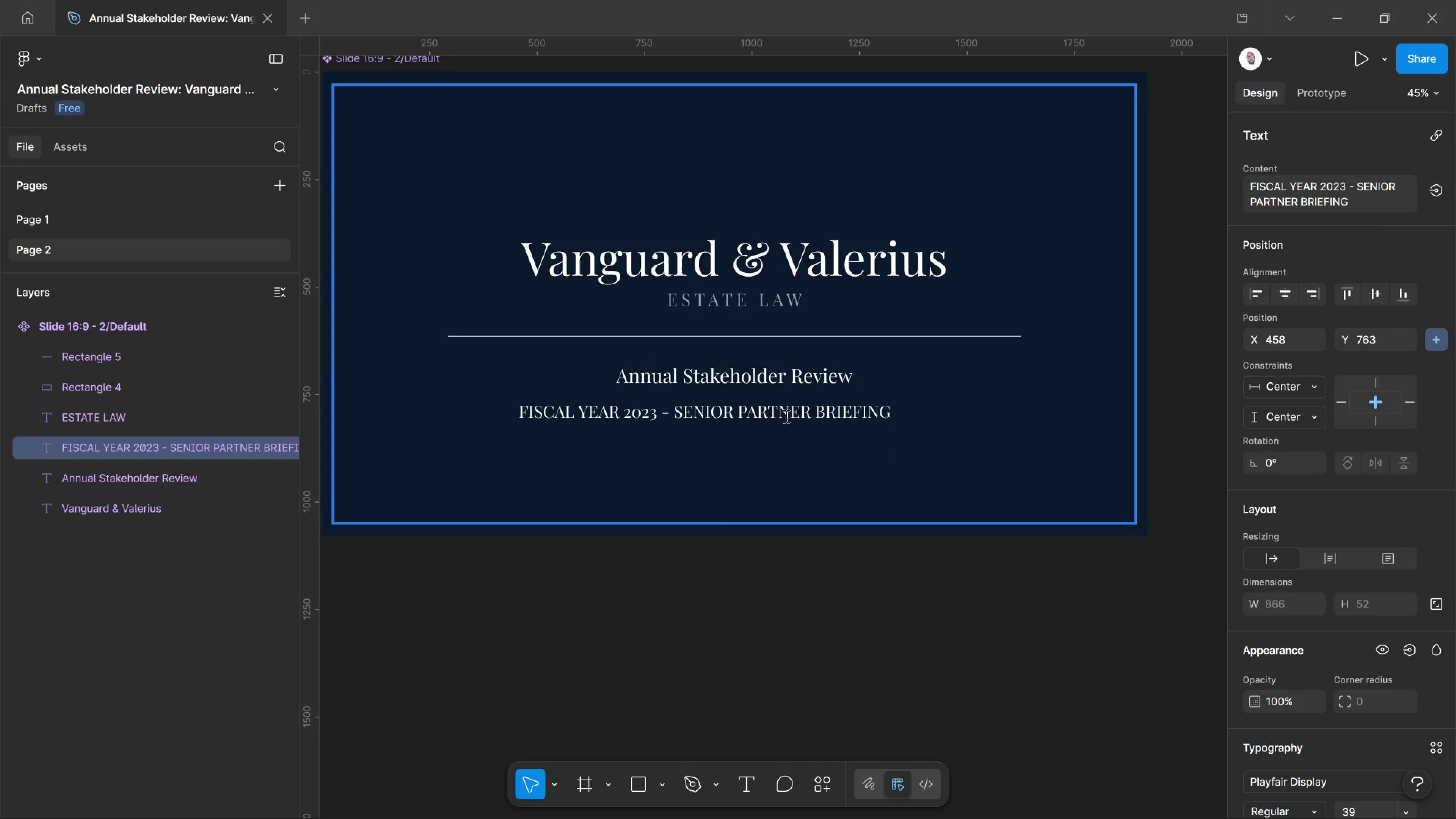 
key(Control+Shift+Comma)
 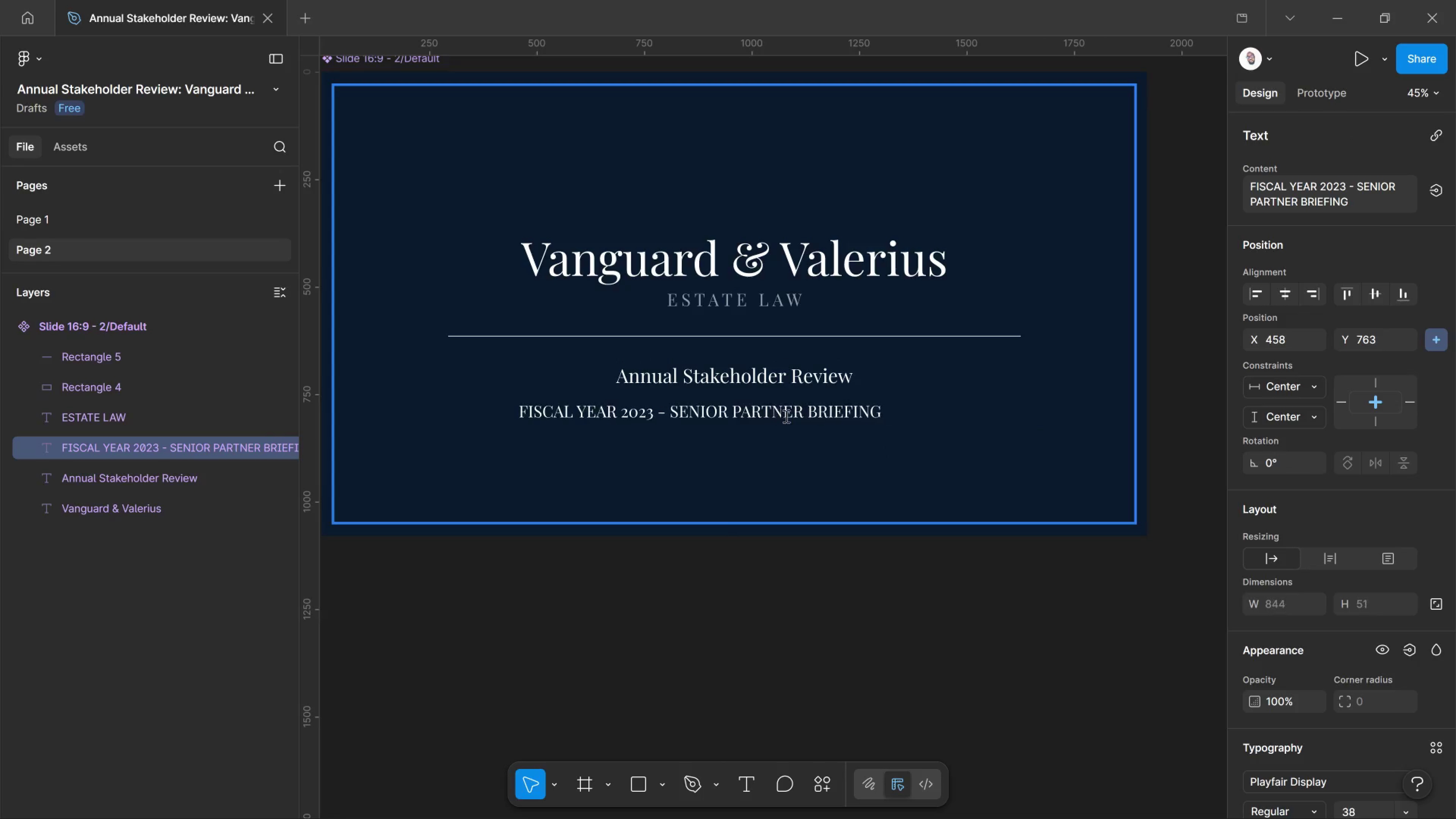 
key(Control+Shift+Comma)
 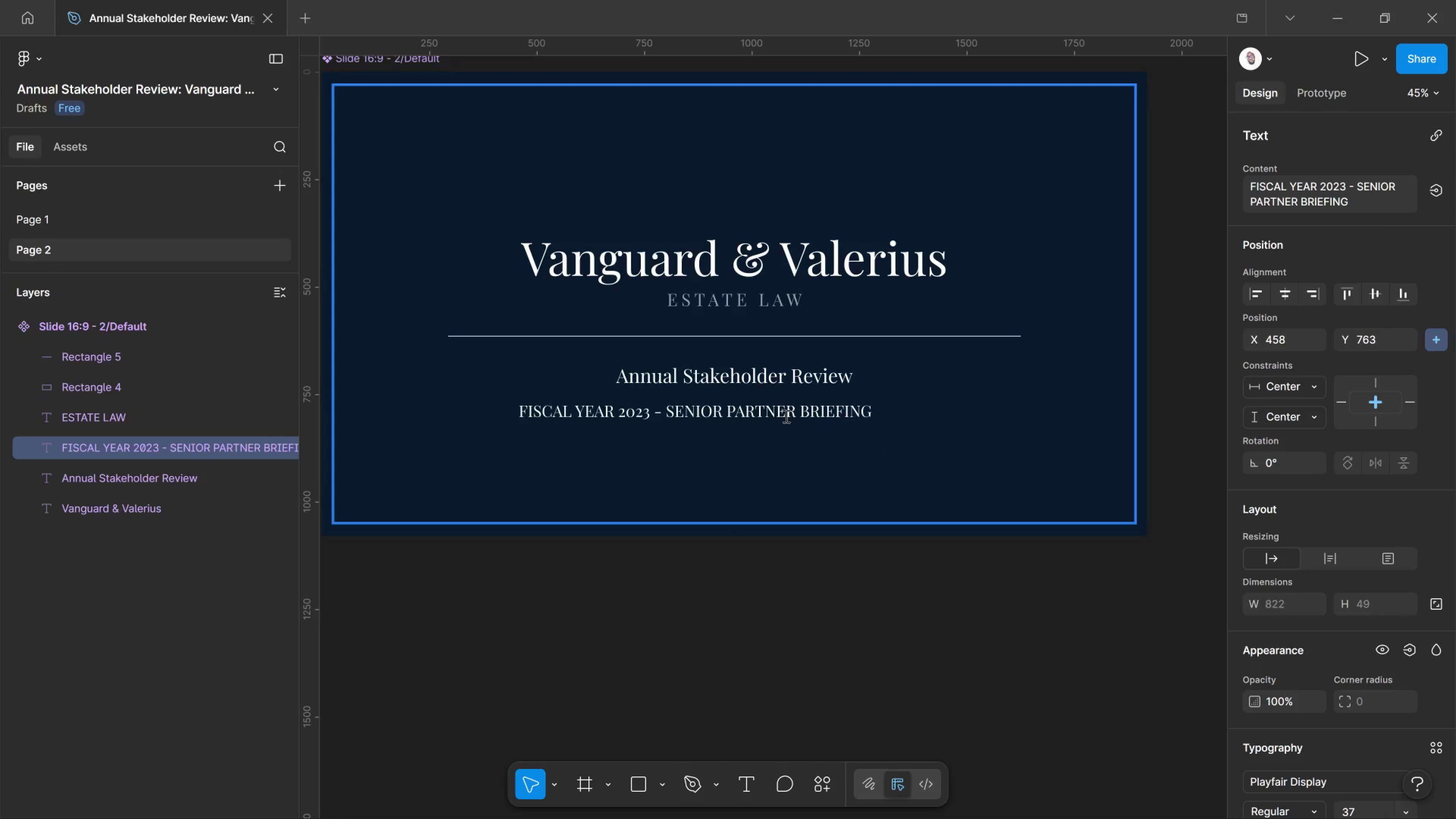 
key(Control+Shift+Comma)
 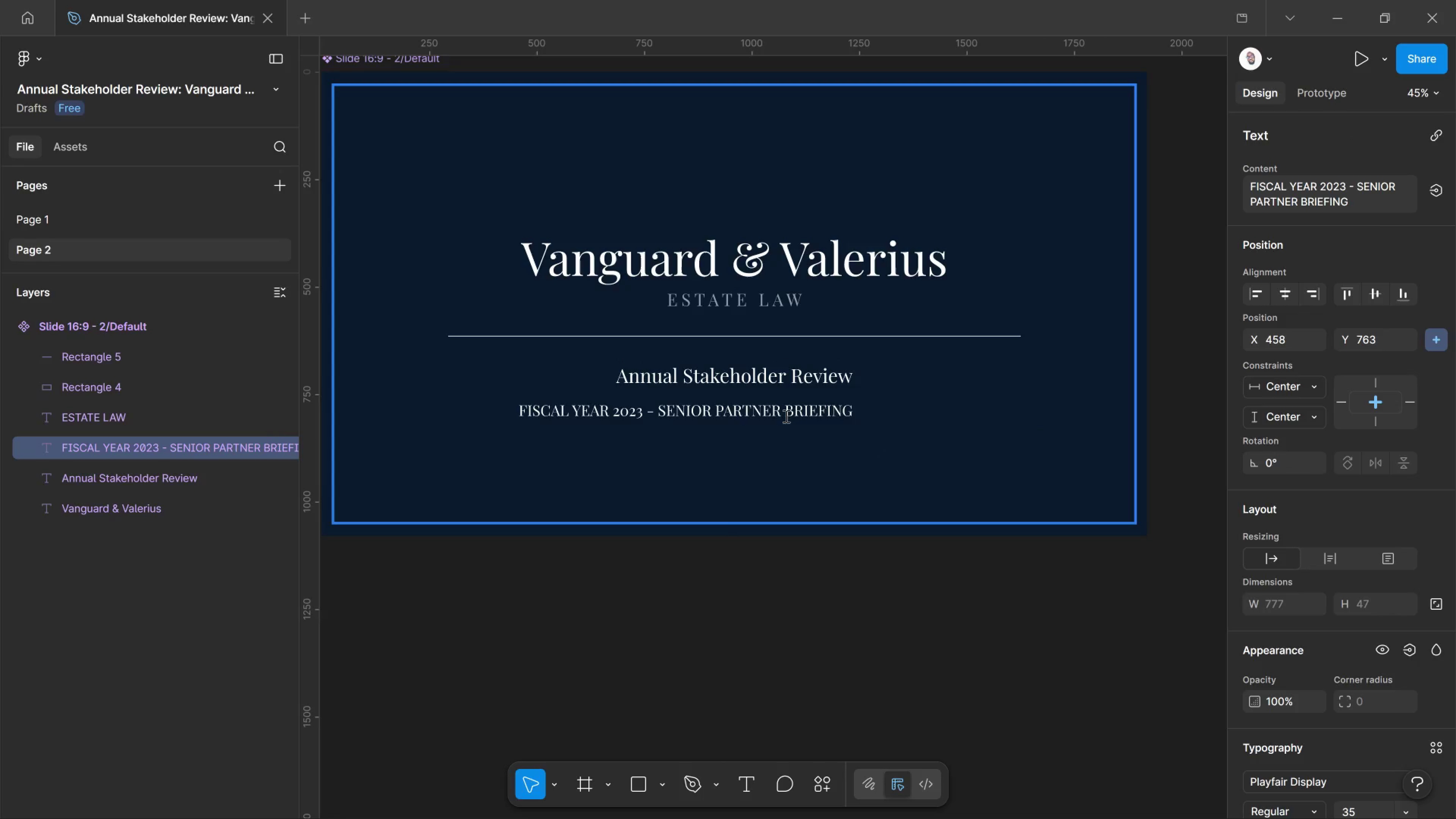 
hold_key(key=Comma, duration=0.42)
 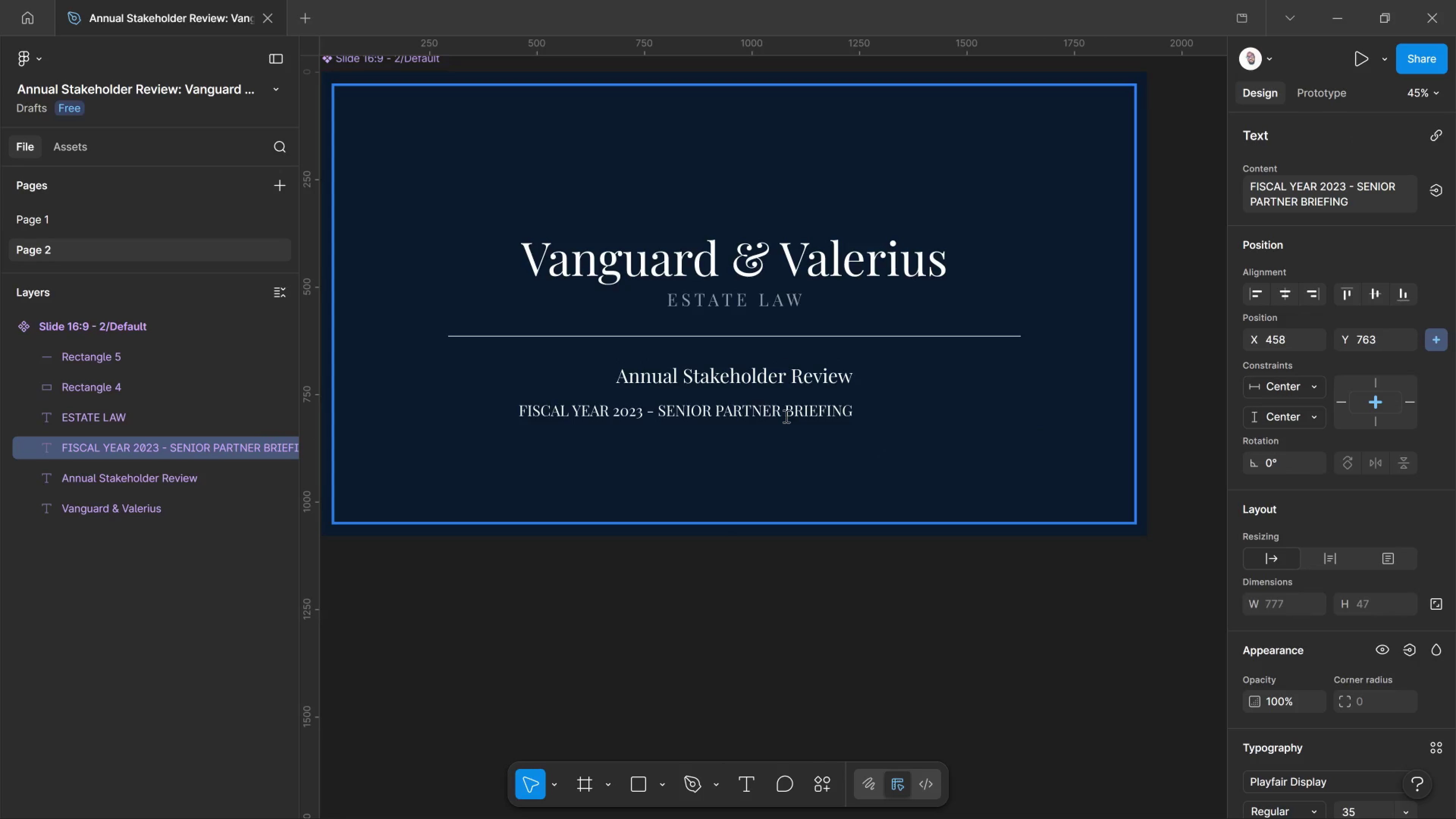 
key(Control+Shift+Comma)
 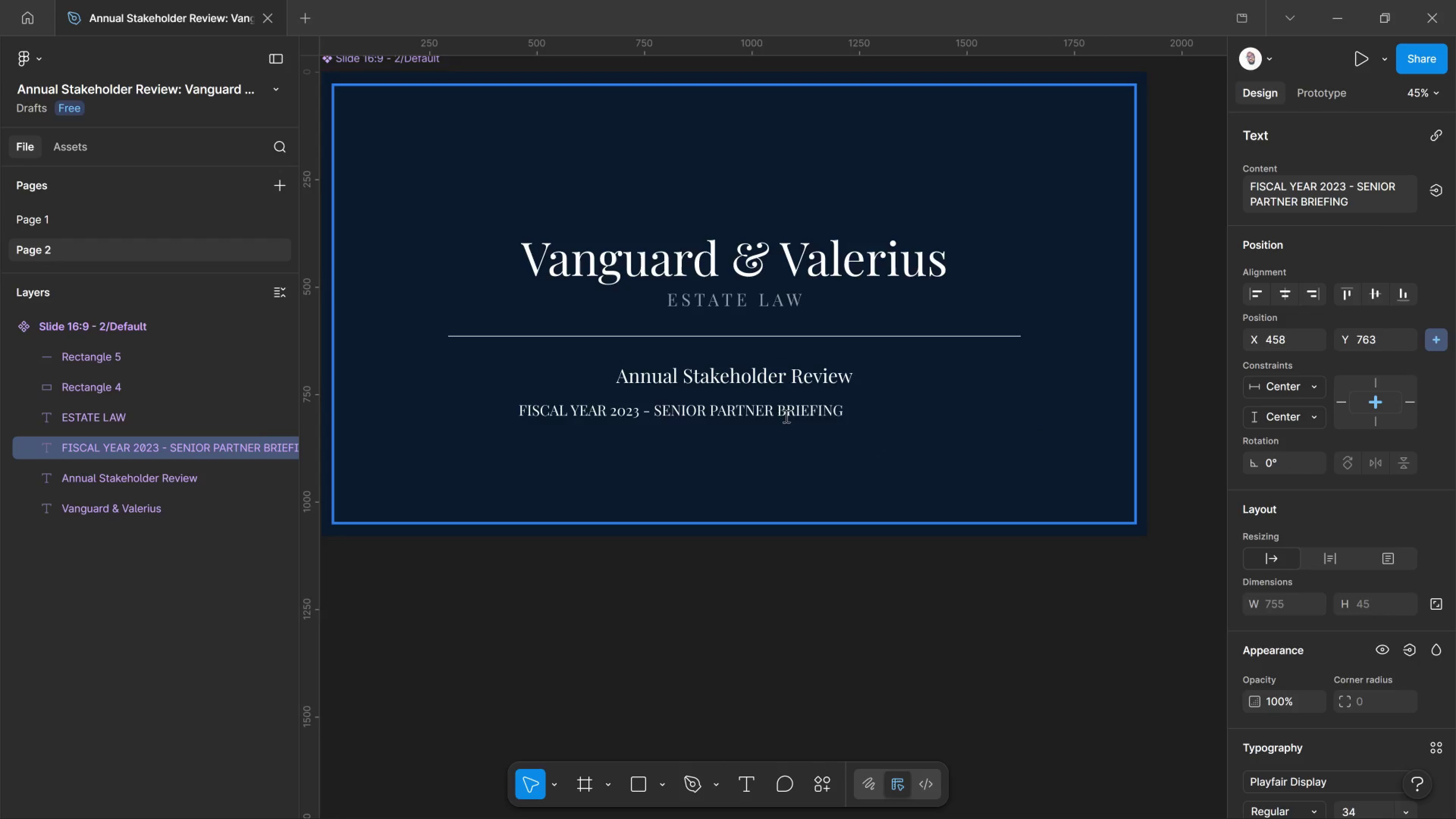 
key(Control+Shift+Comma)
 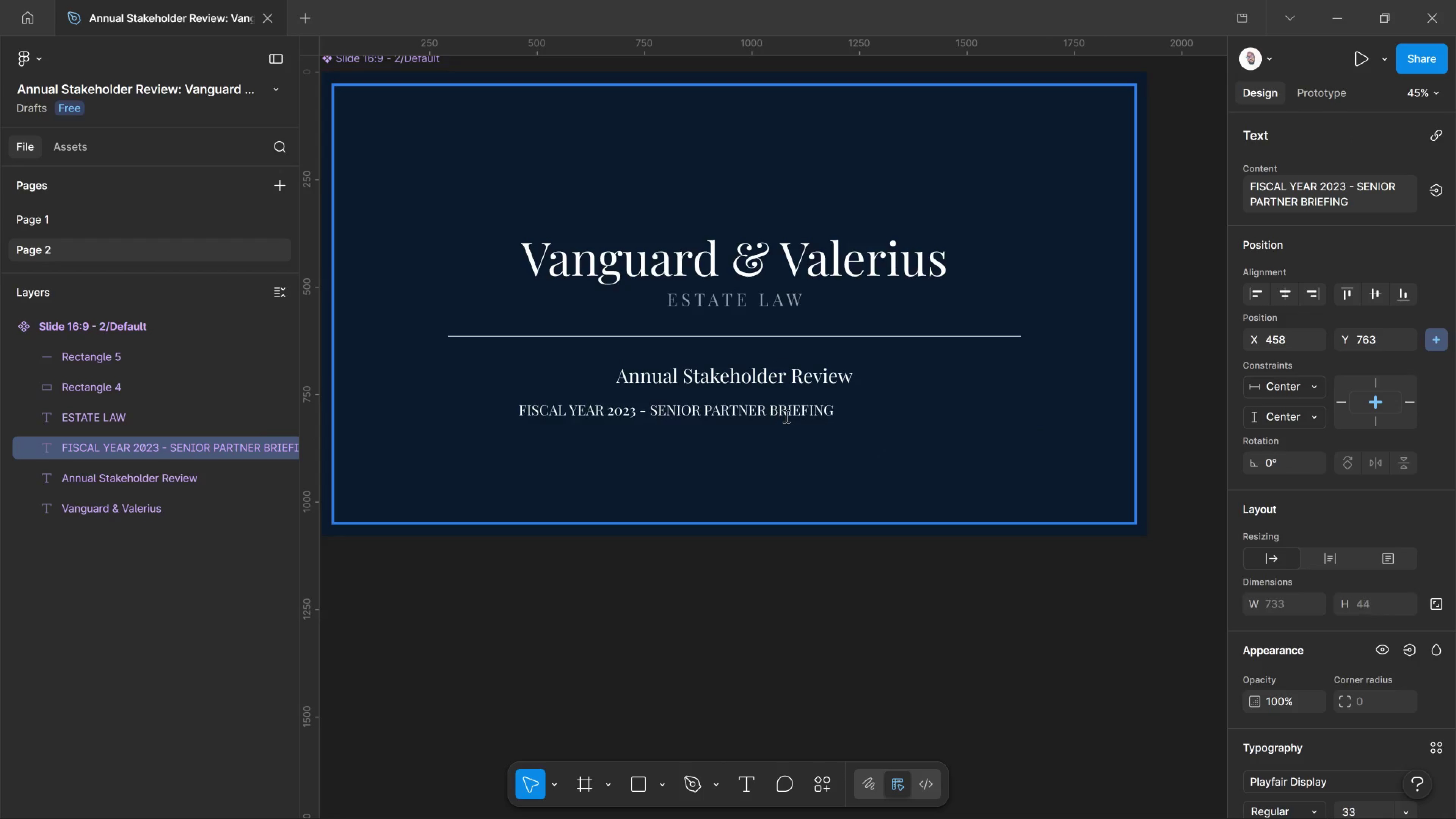 
key(Control+Shift+Comma)
 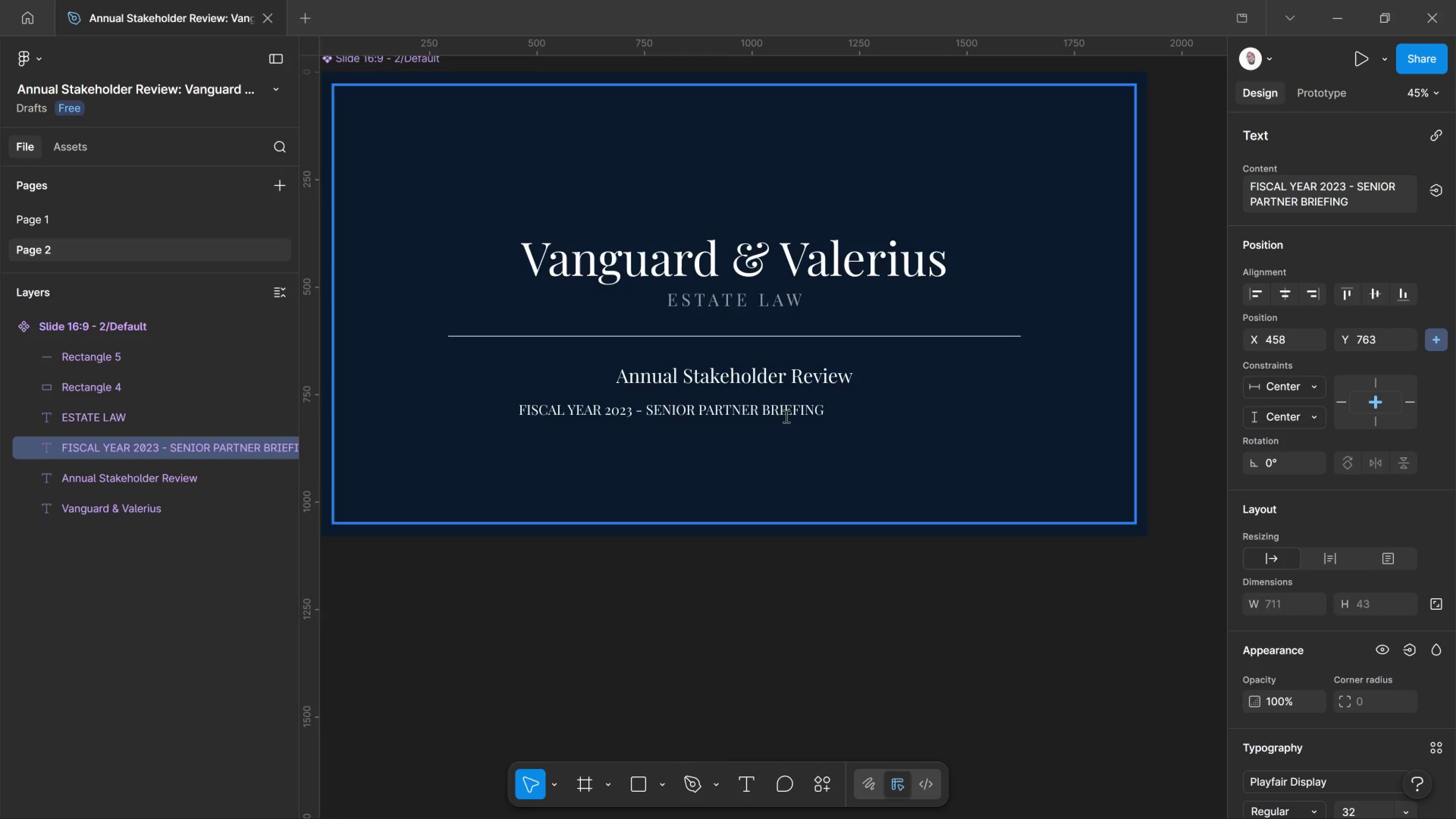 
key(Control+Shift+Comma)
 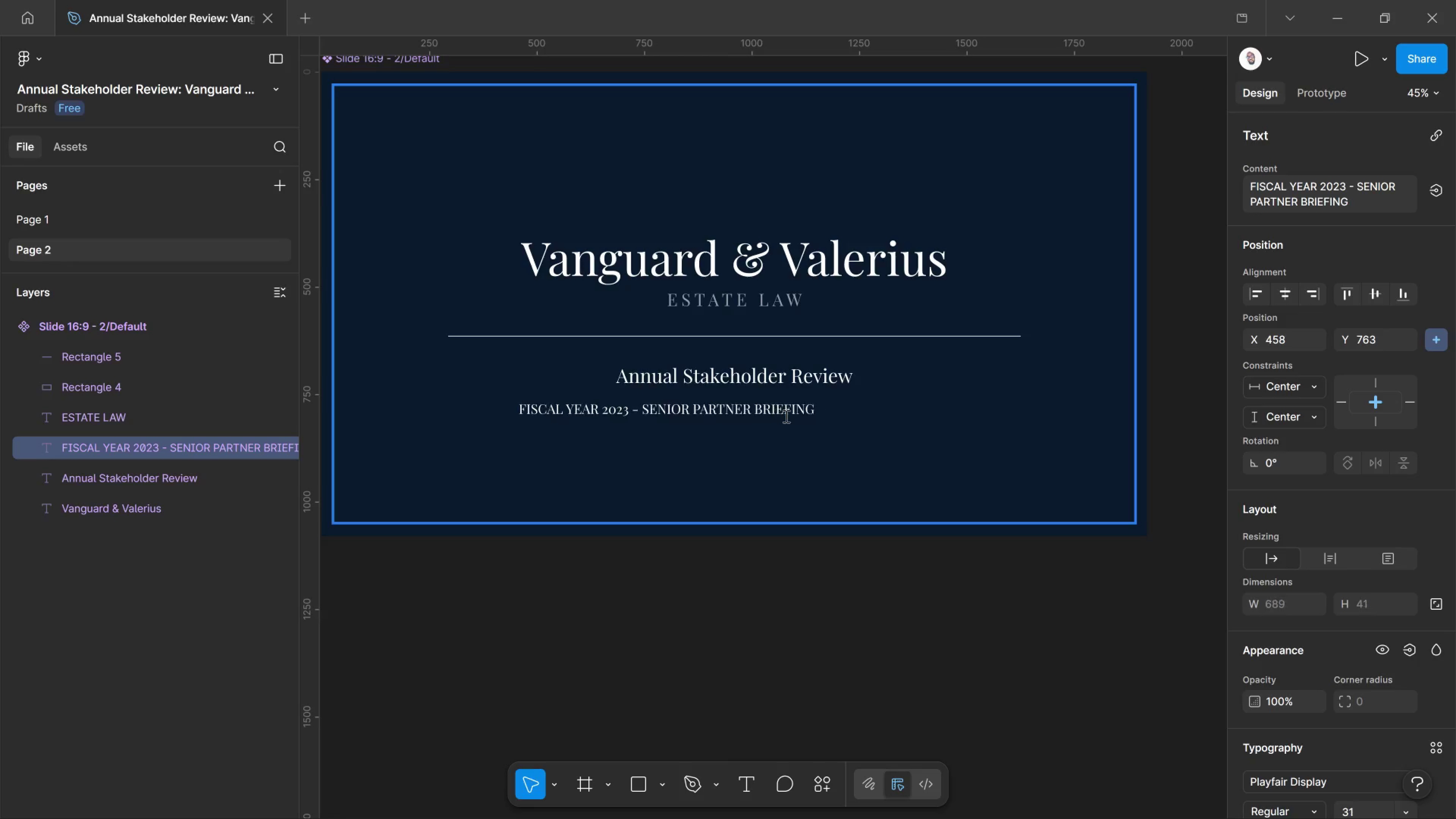 
key(Control+Shift+Comma)
 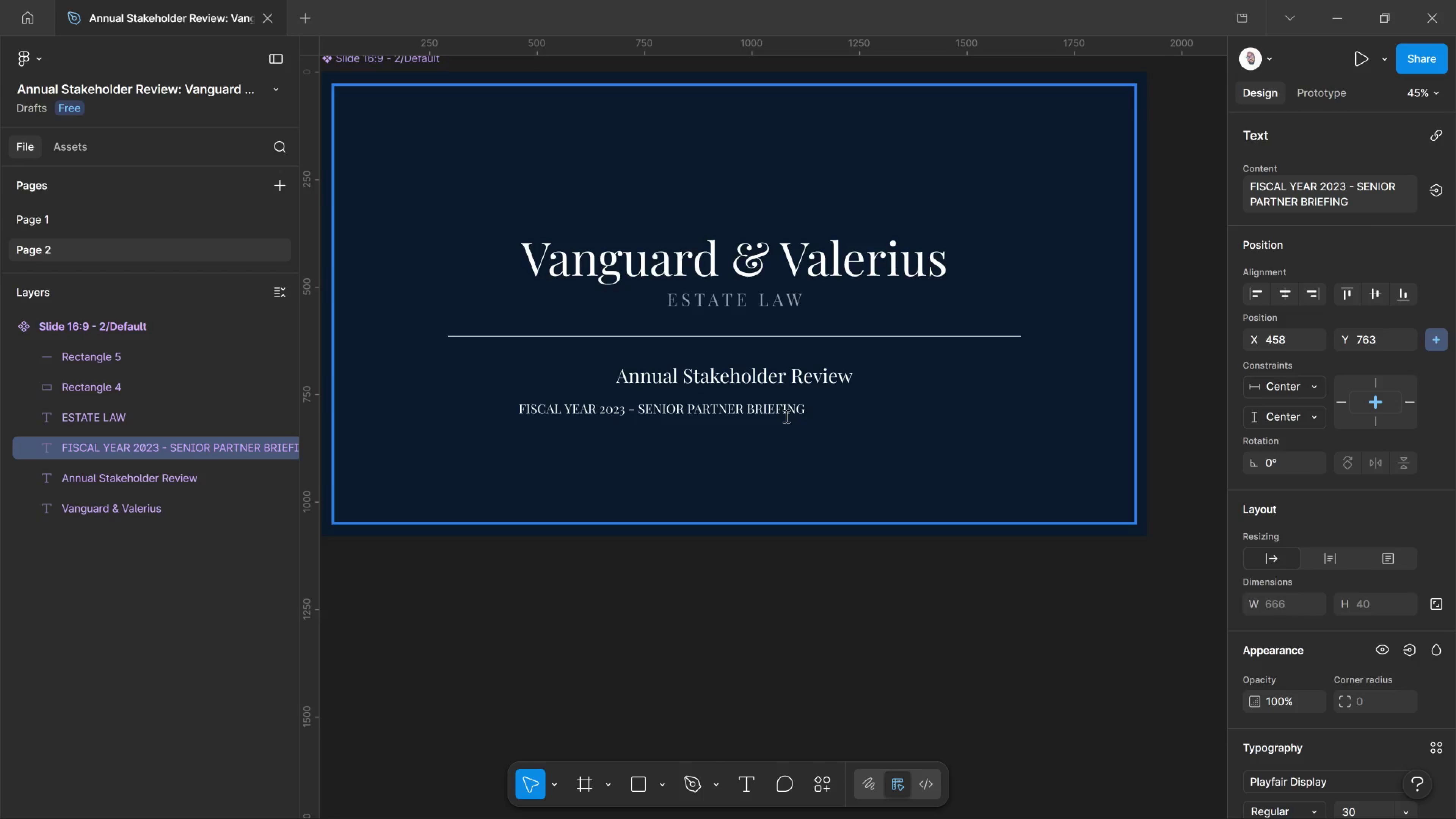 
key(Control+Shift+Comma)
 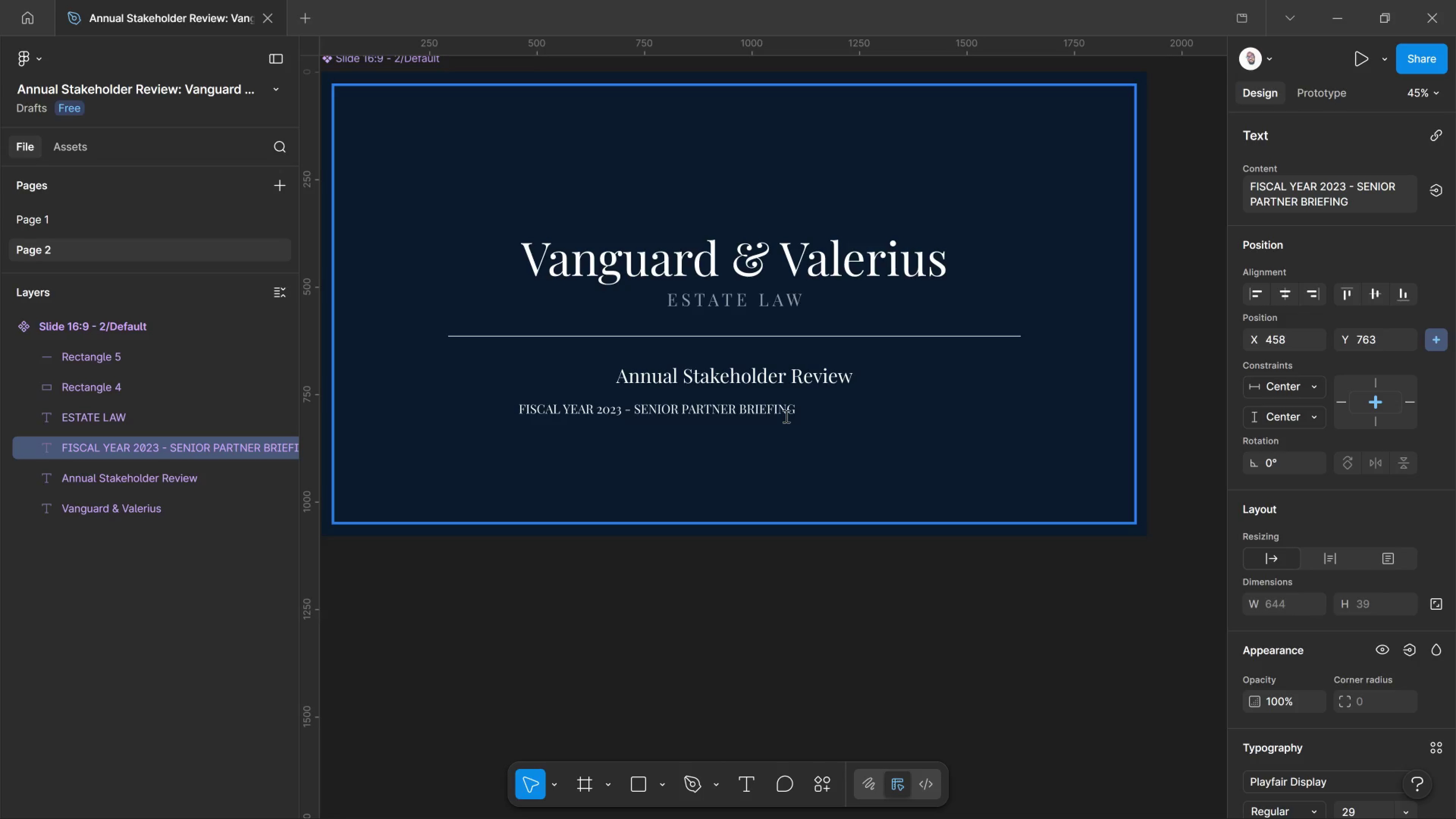 
key(Control+Shift+Comma)
 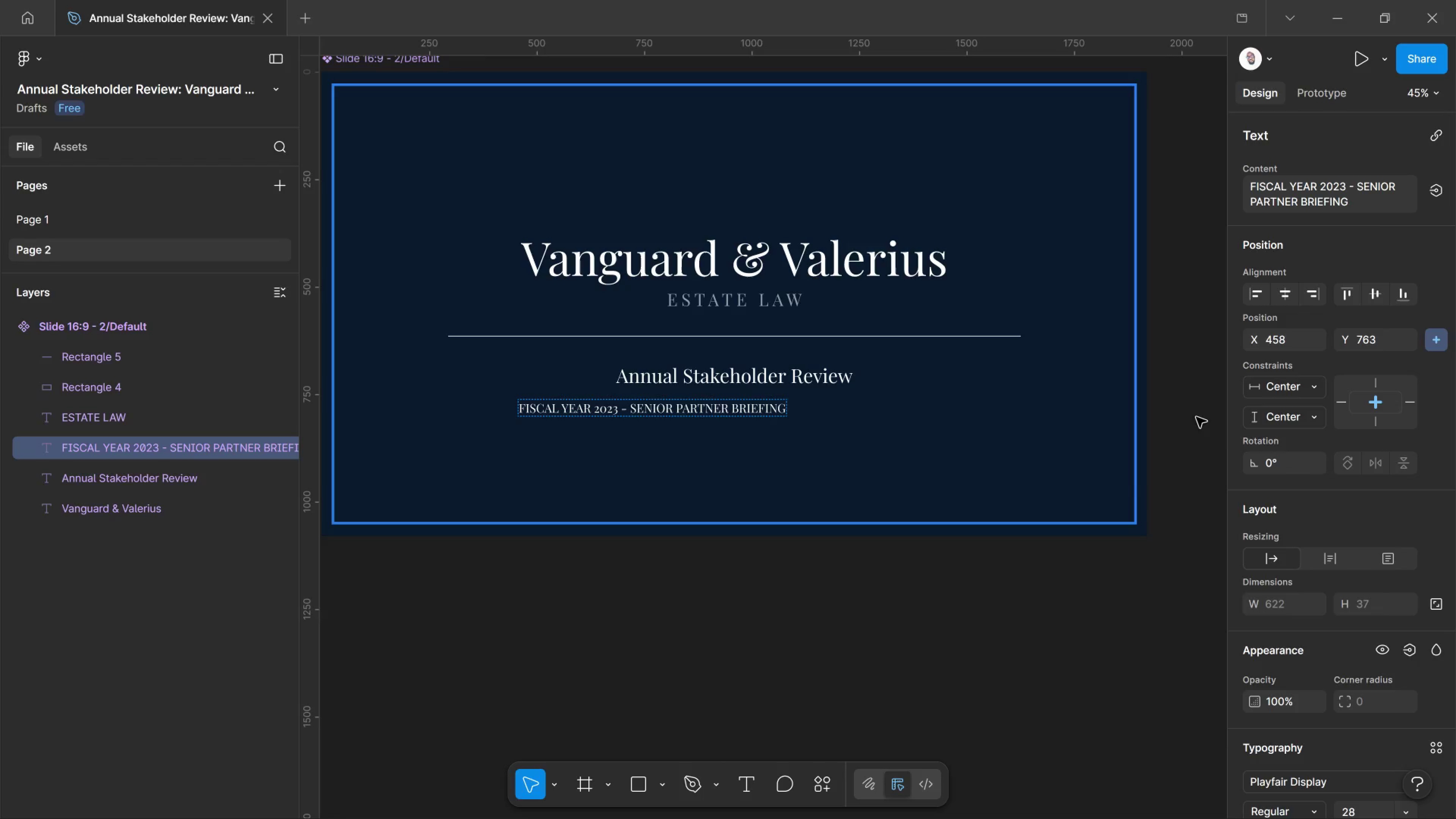 
scroll: coordinate [1323, 588], scroll_direction: down, amount: 7.0
 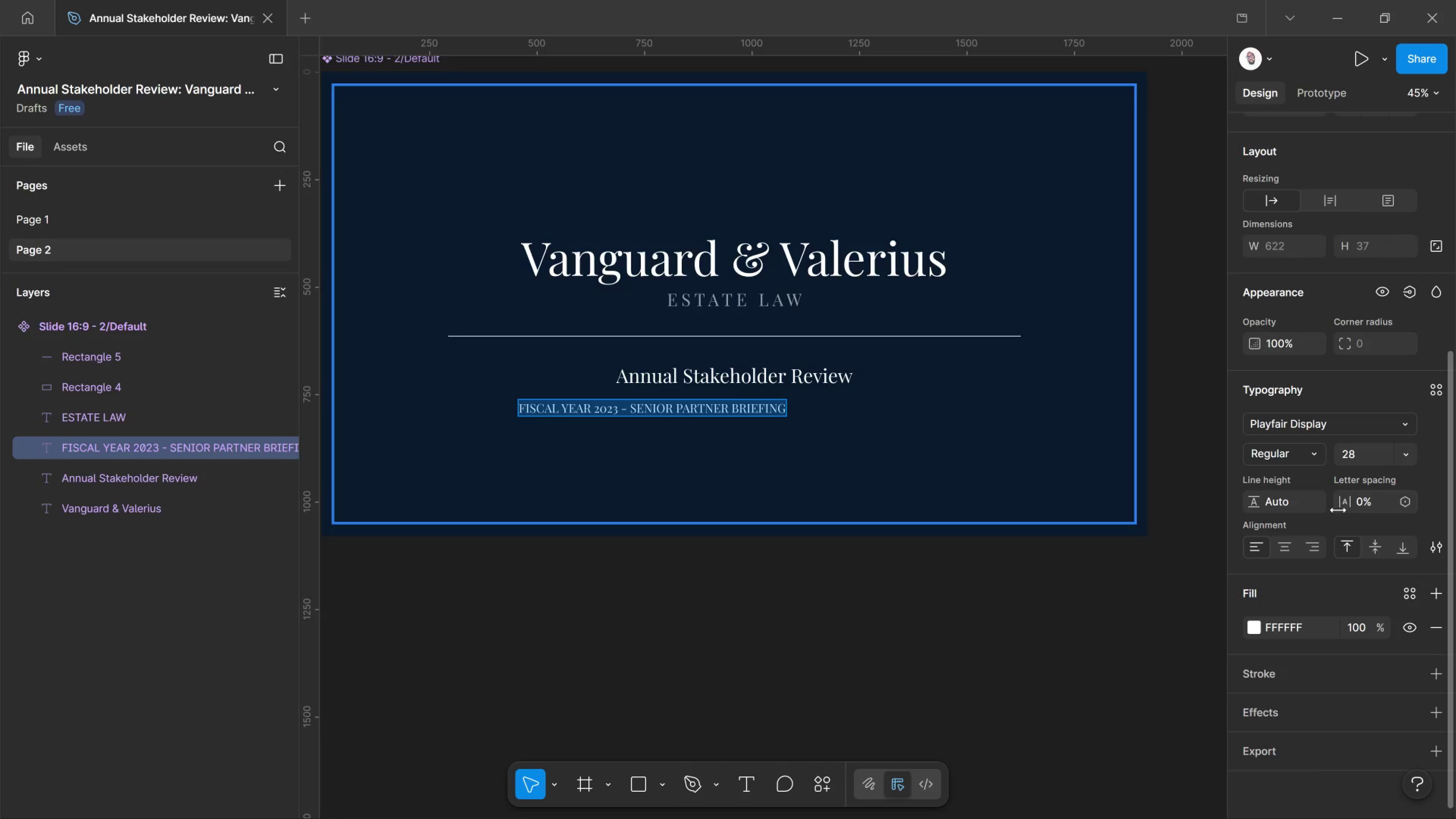 
left_click_drag(start_coordinate=[1342, 505], to_coordinate=[770, 424])
 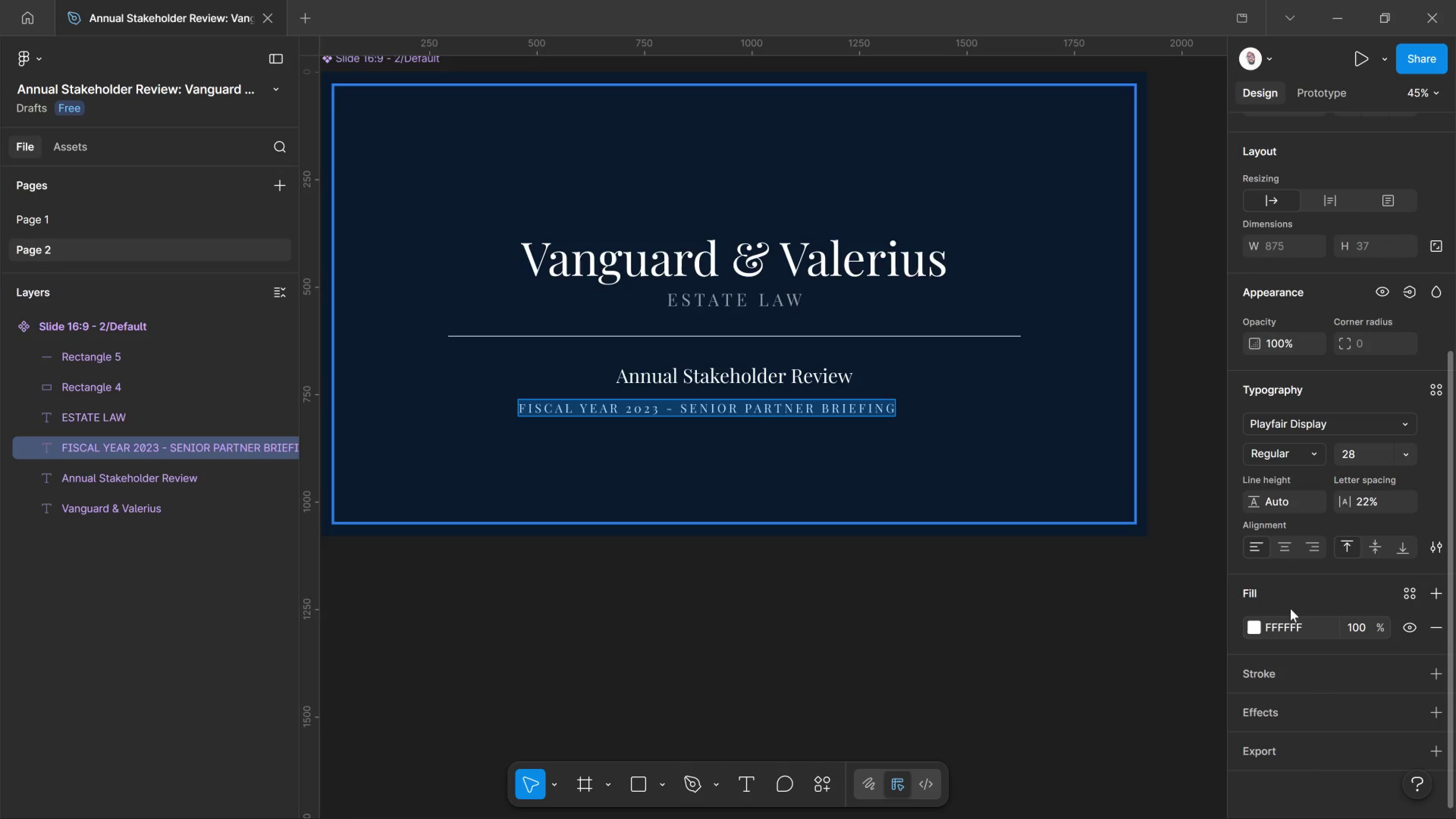 
left_click([1262, 625])
 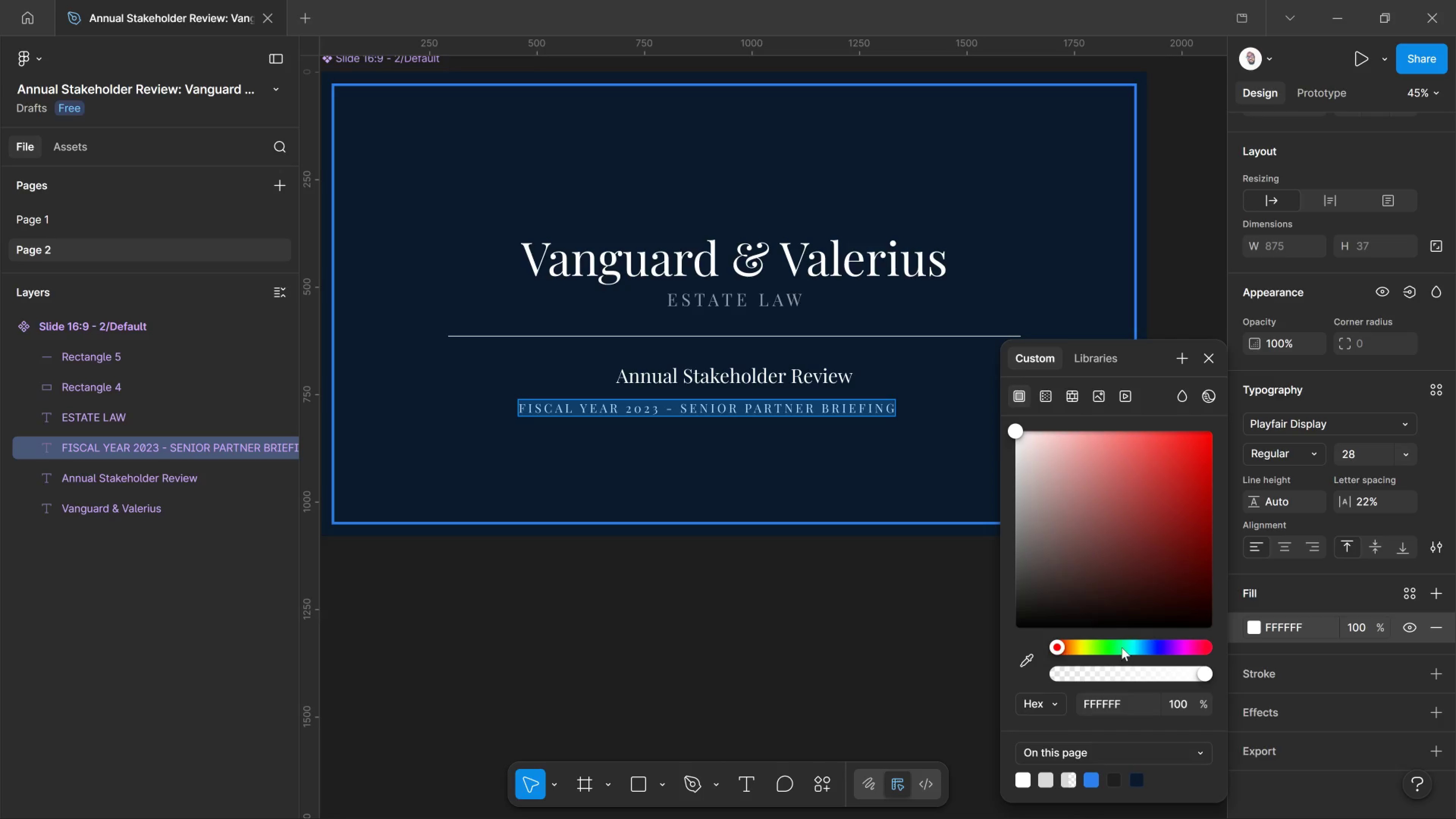 
left_click([1155, 643])
 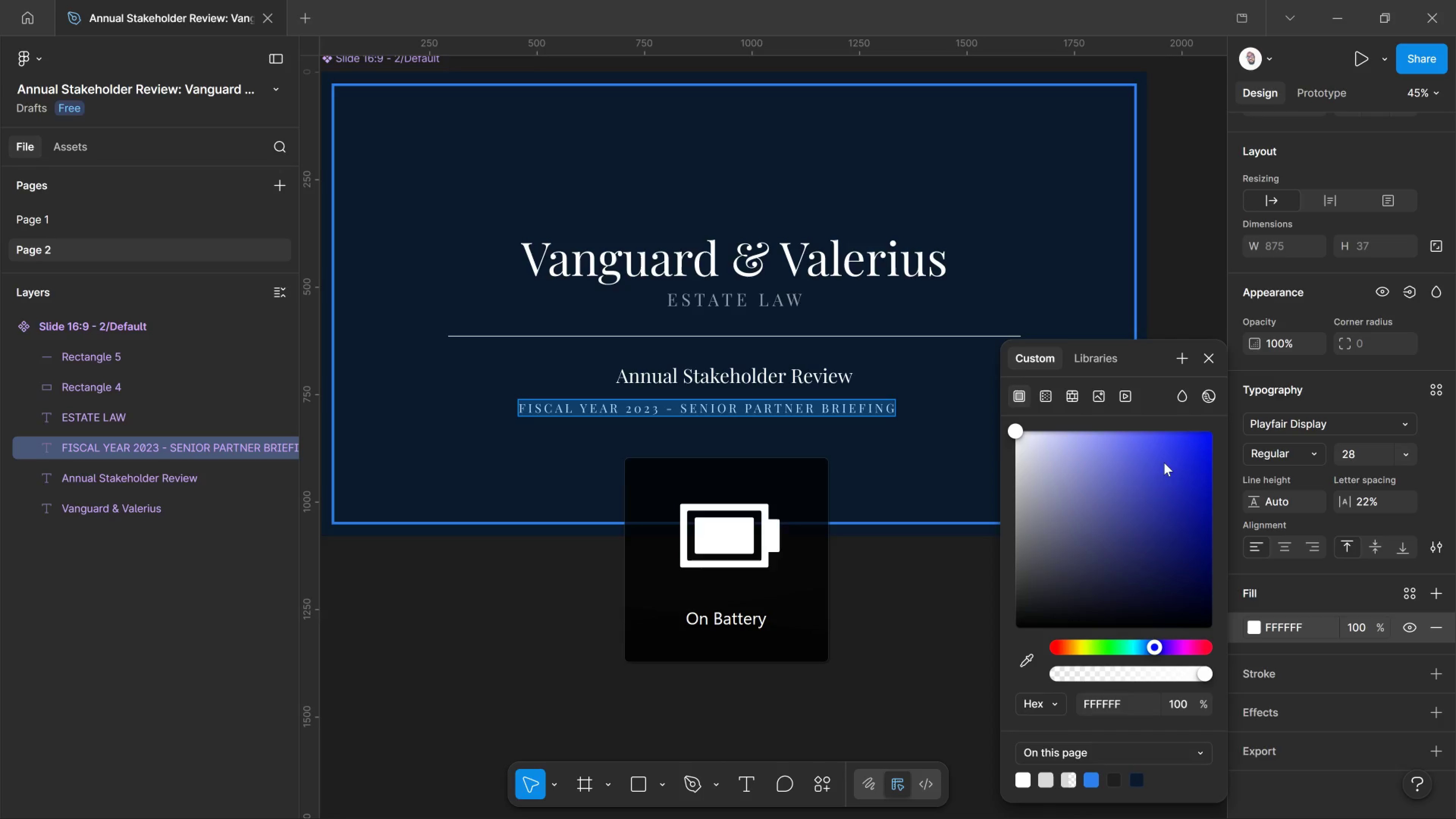 
left_click([1172, 441])
 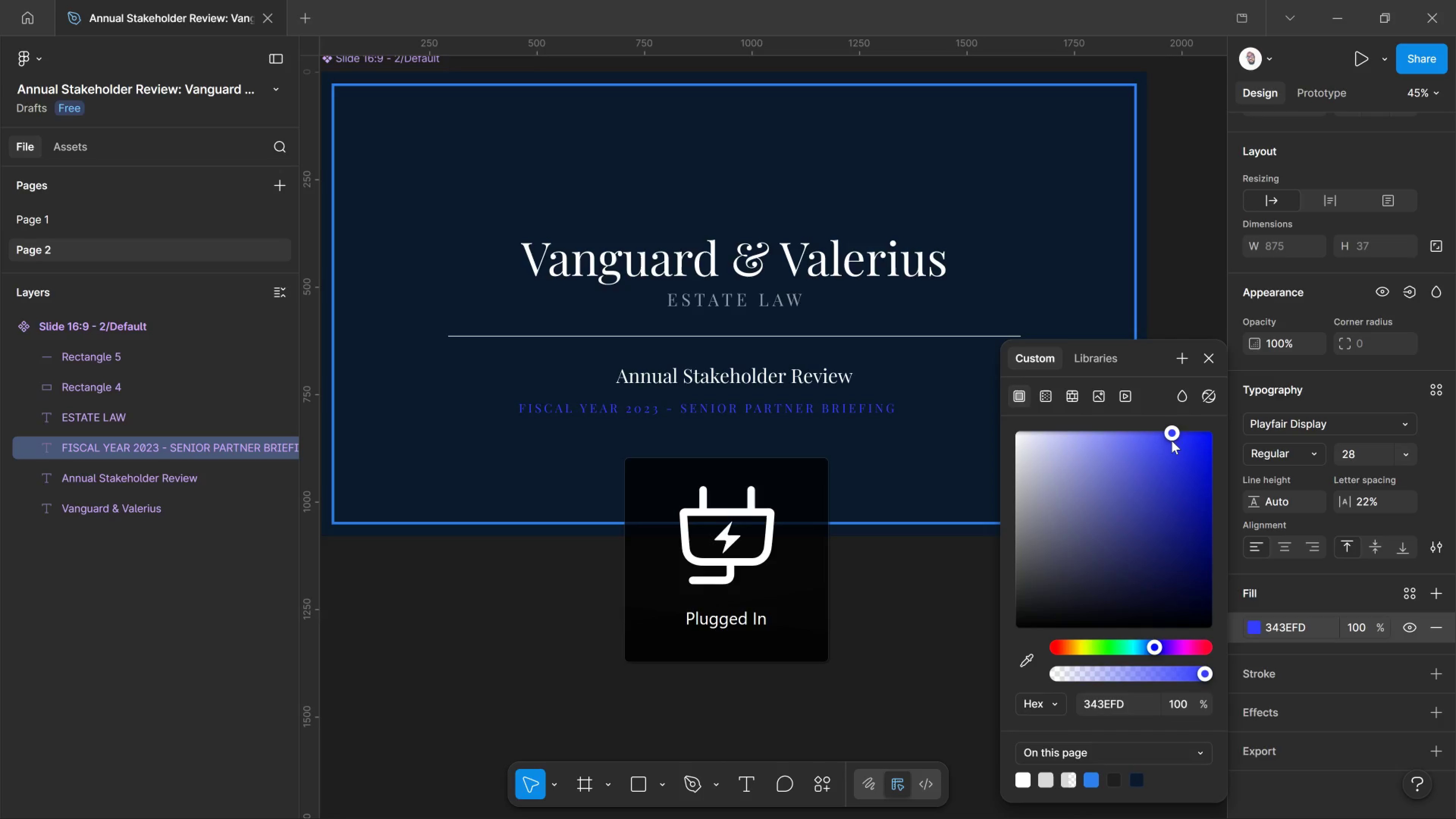 
left_click_drag(start_coordinate=[1172, 441], to_coordinate=[1174, 444])
 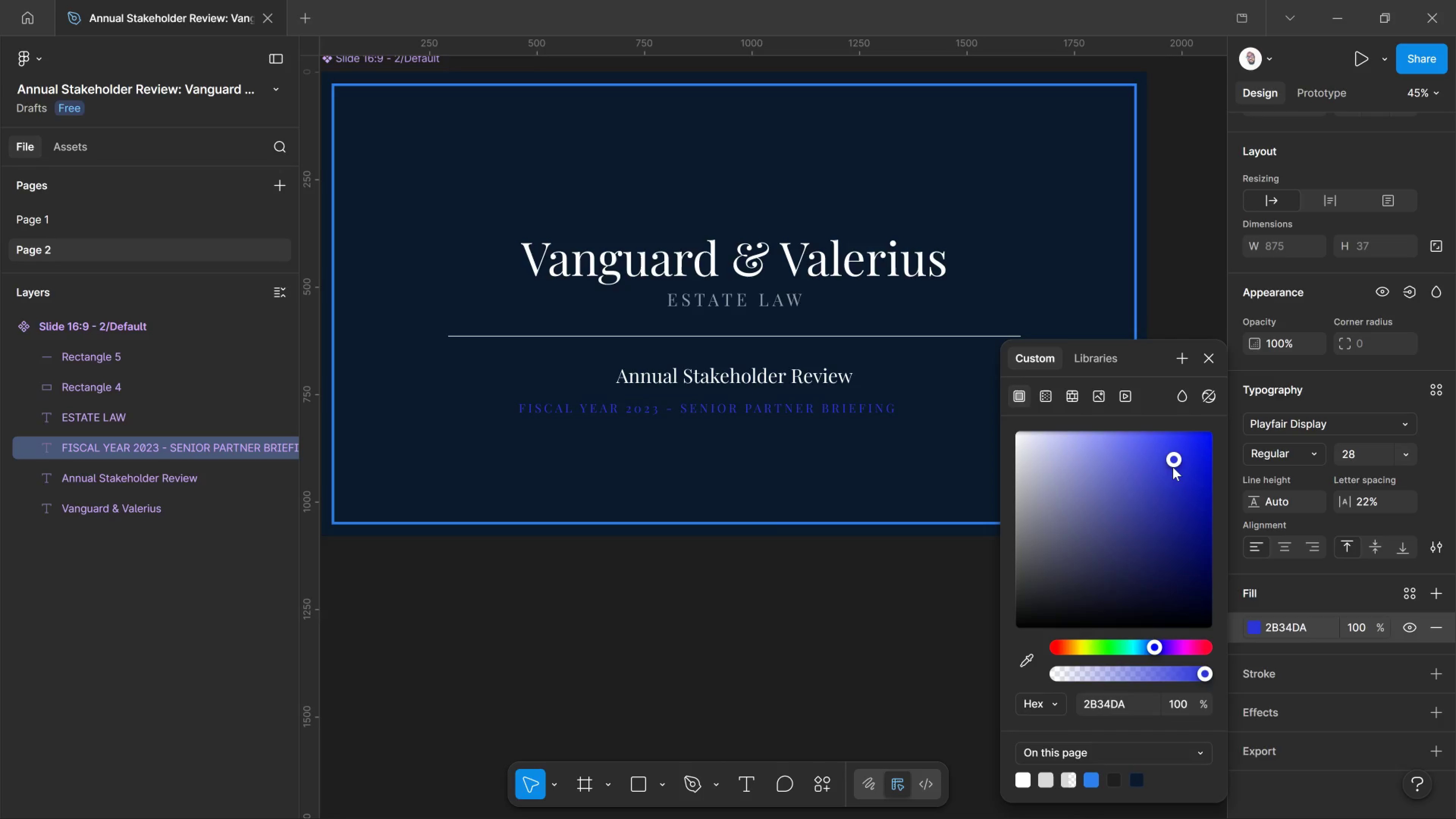 
left_click_drag(start_coordinate=[1158, 467], to_coordinate=[1153, 468])
 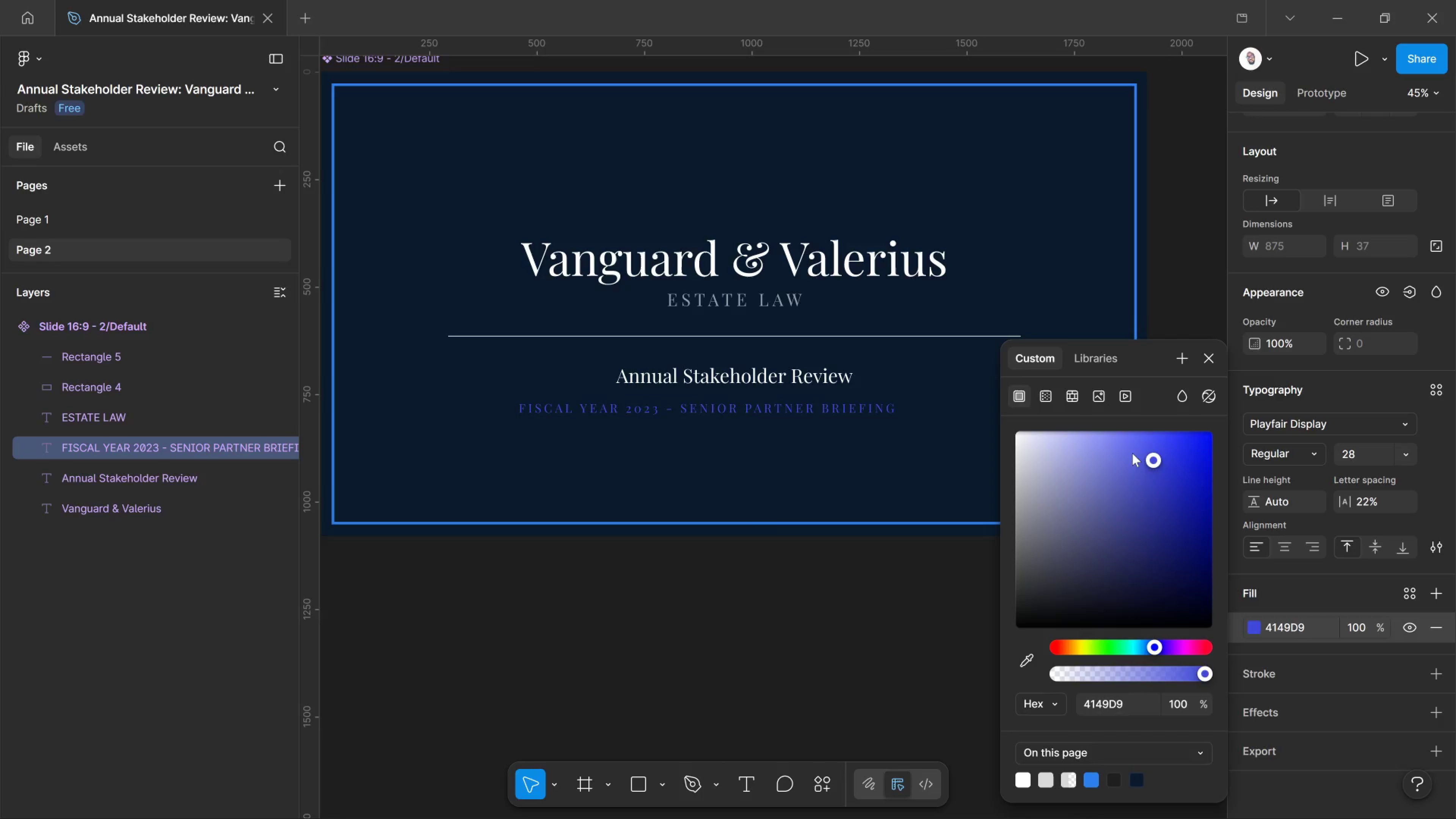 
left_click_drag(start_coordinate=[1132, 453], to_coordinate=[1128, 450])
 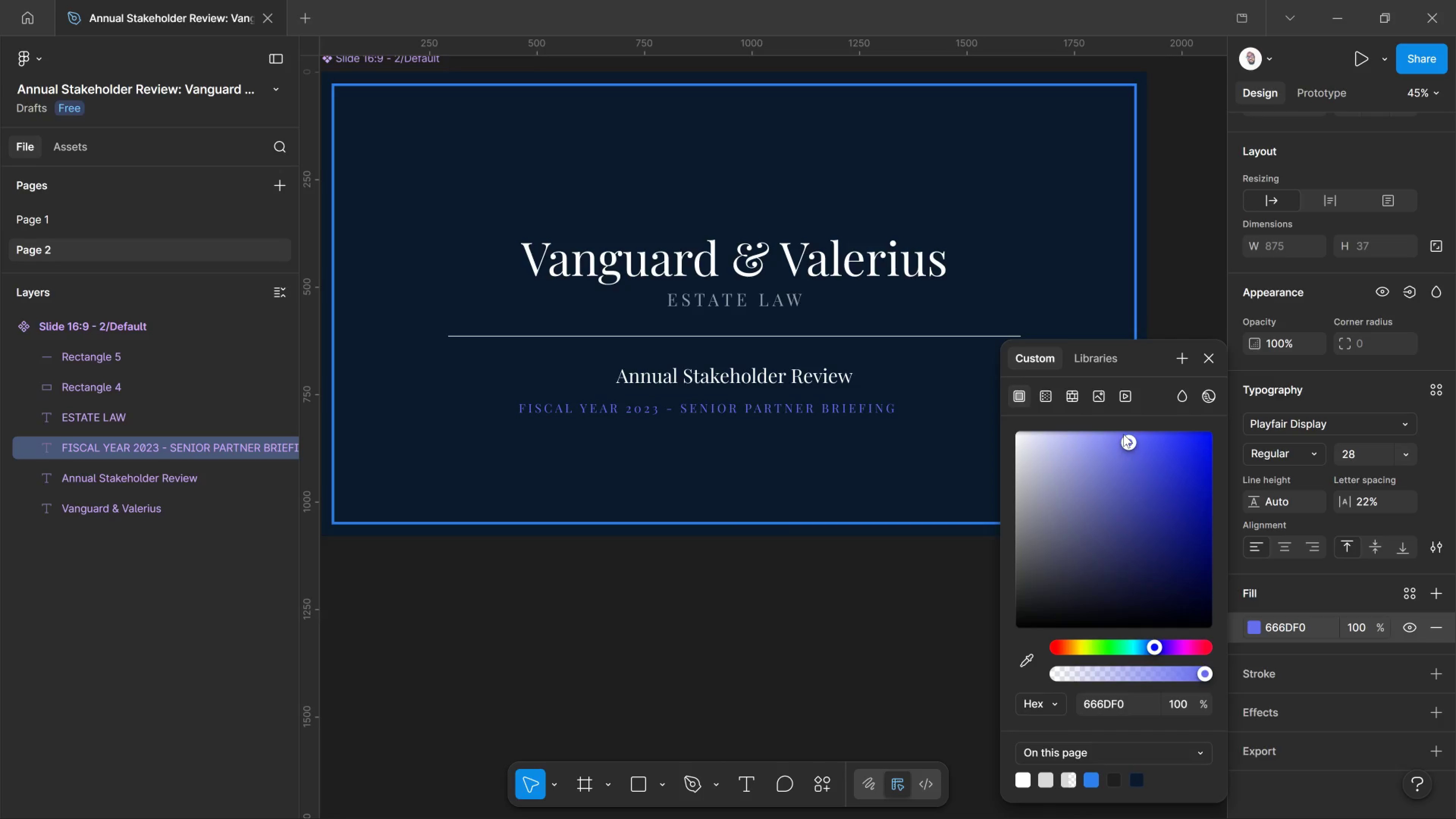 
left_click([1123, 434])
 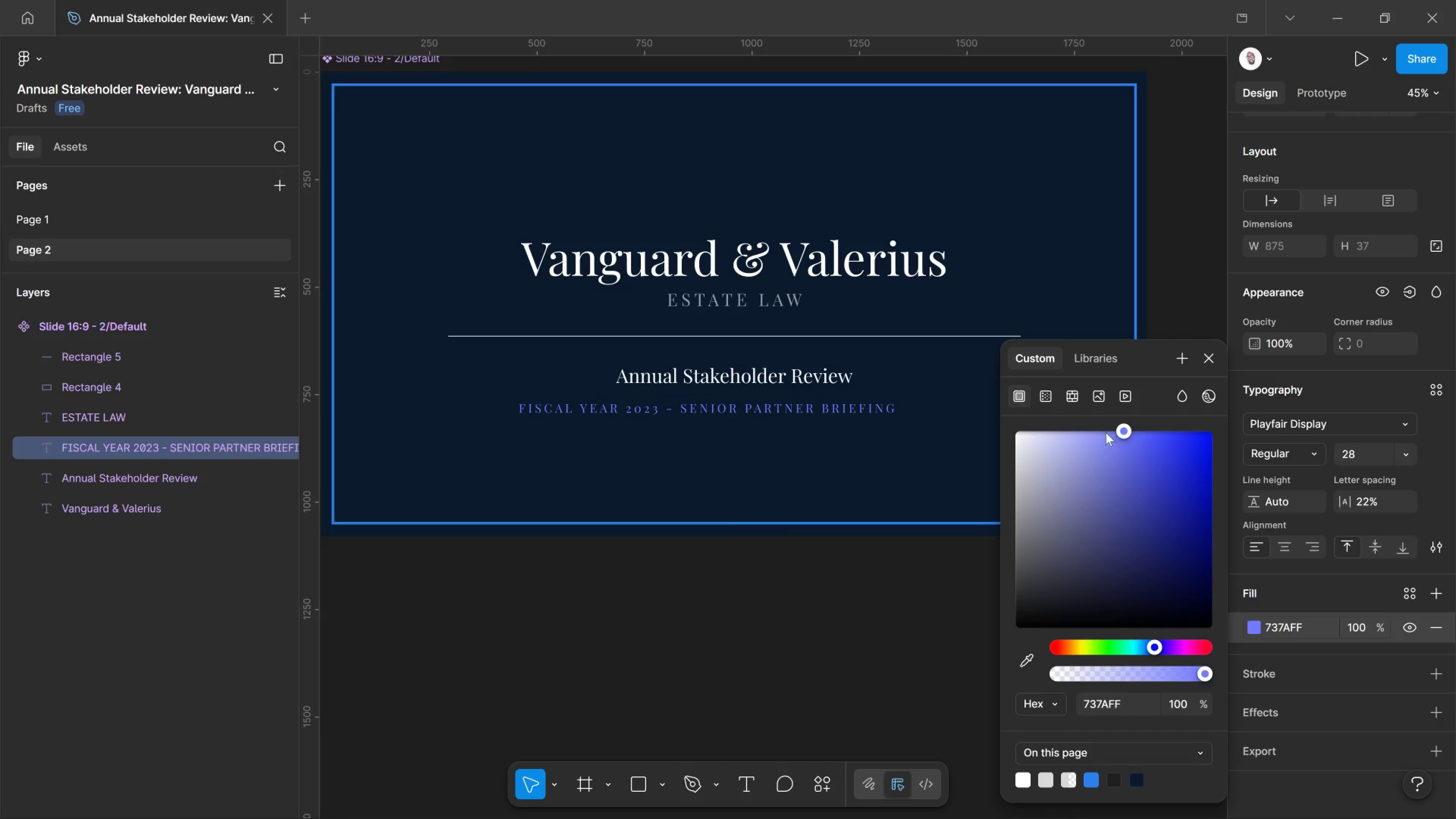 
left_click([1091, 432])
 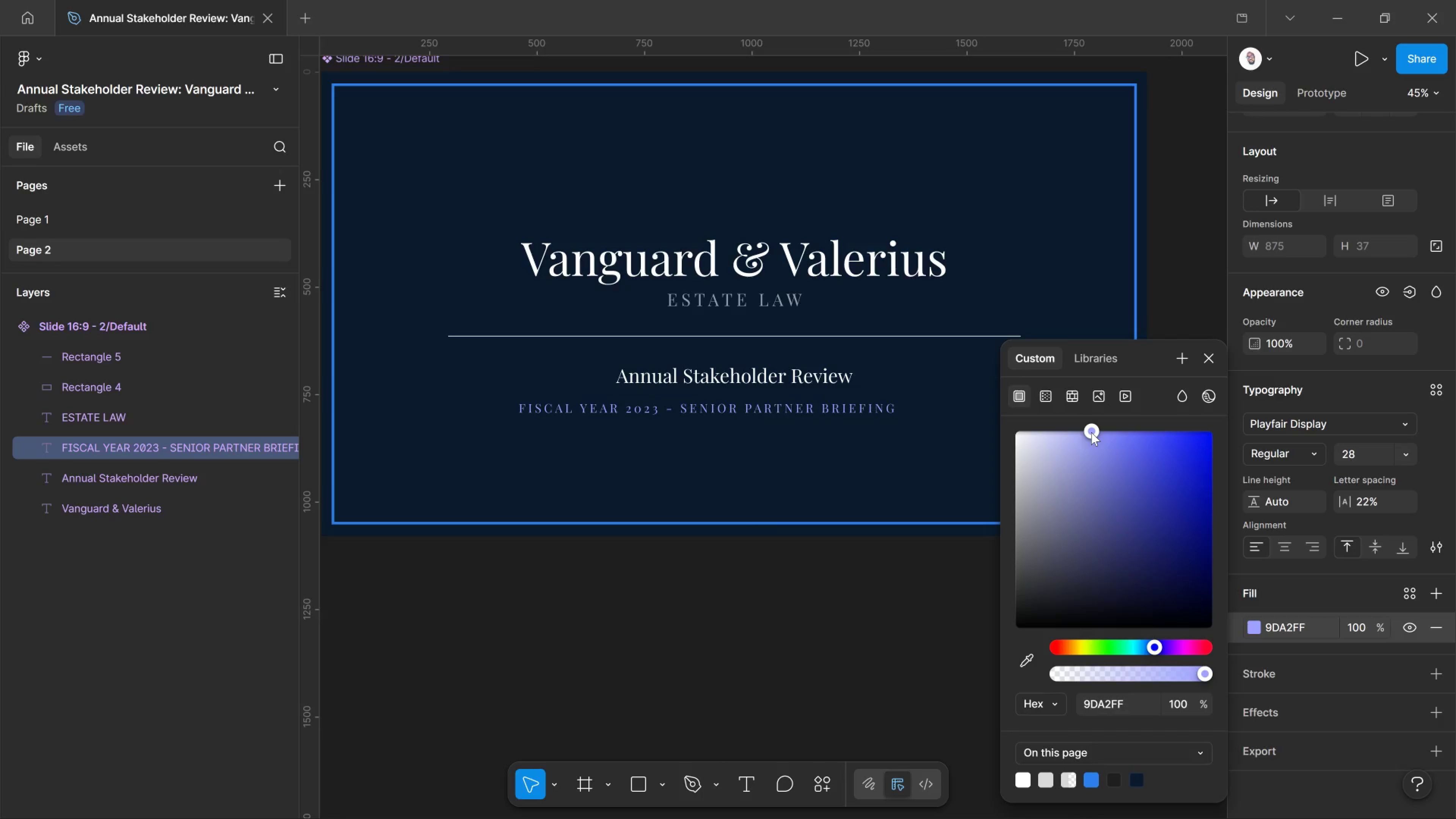 
left_click_drag(start_coordinate=[1091, 432], to_coordinate=[1089, 432])
 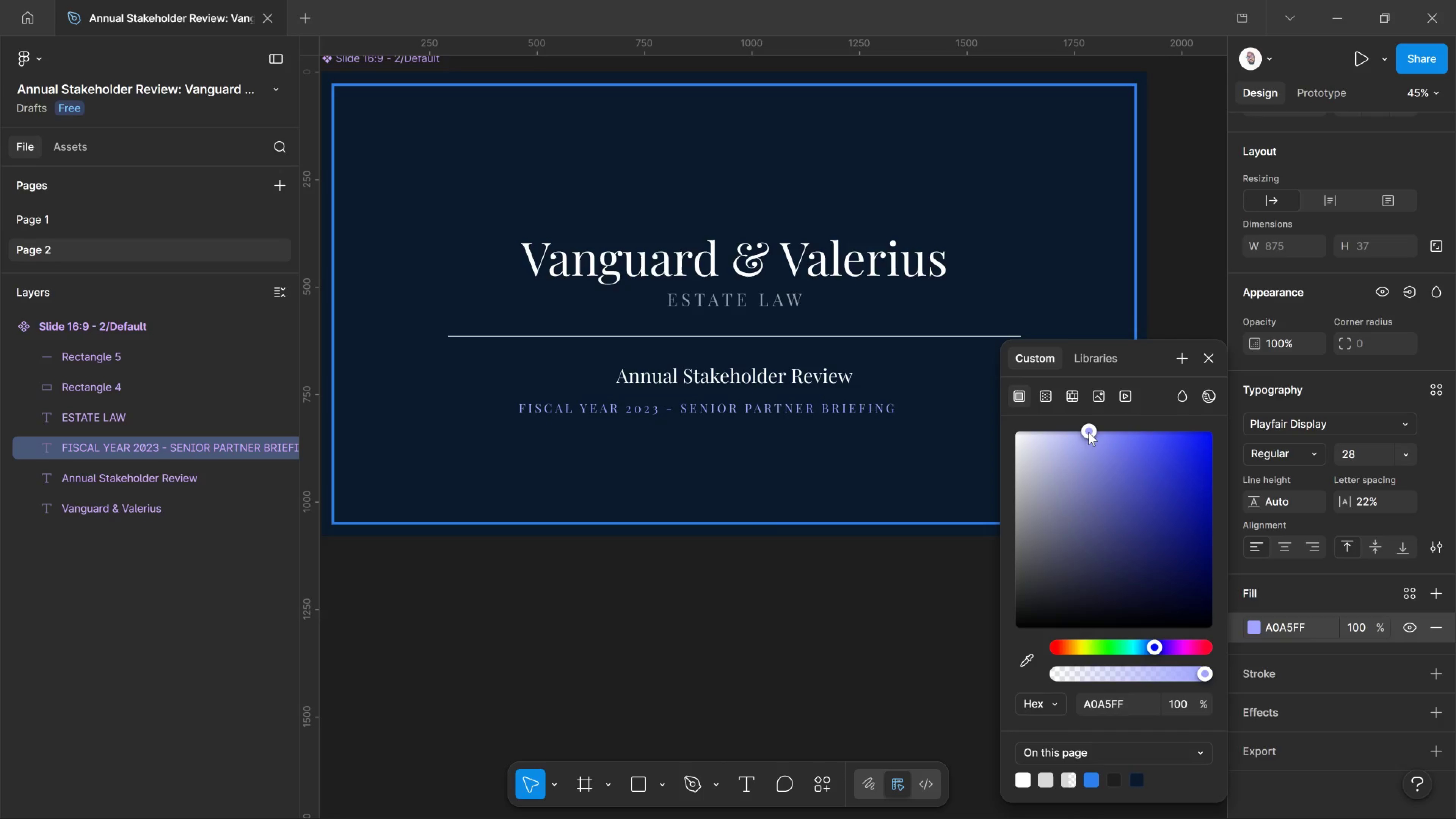 
left_click([1089, 432])
 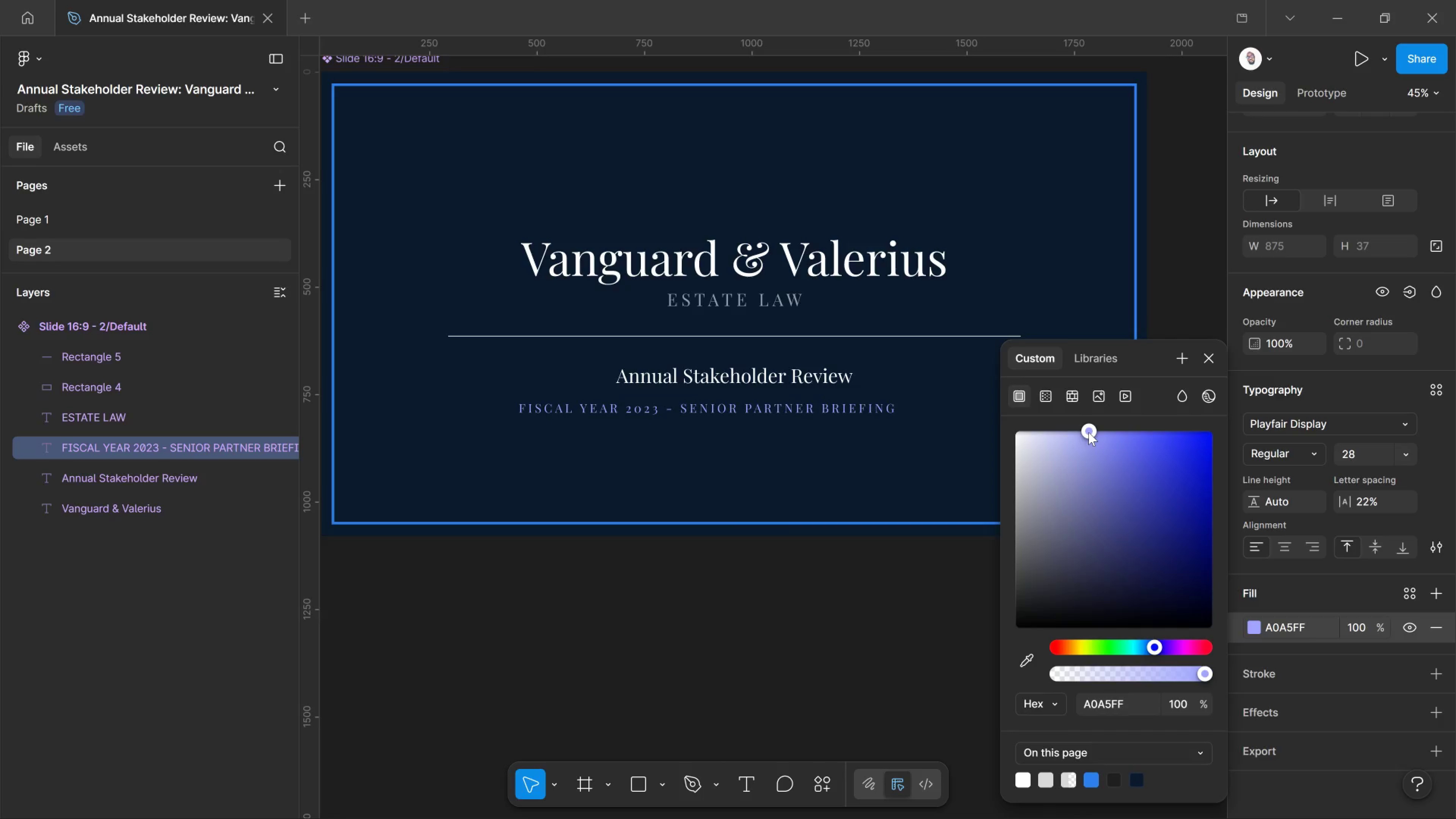 
left_click([1089, 432])
 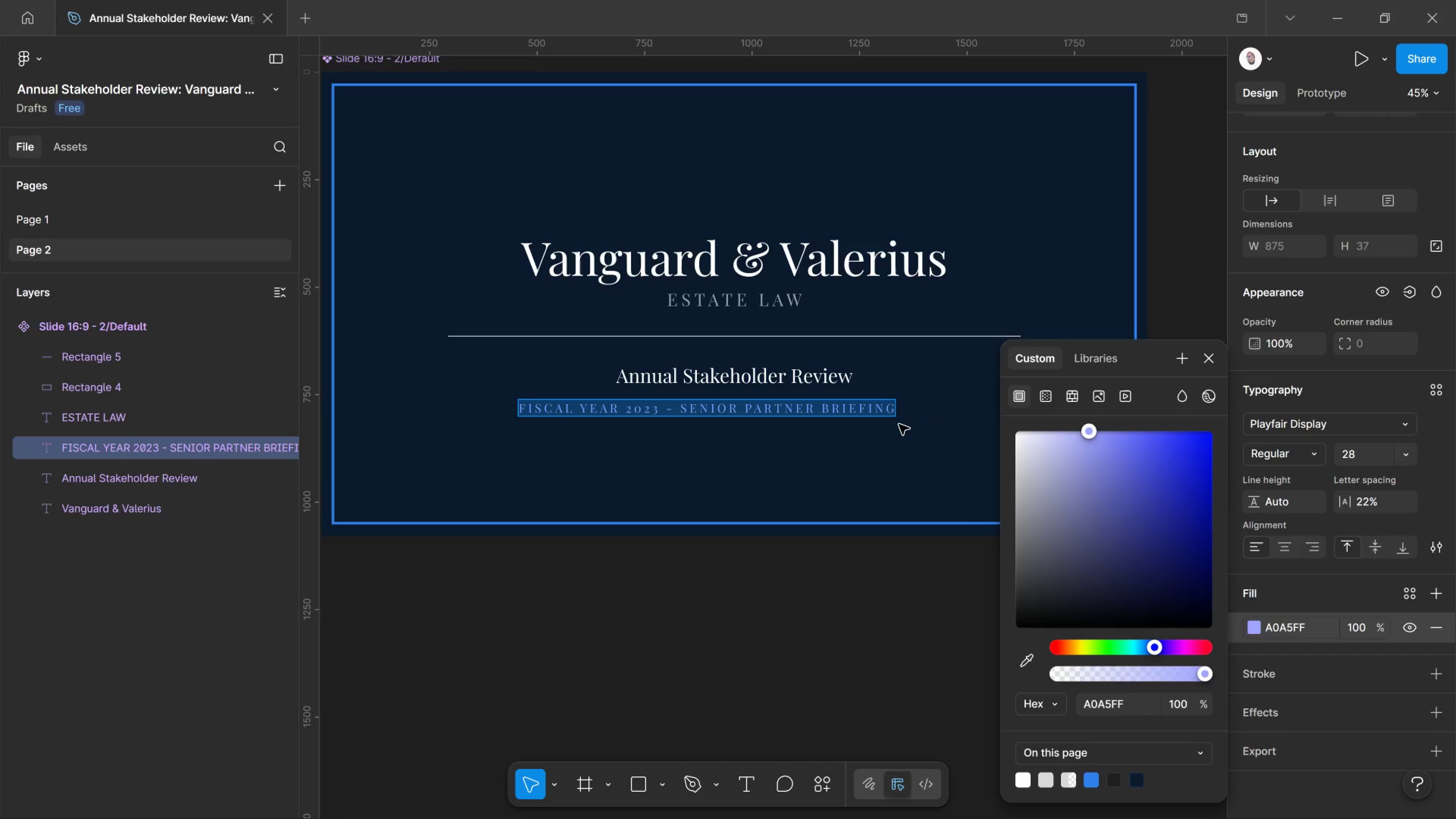 
wait(50.73)
 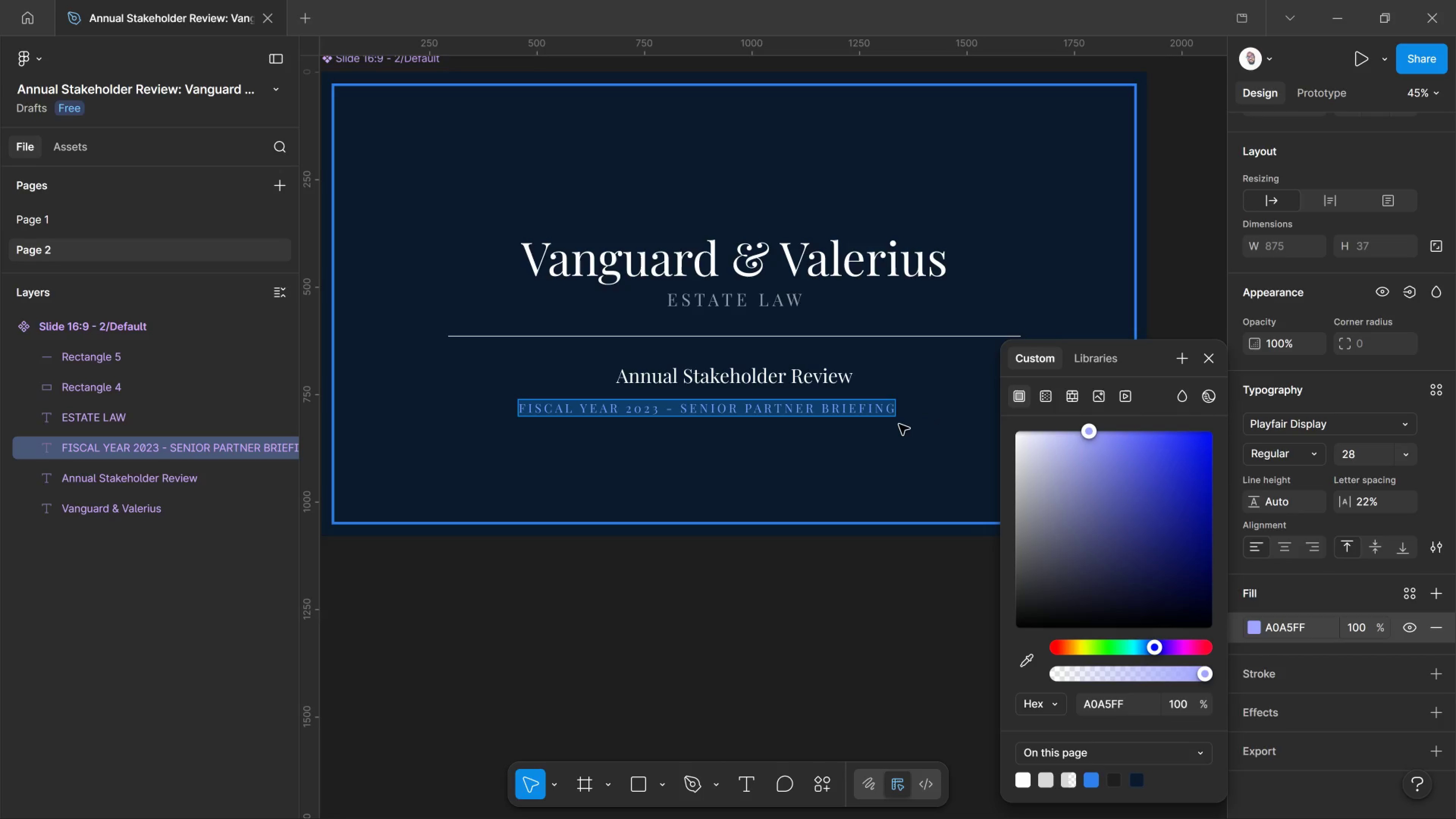 
left_click([1288, 544])
 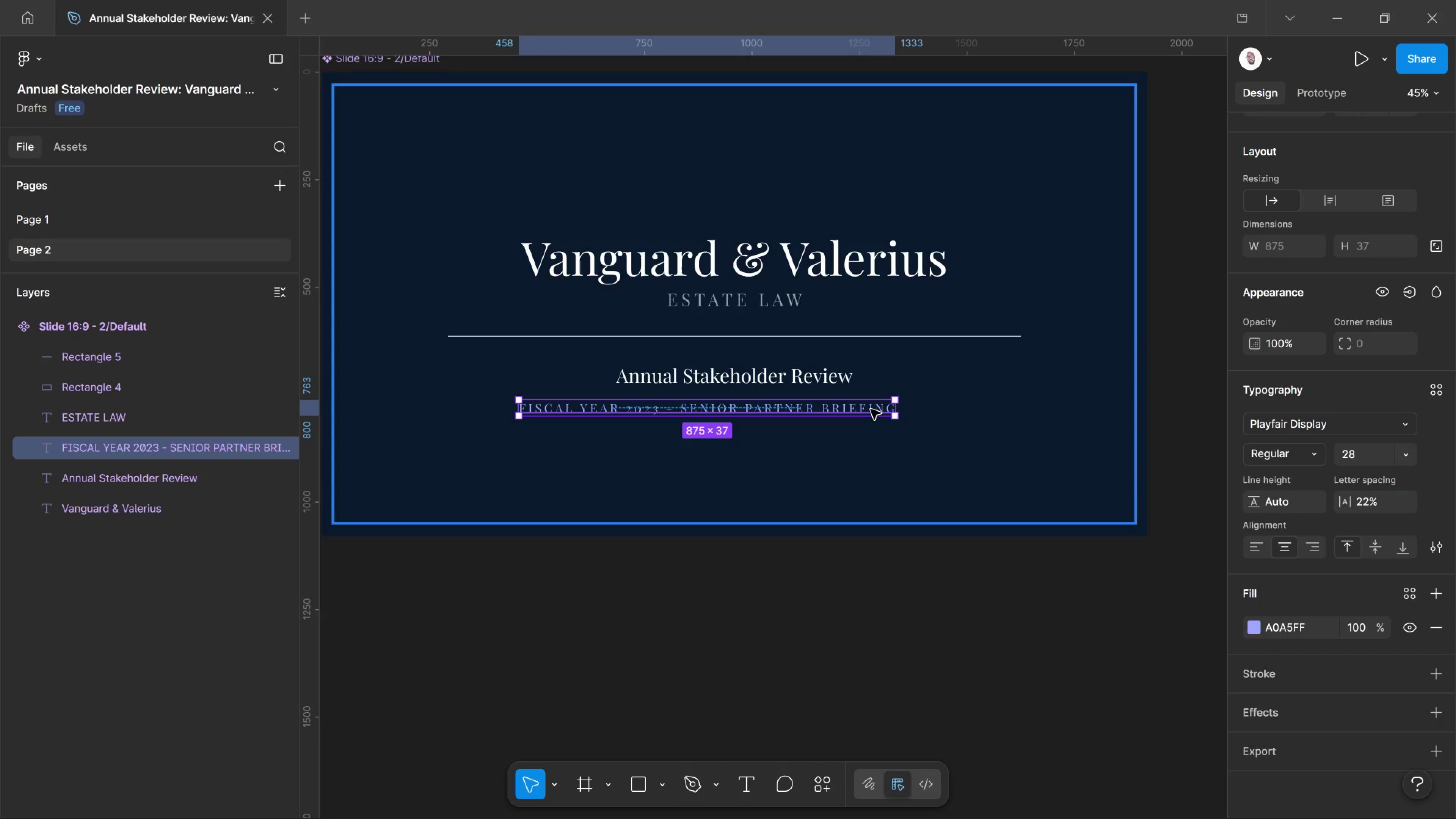 
left_click([871, 409])
 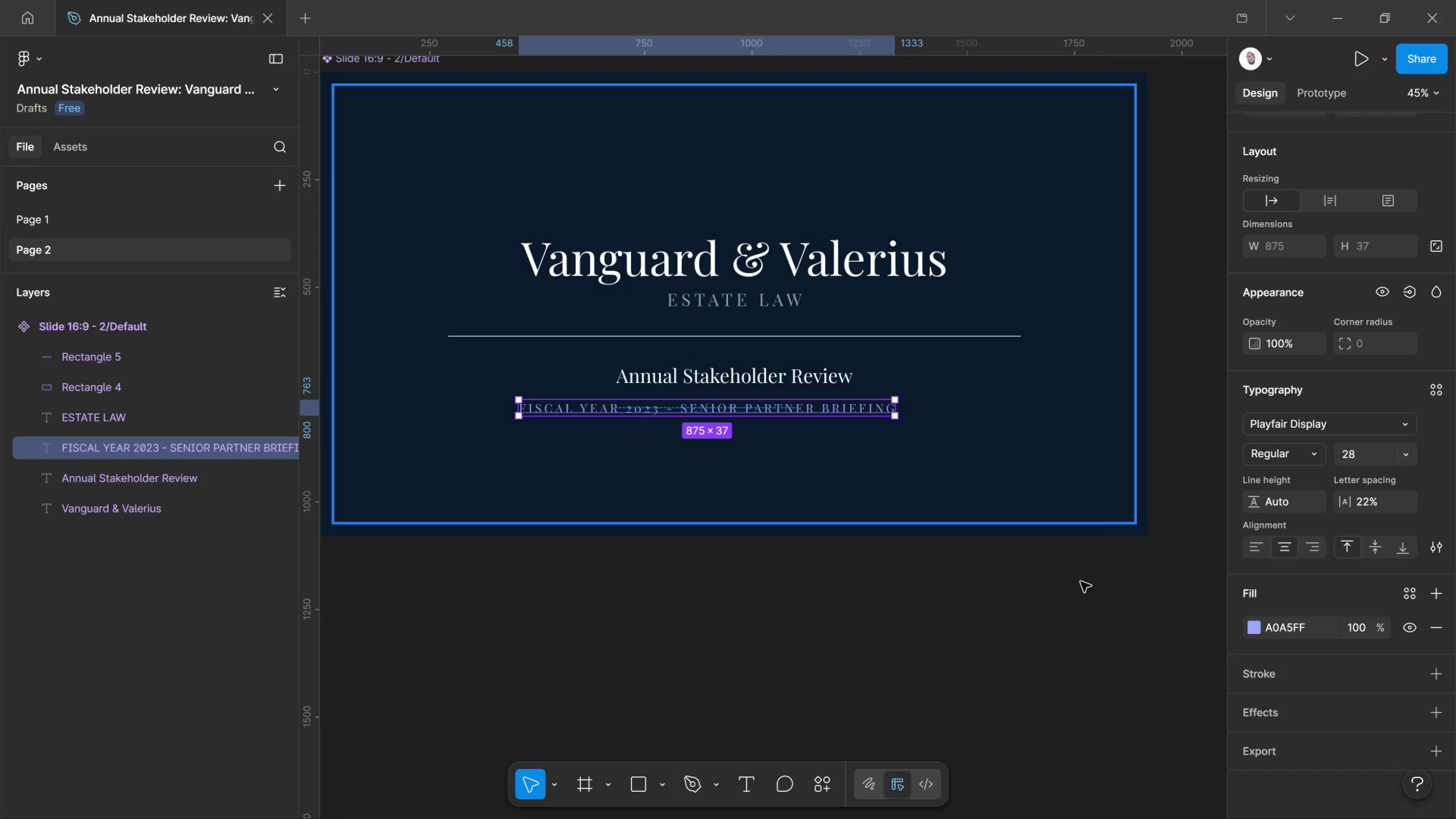 
wait(10.19)
 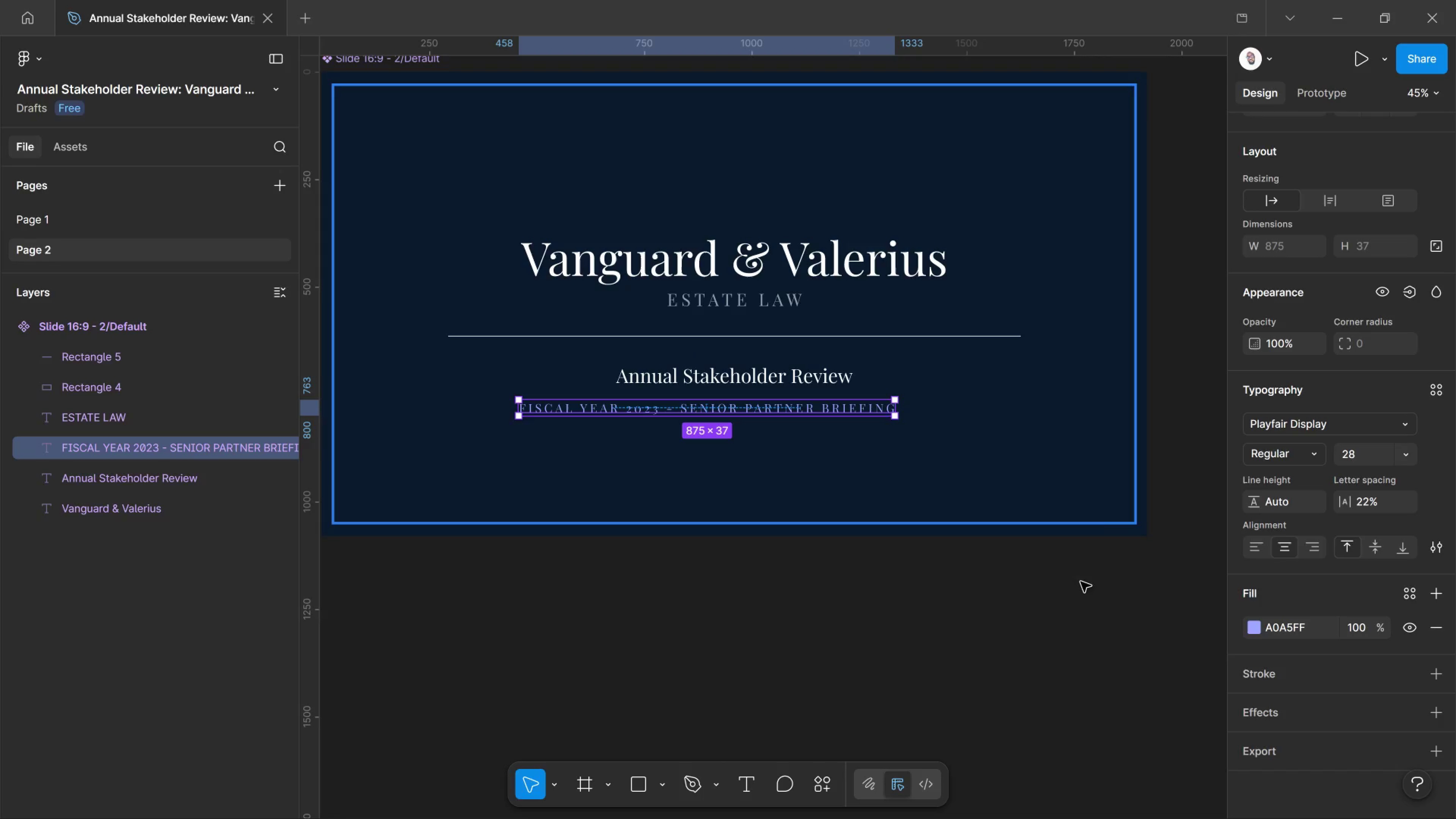 
scroll: coordinate [1367, 335], scroll_direction: up, amount: 5.0
 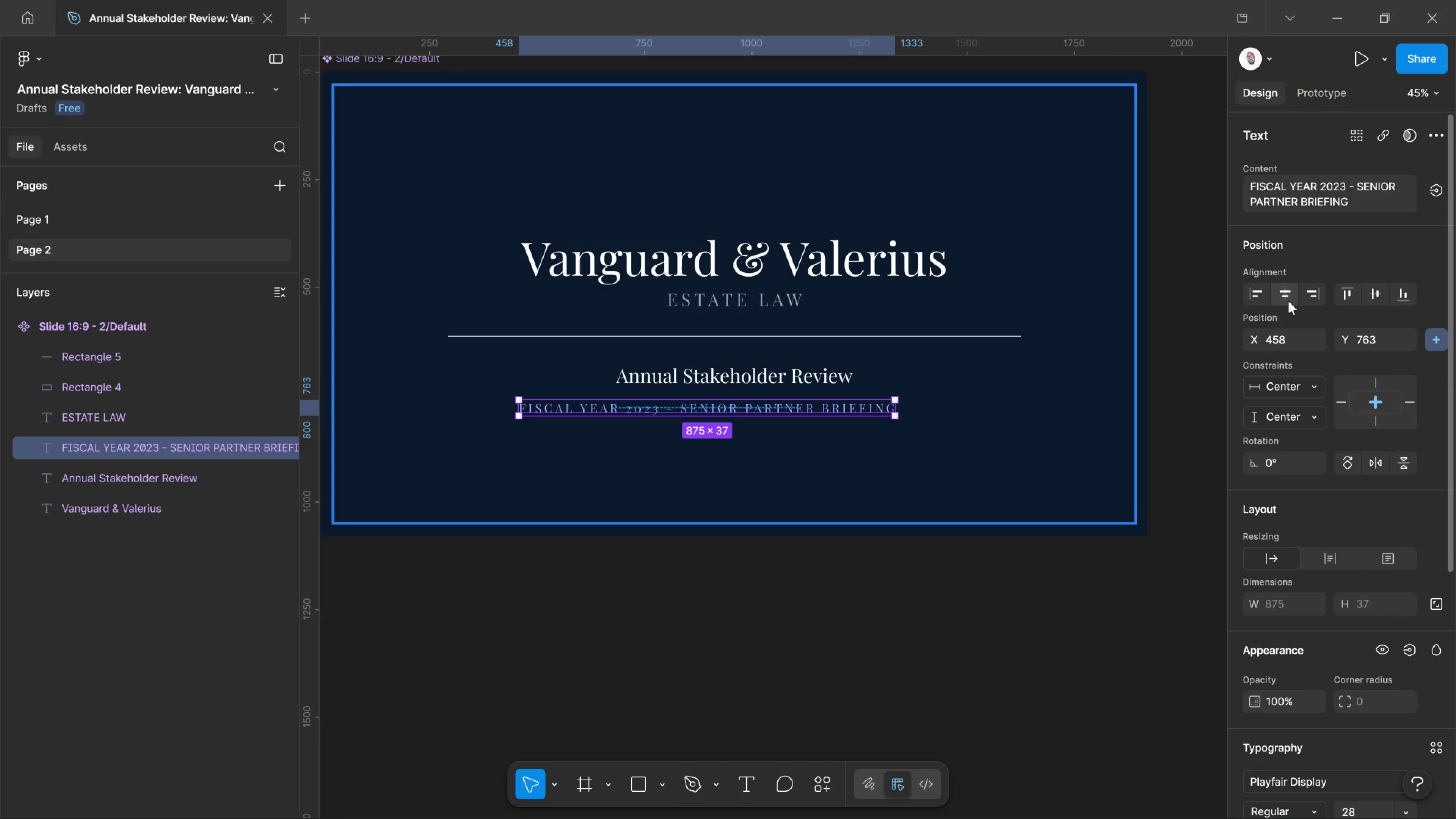 
left_click([1285, 292])
 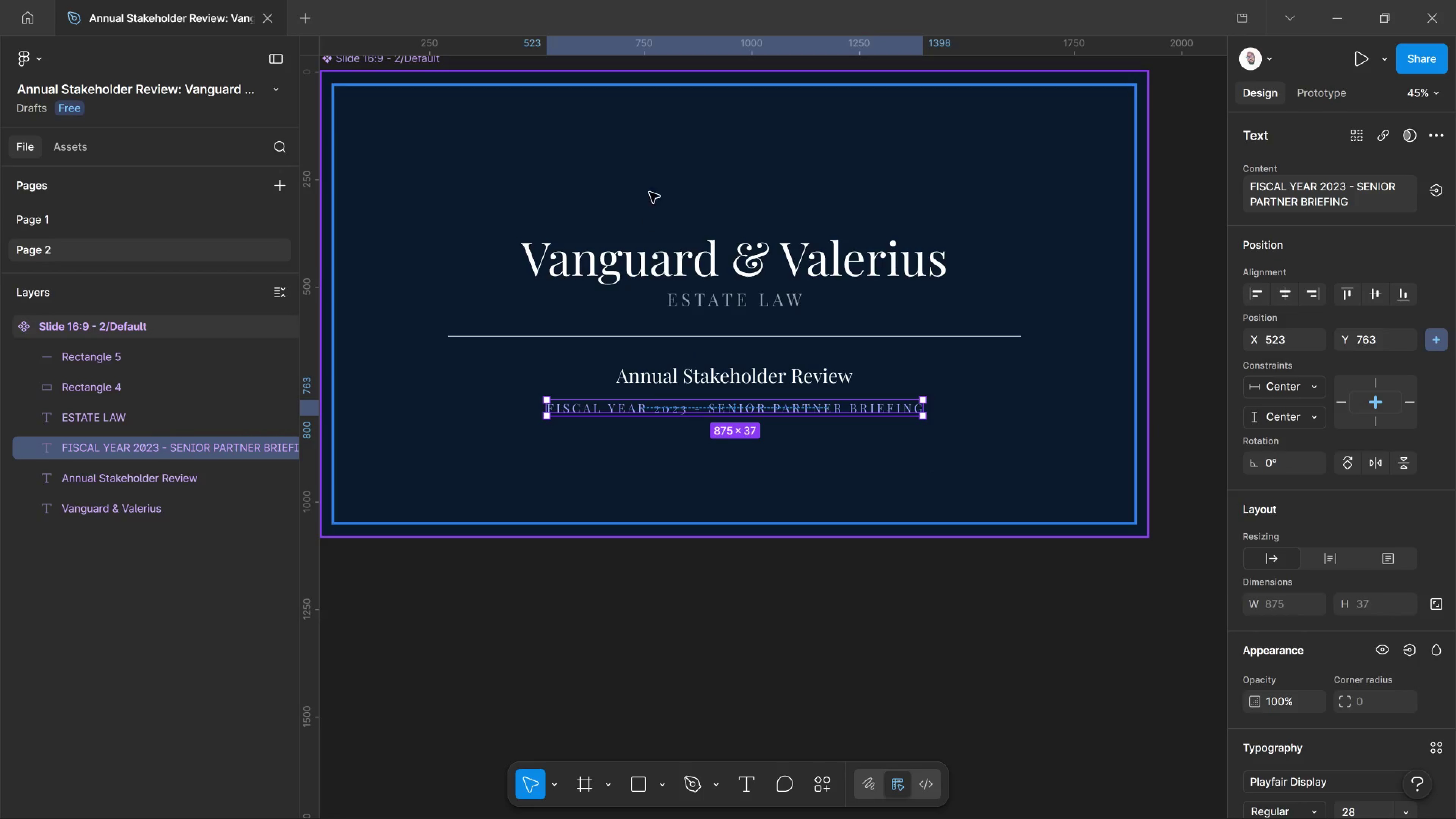 
scroll: coordinate [634, 169], scroll_direction: up, amount: 4.0
 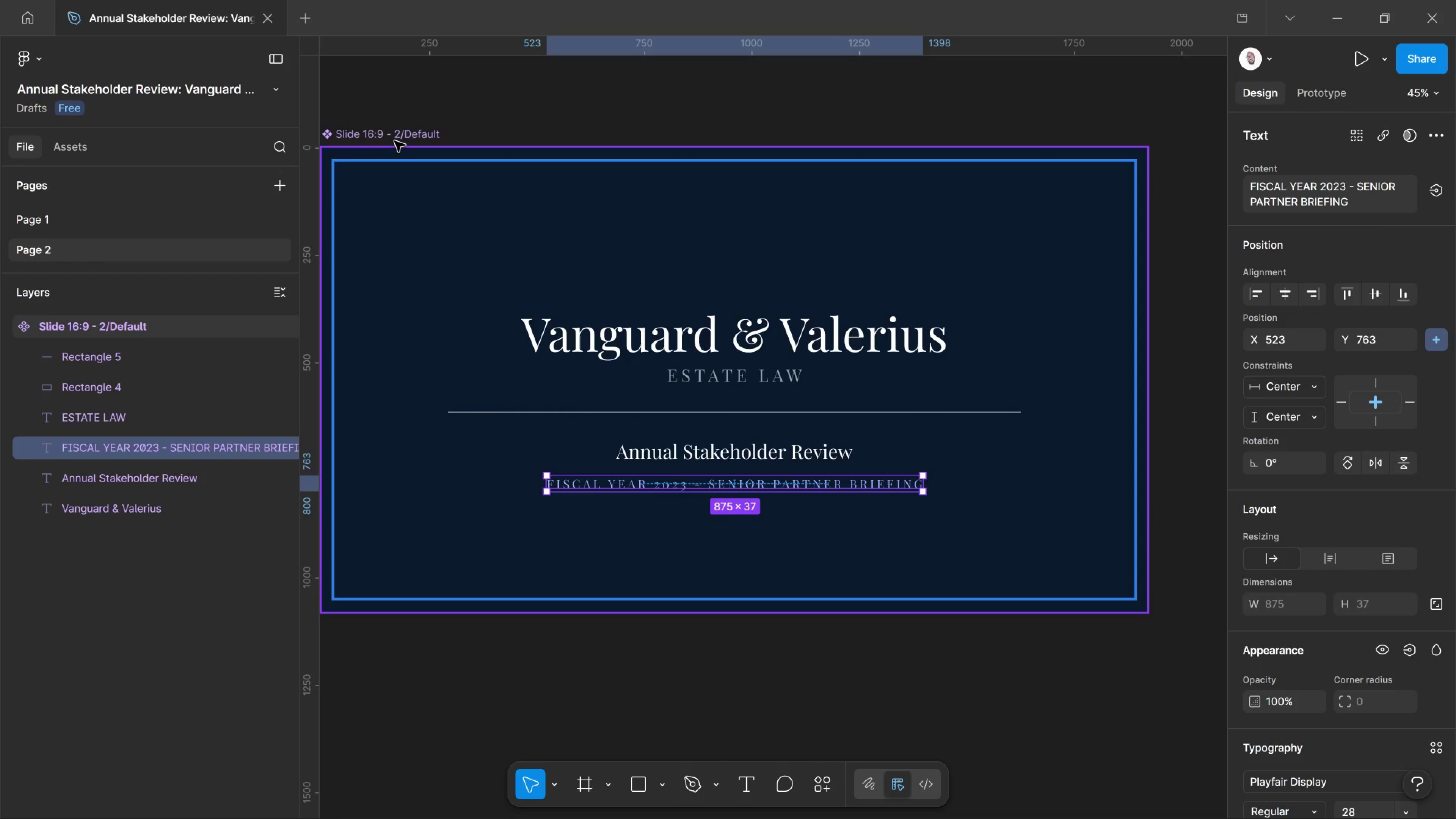 
left_click([395, 141])
 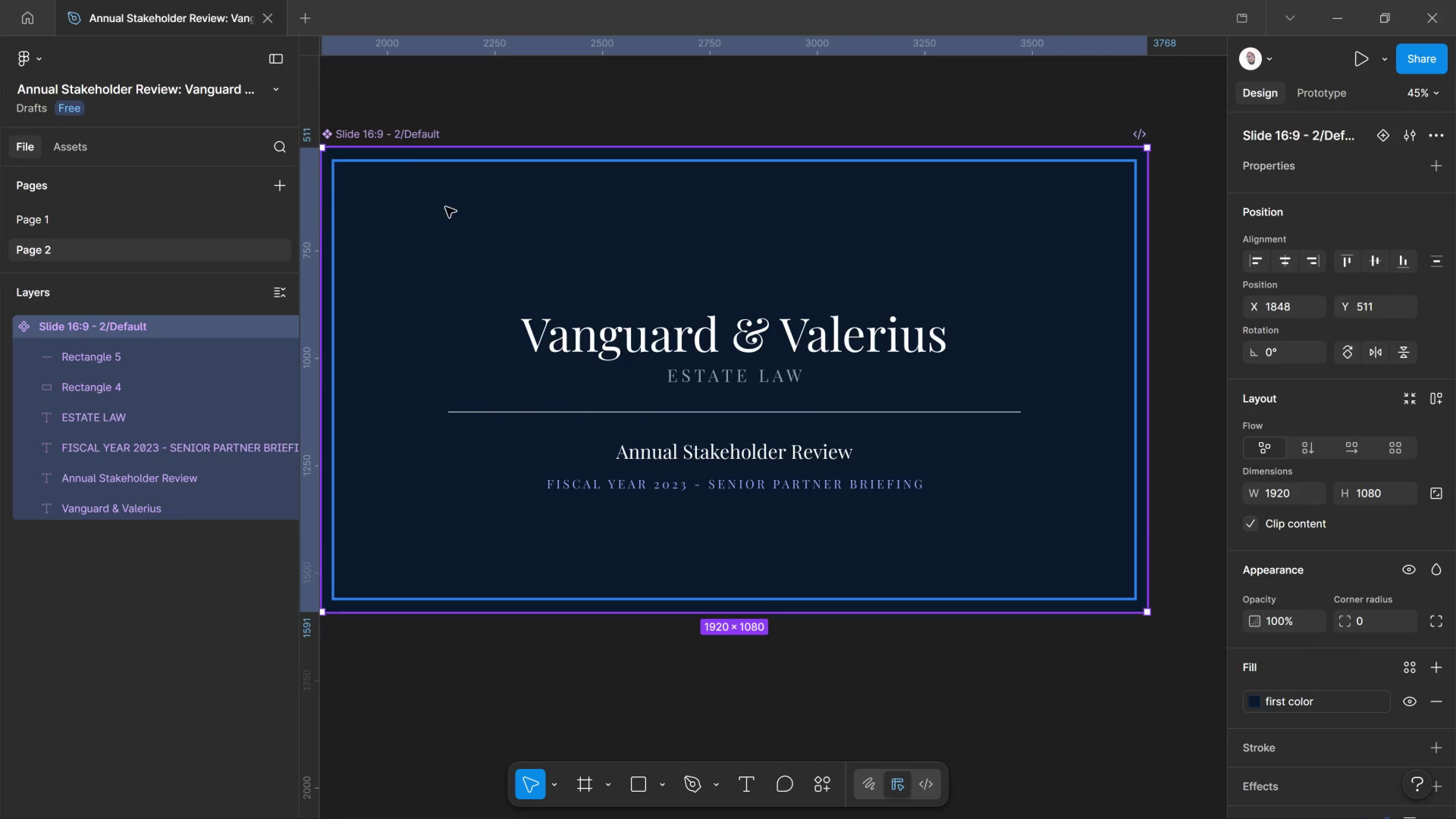 
scroll: coordinate [513, 339], scroll_direction: down, amount: 3.0
 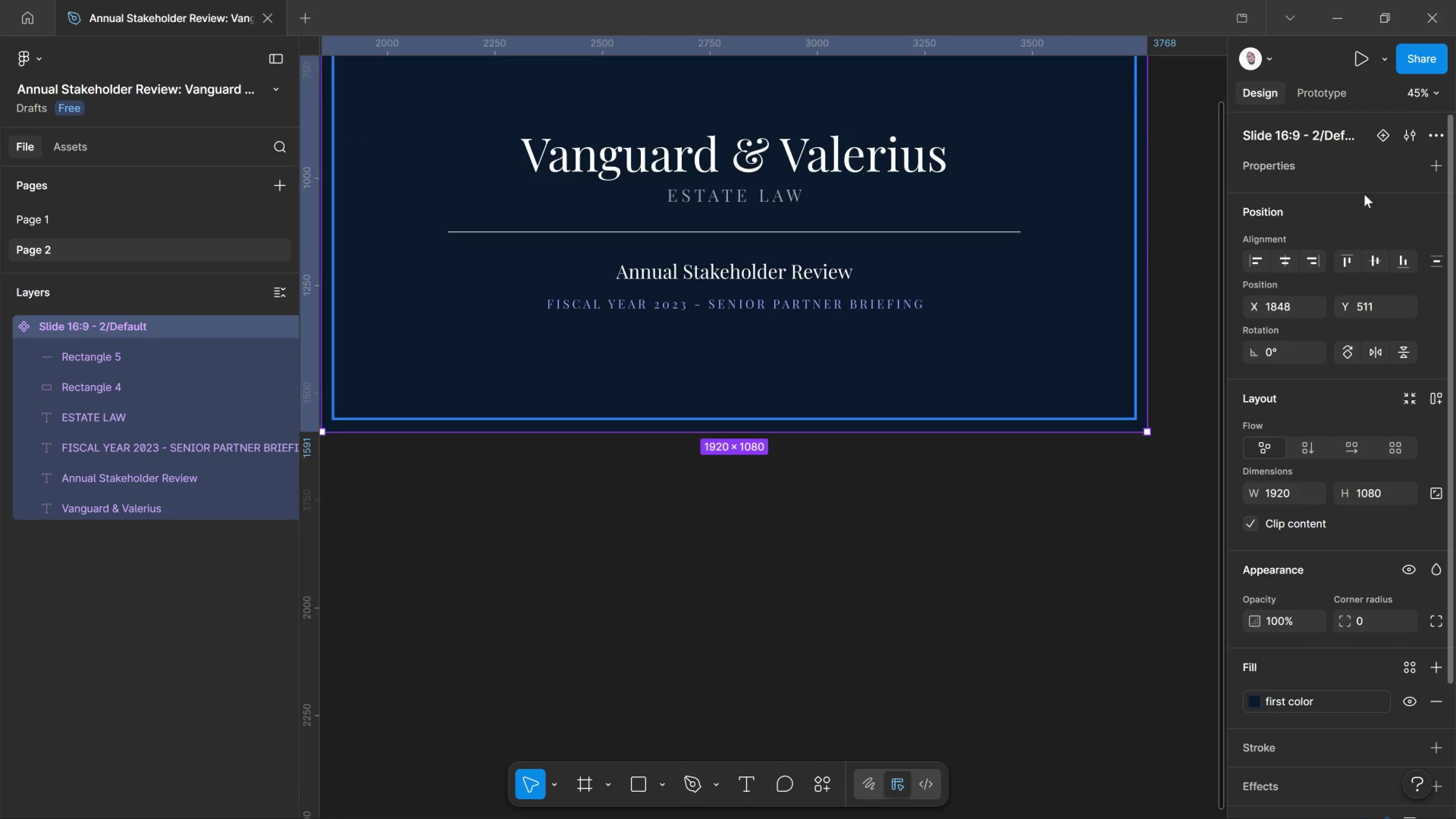 
mouse_move([1428, 169])
 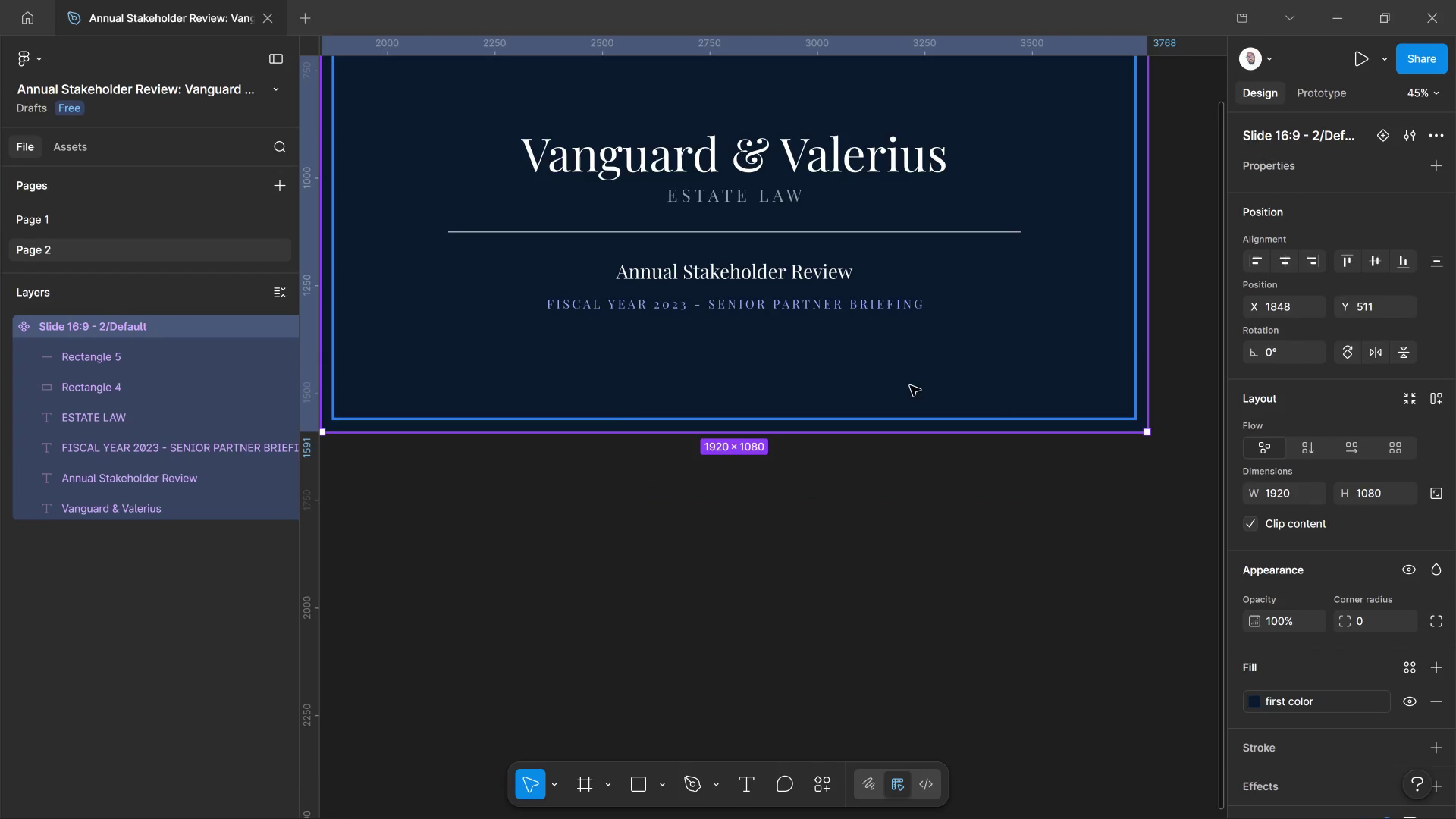 
scroll: coordinate [770, 371], scroll_direction: down, amount: 1.0
 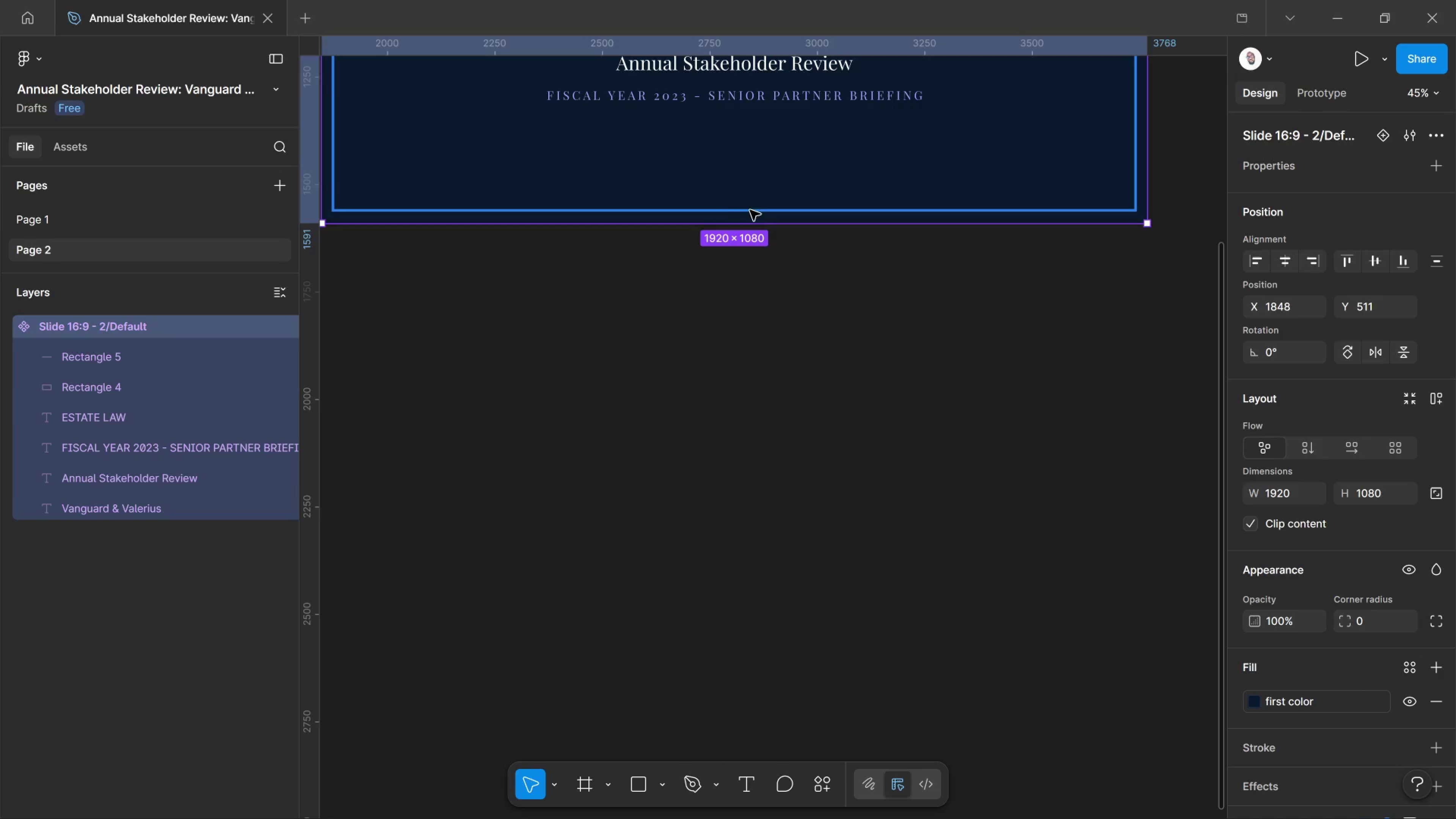 
right_click([751, 206])
 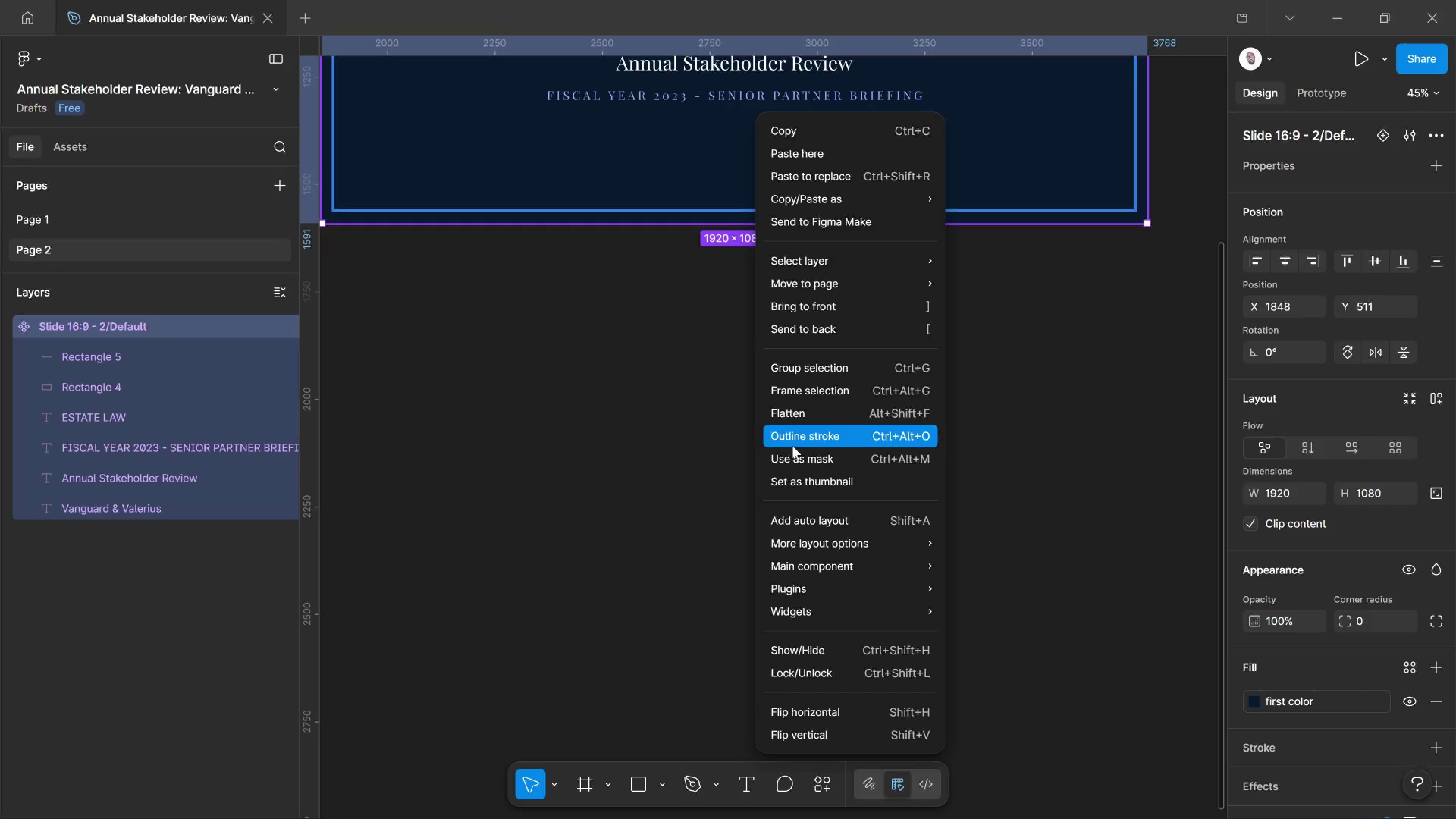 
wait(6.33)
 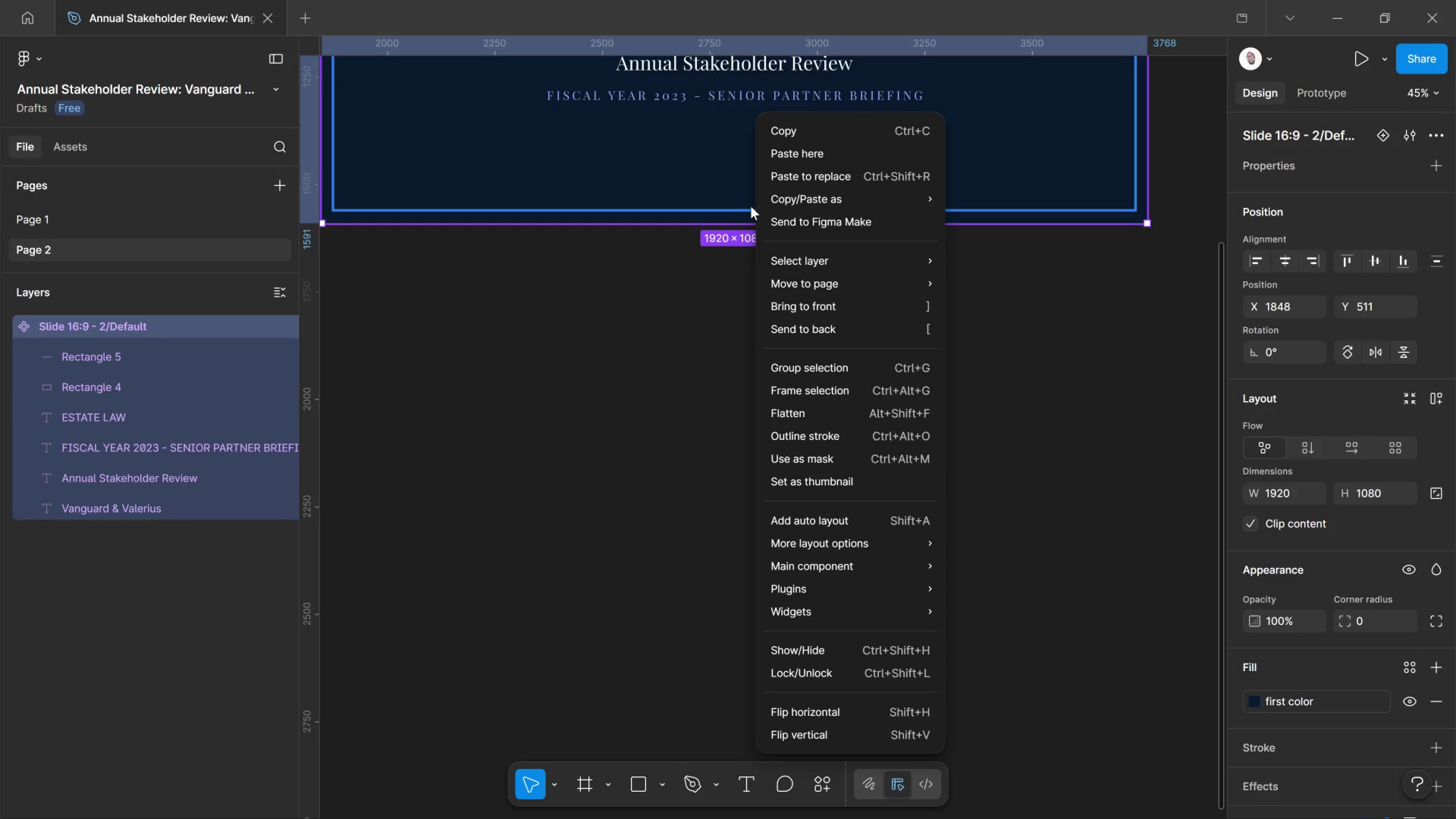 
left_click([843, 521])
 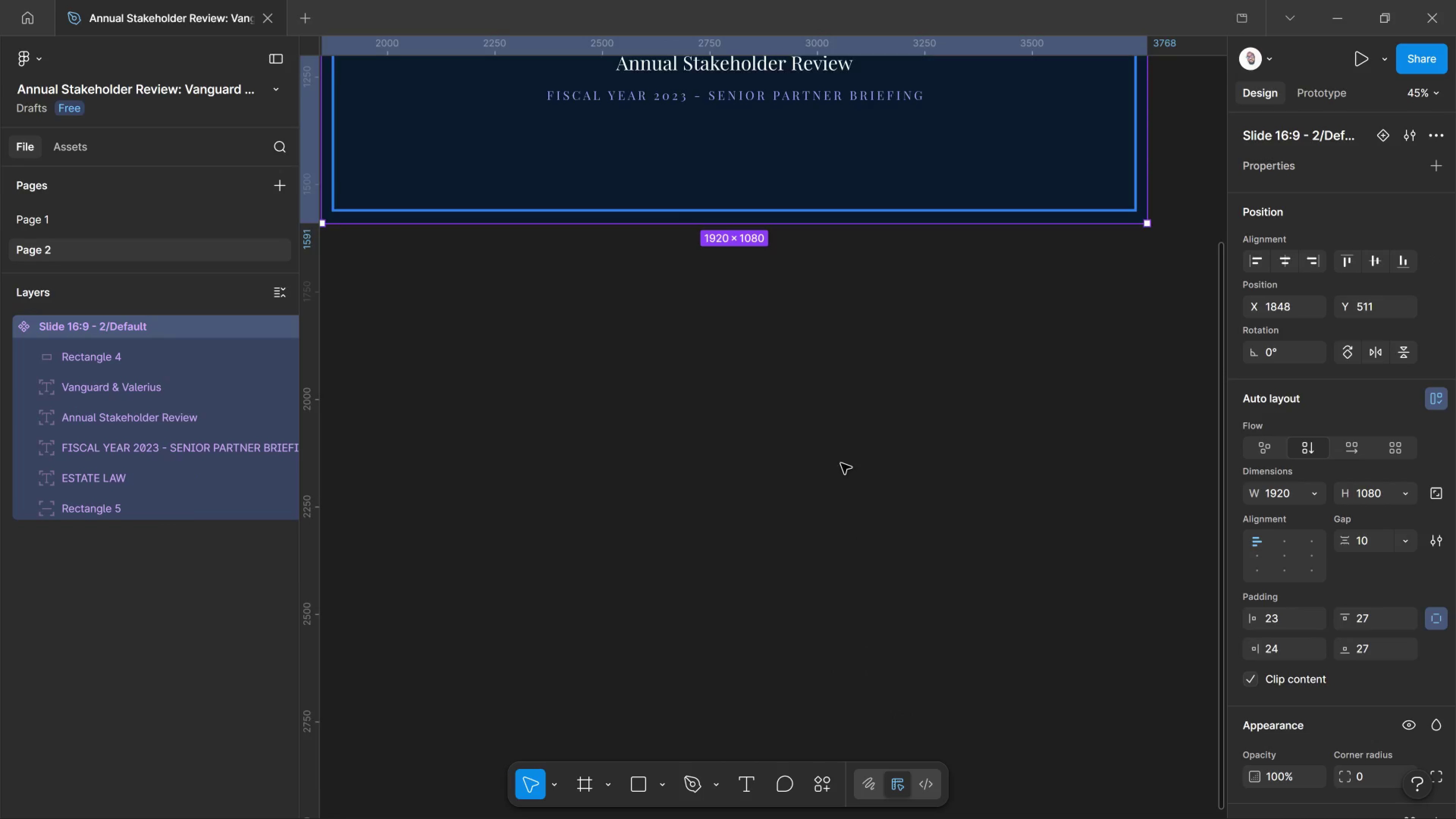 
scroll: coordinate [843, 450], scroll_direction: up, amount: 6.0
 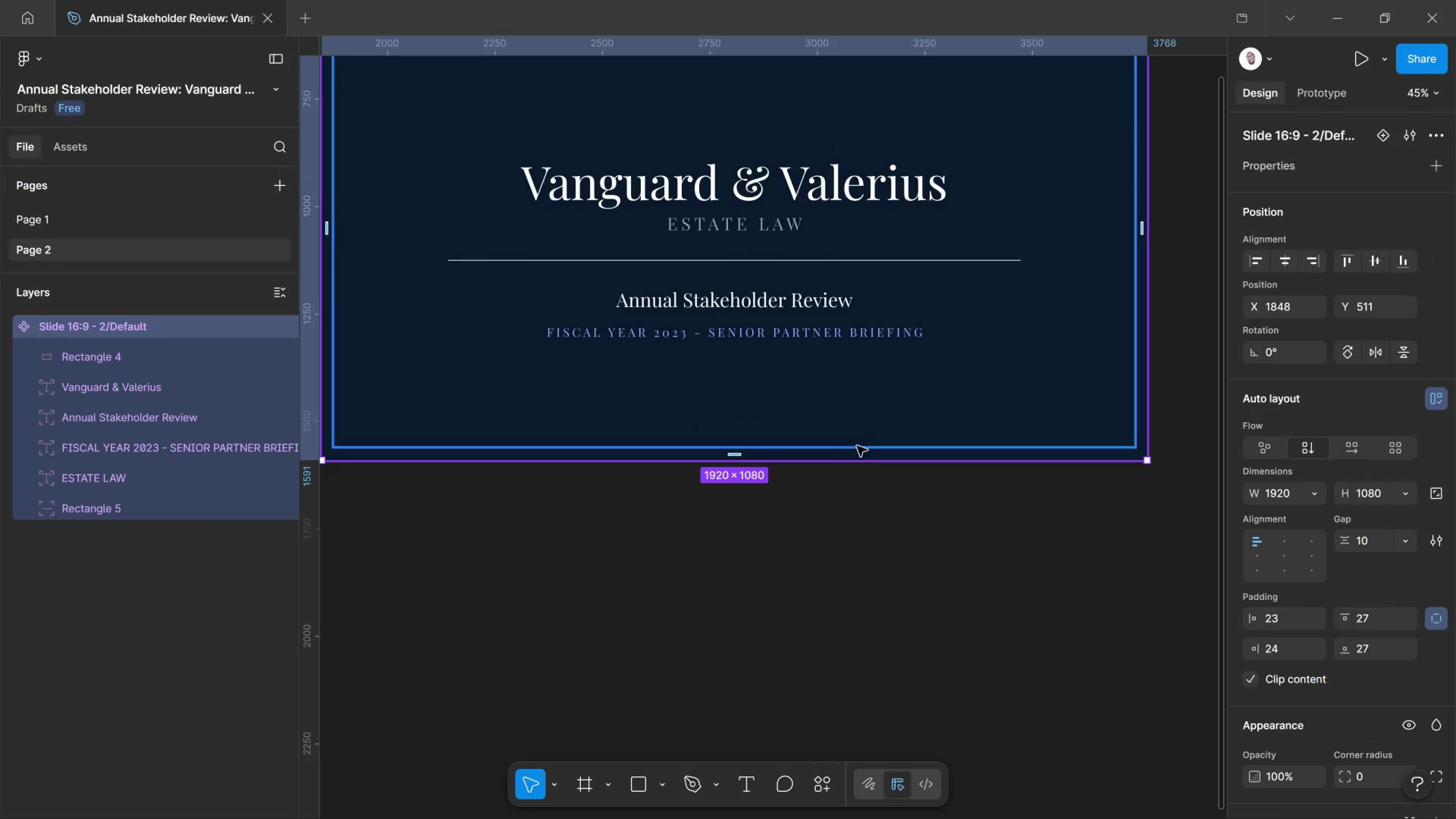 
scroll: coordinate [866, 457], scroll_direction: down, amount: 3.0
 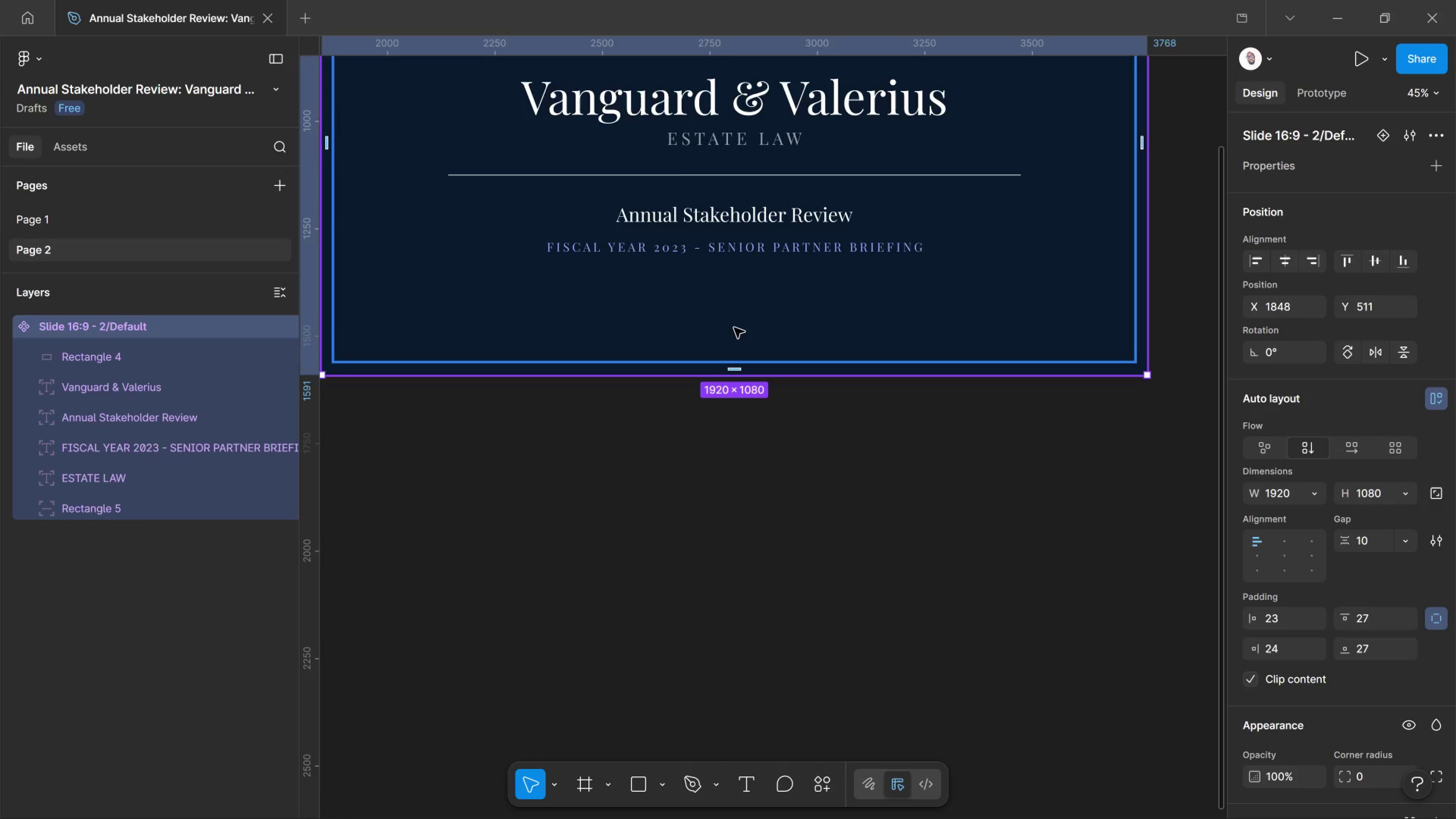 
scroll: coordinate [758, 306], scroll_direction: up, amount: 4.0
 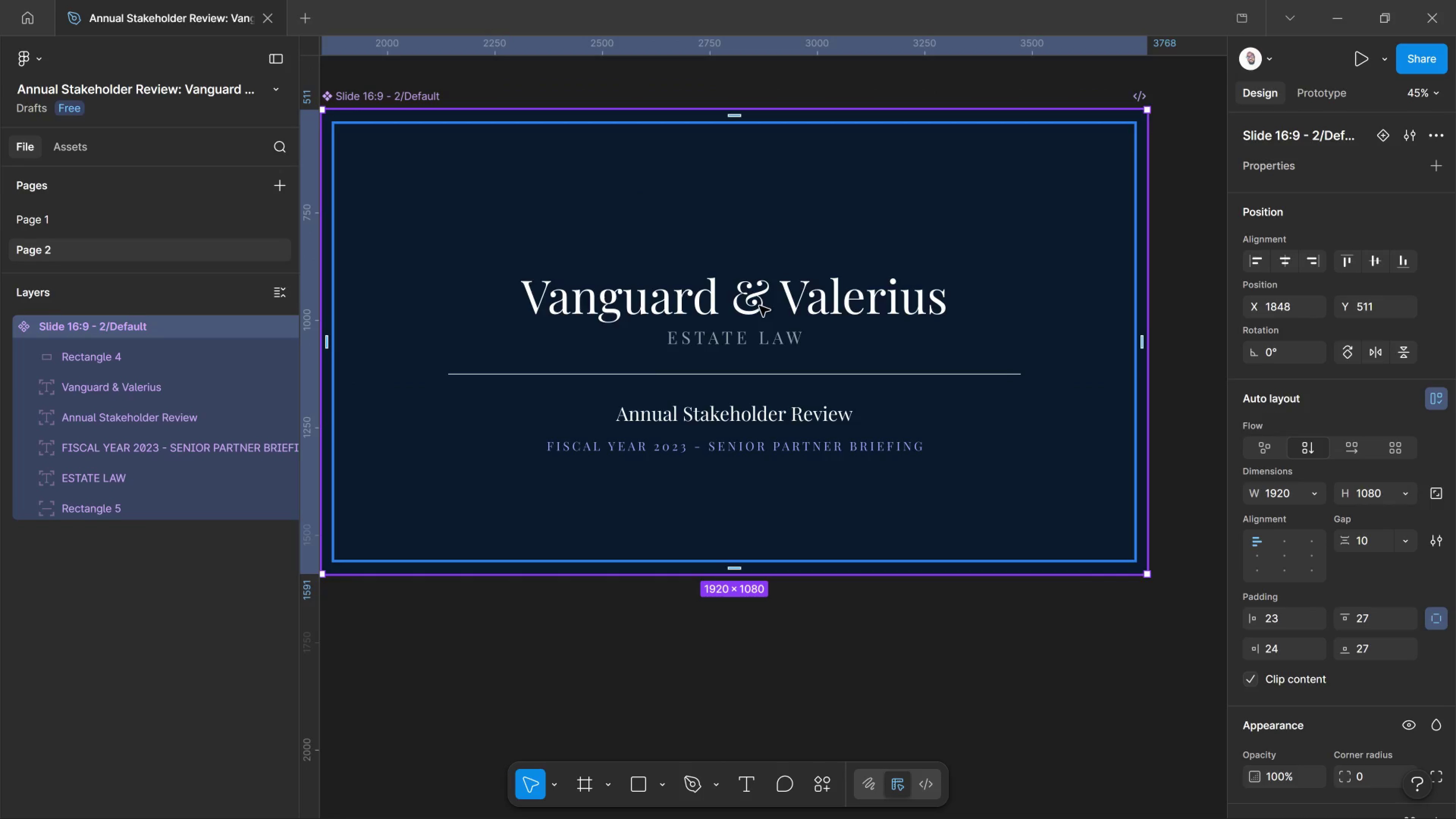 
scroll: coordinate [759, 300], scroll_direction: down, amount: 2.0
 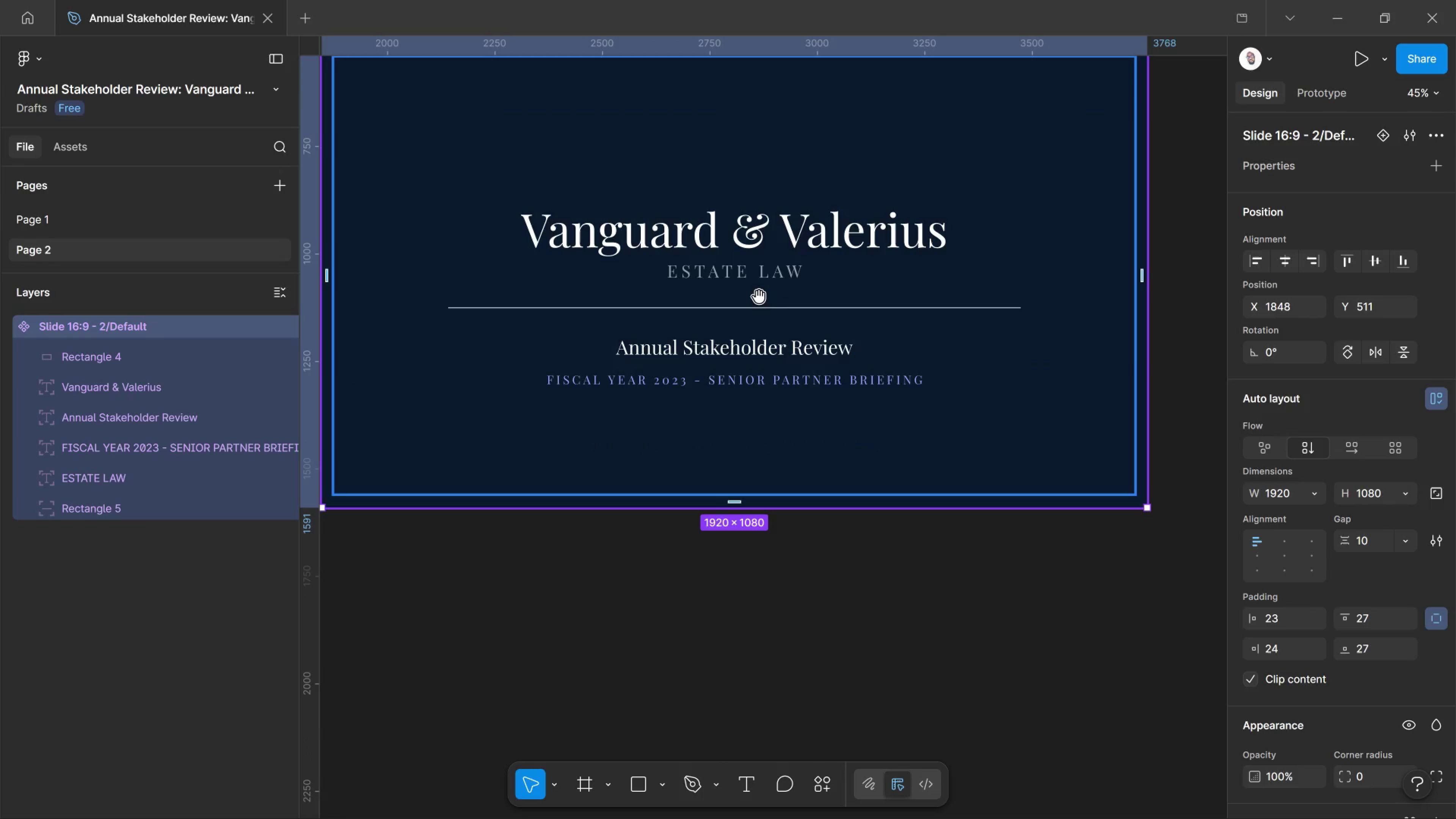 
hold_key(key=Space, duration=0.7)
 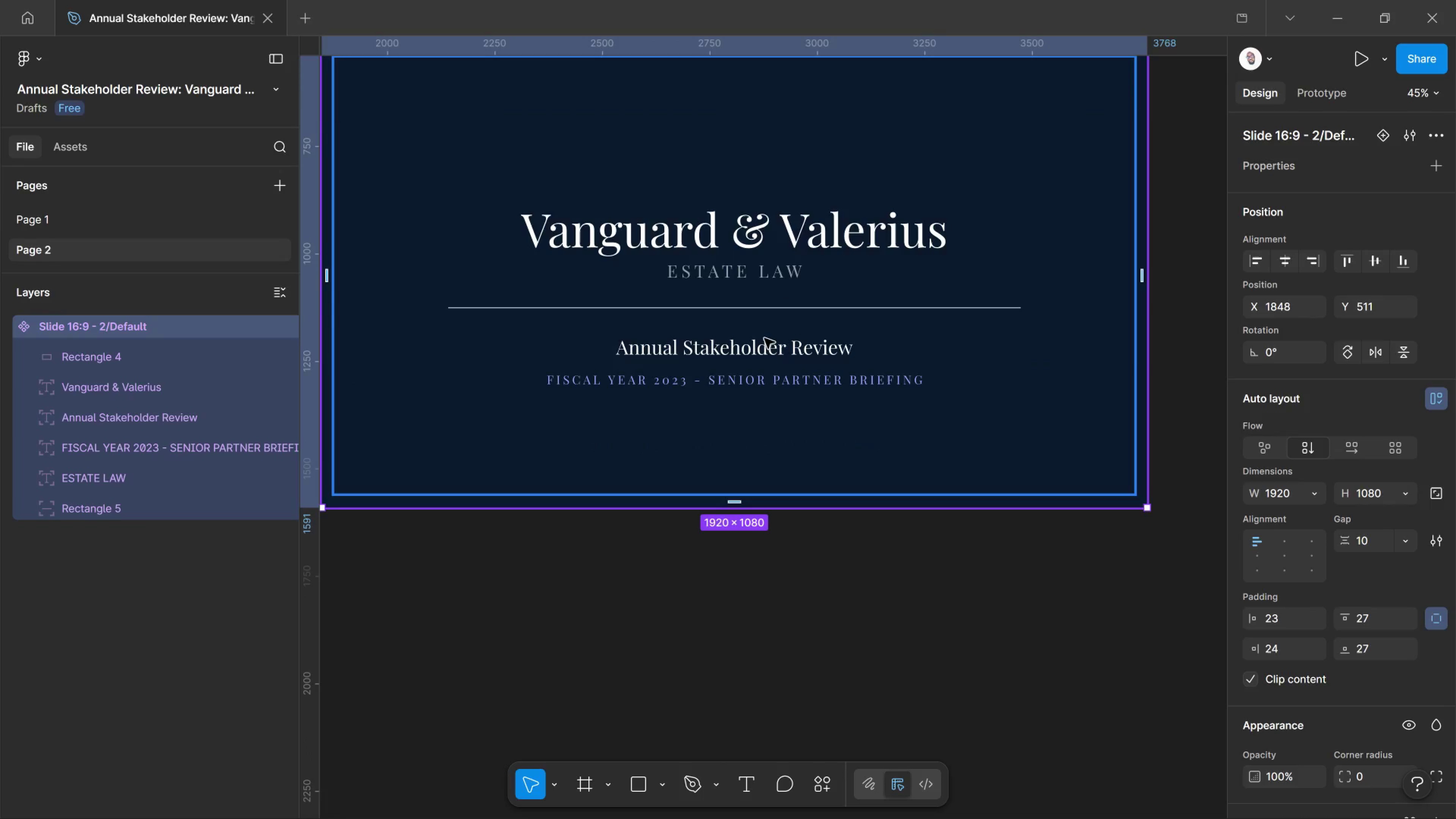 
right_click([763, 338])
 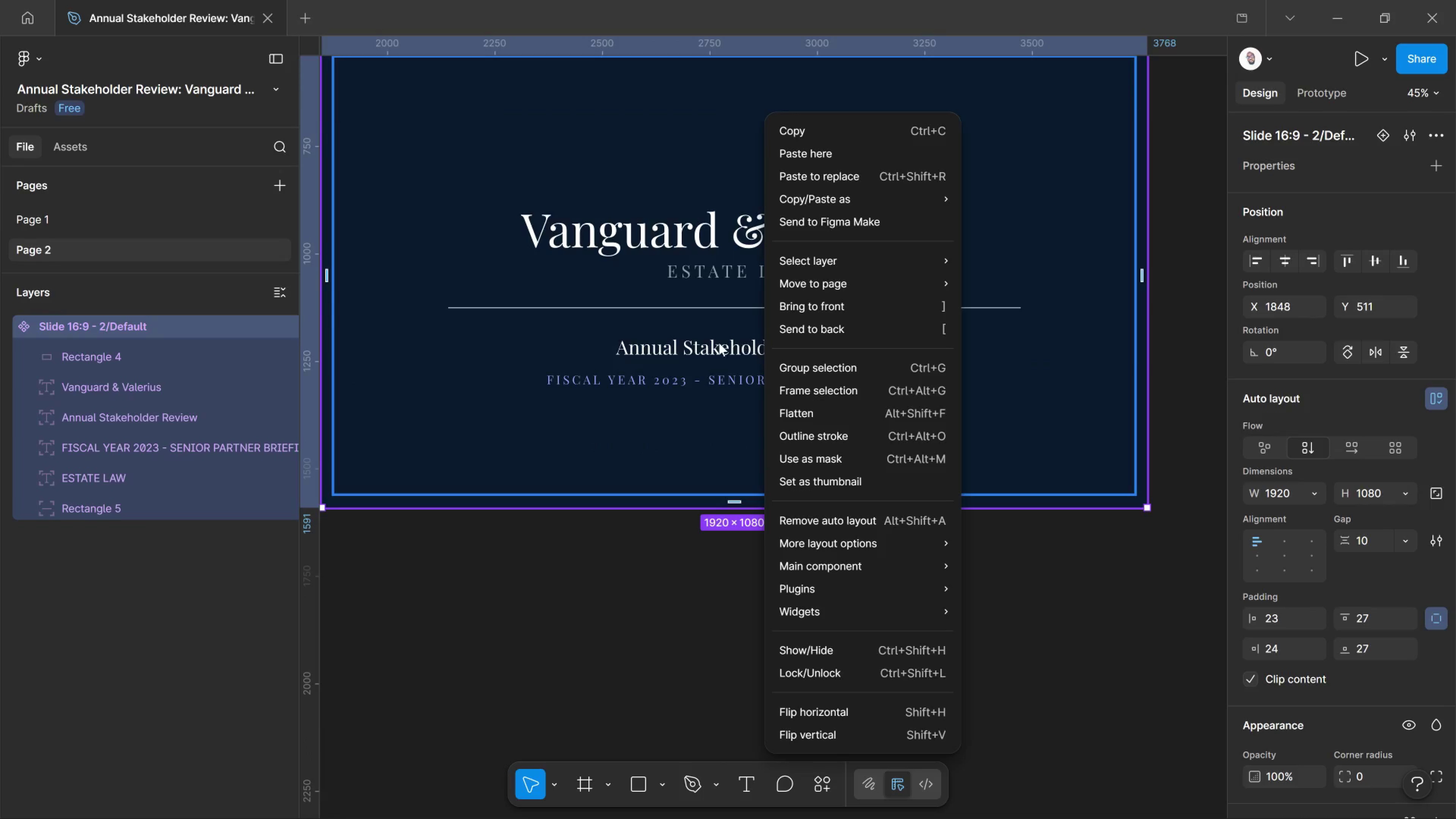 
left_click([719, 343])
 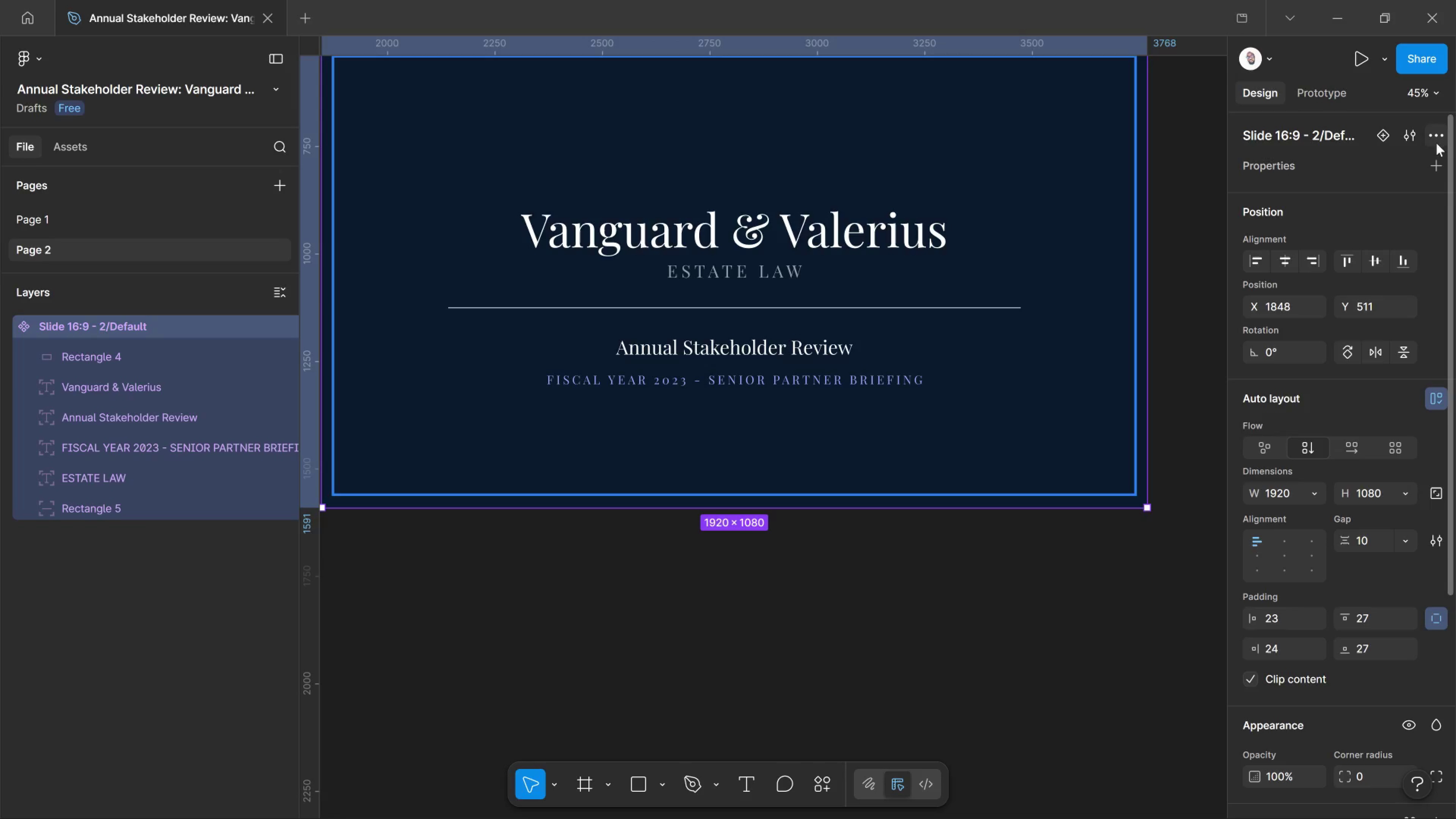 
left_click([1387, 130])
 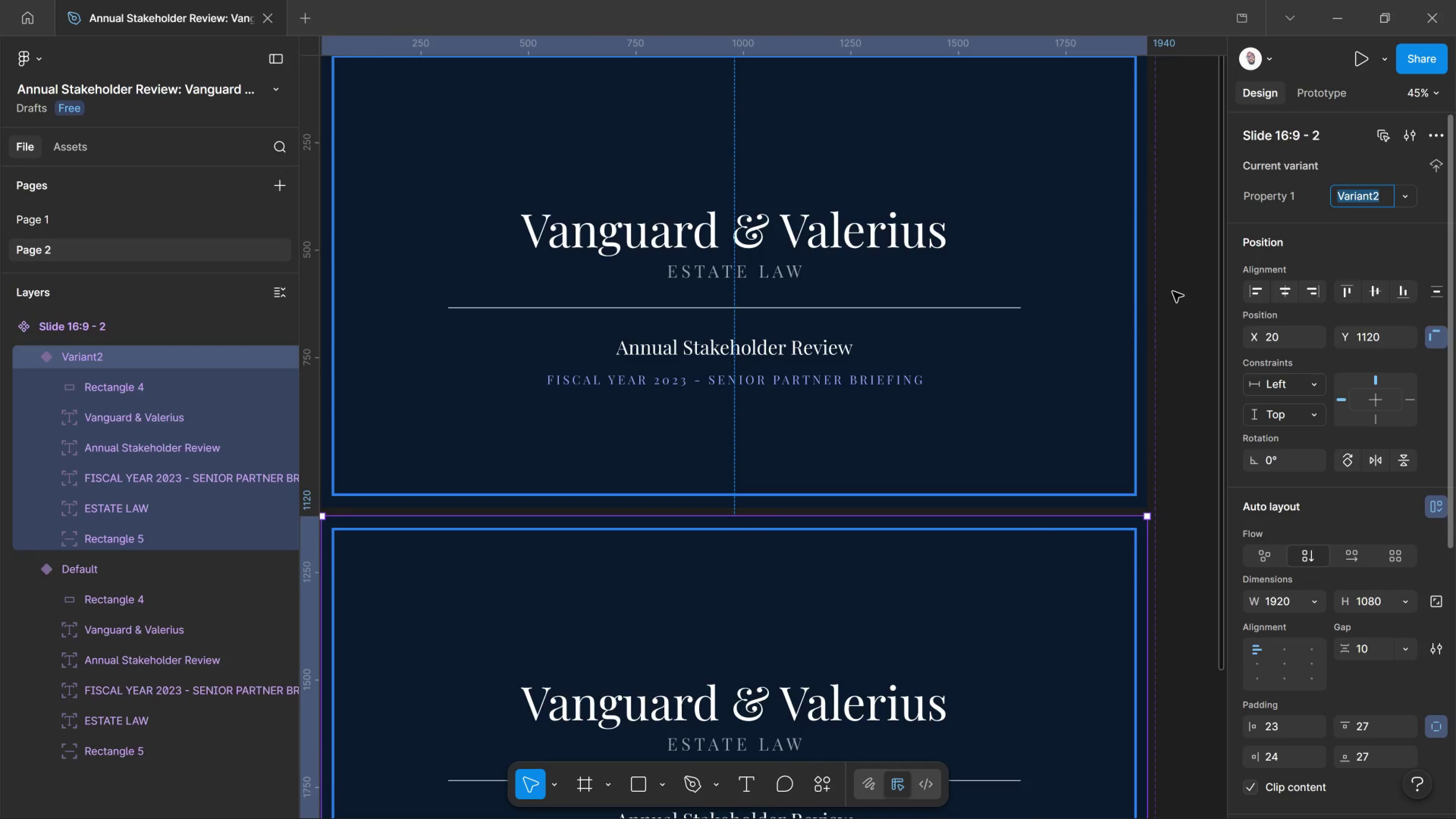 
scroll: coordinate [782, 480], scroll_direction: down, amount: 10.0
 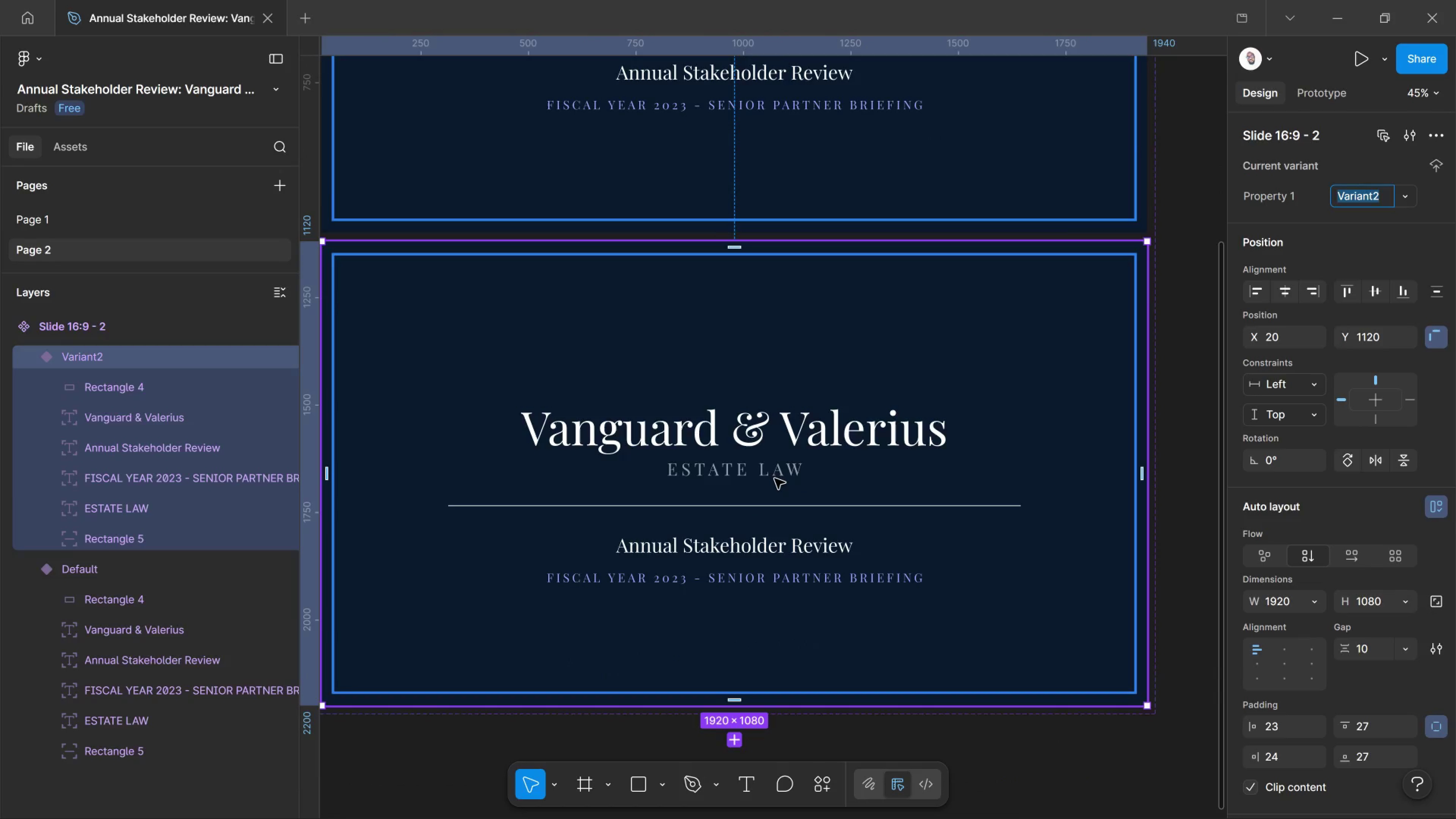 
left_click([775, 479])
 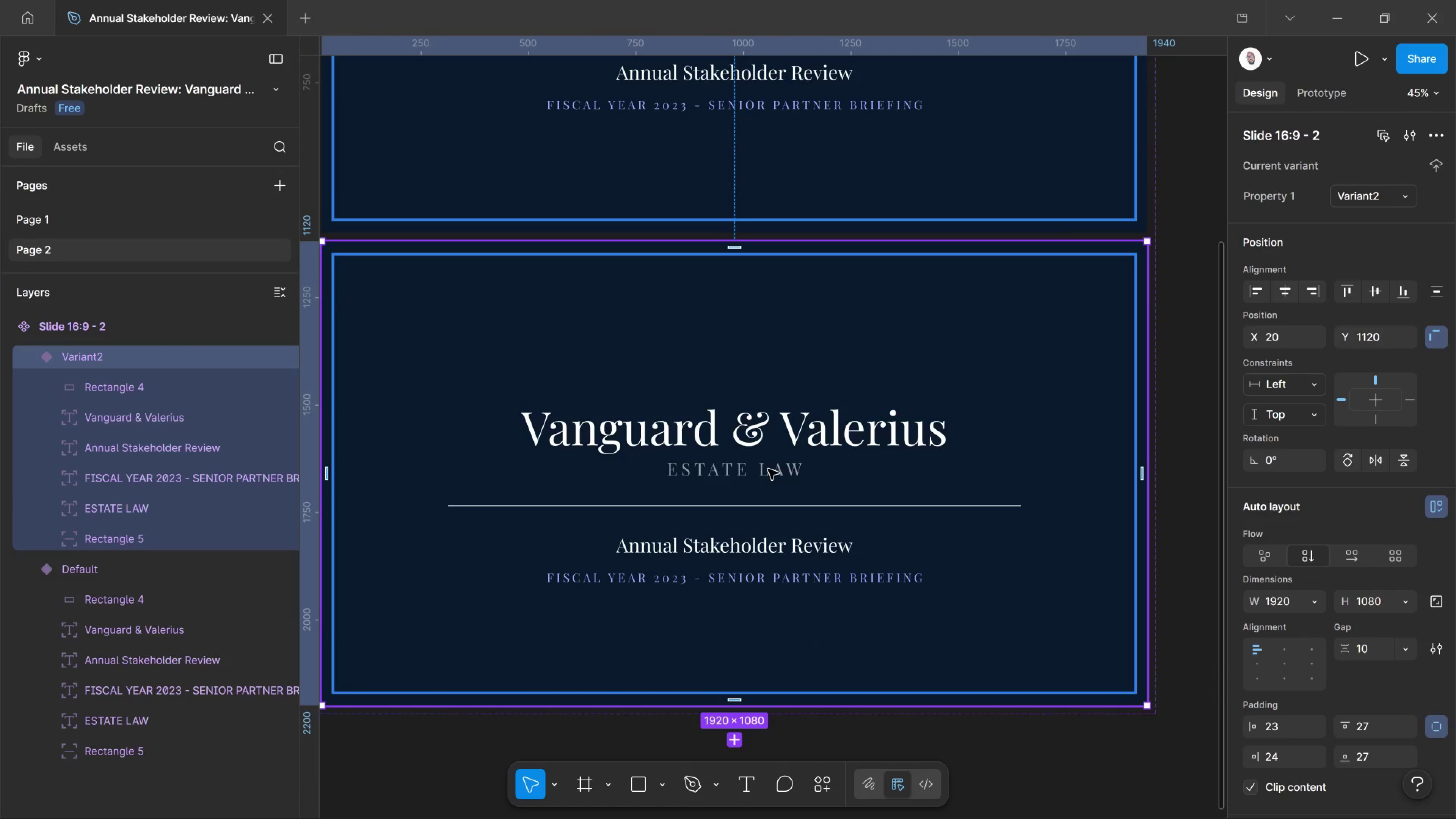 
scroll: coordinate [768, 469], scroll_direction: down, amount: 4.0
 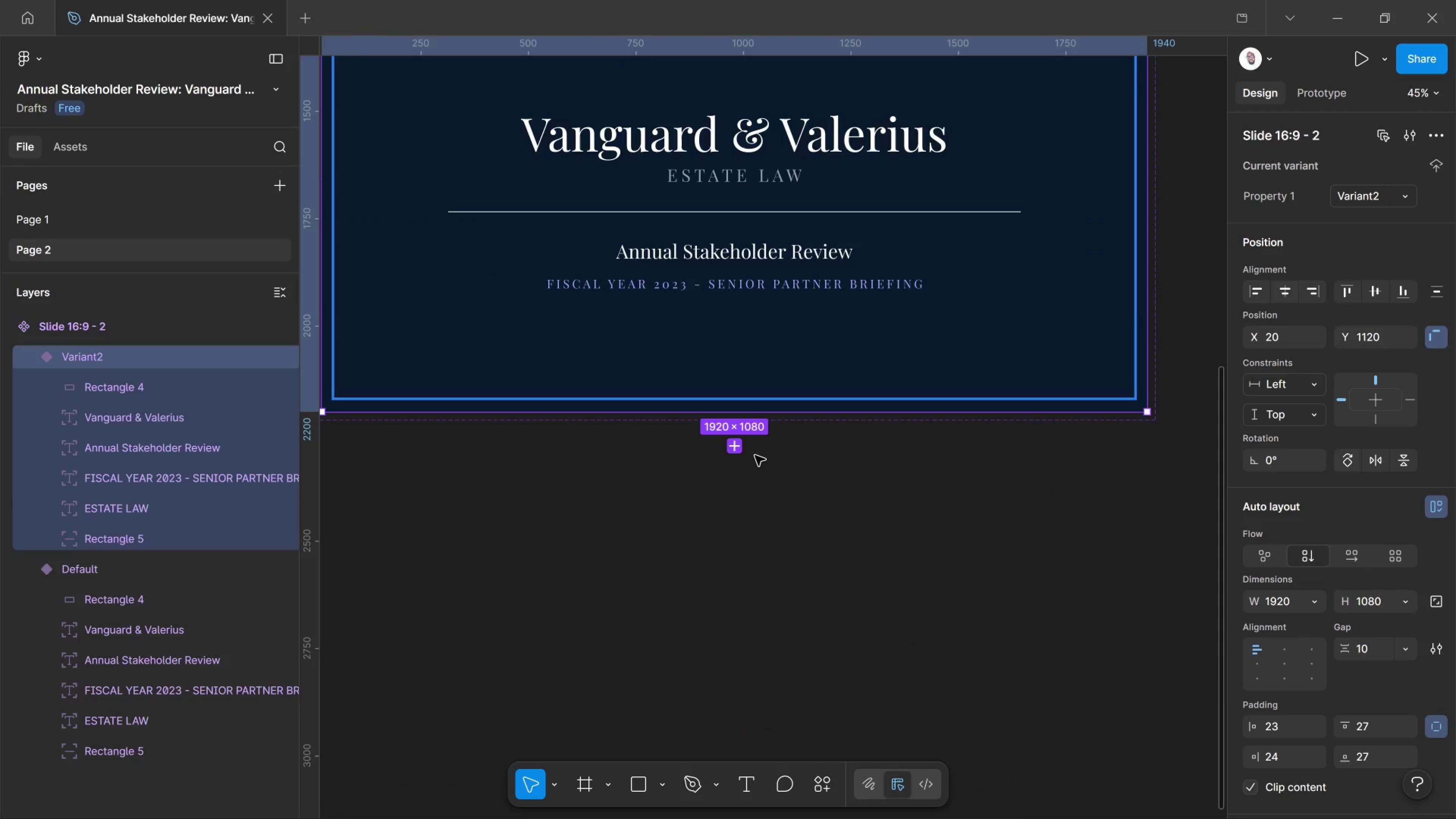 
wait(11.84)
 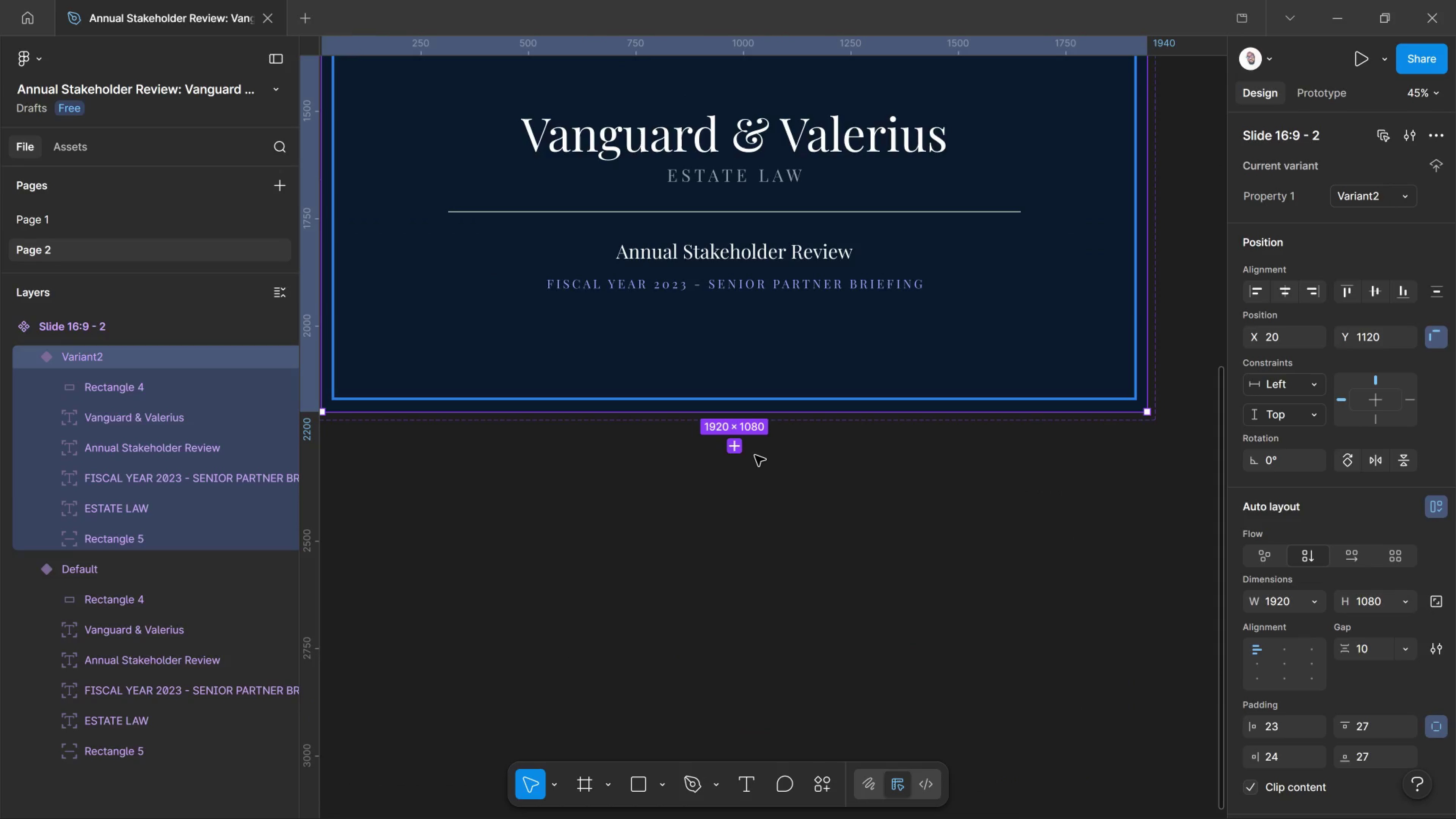 
scroll: coordinate [737, 367], scroll_direction: up, amount: 8.0
 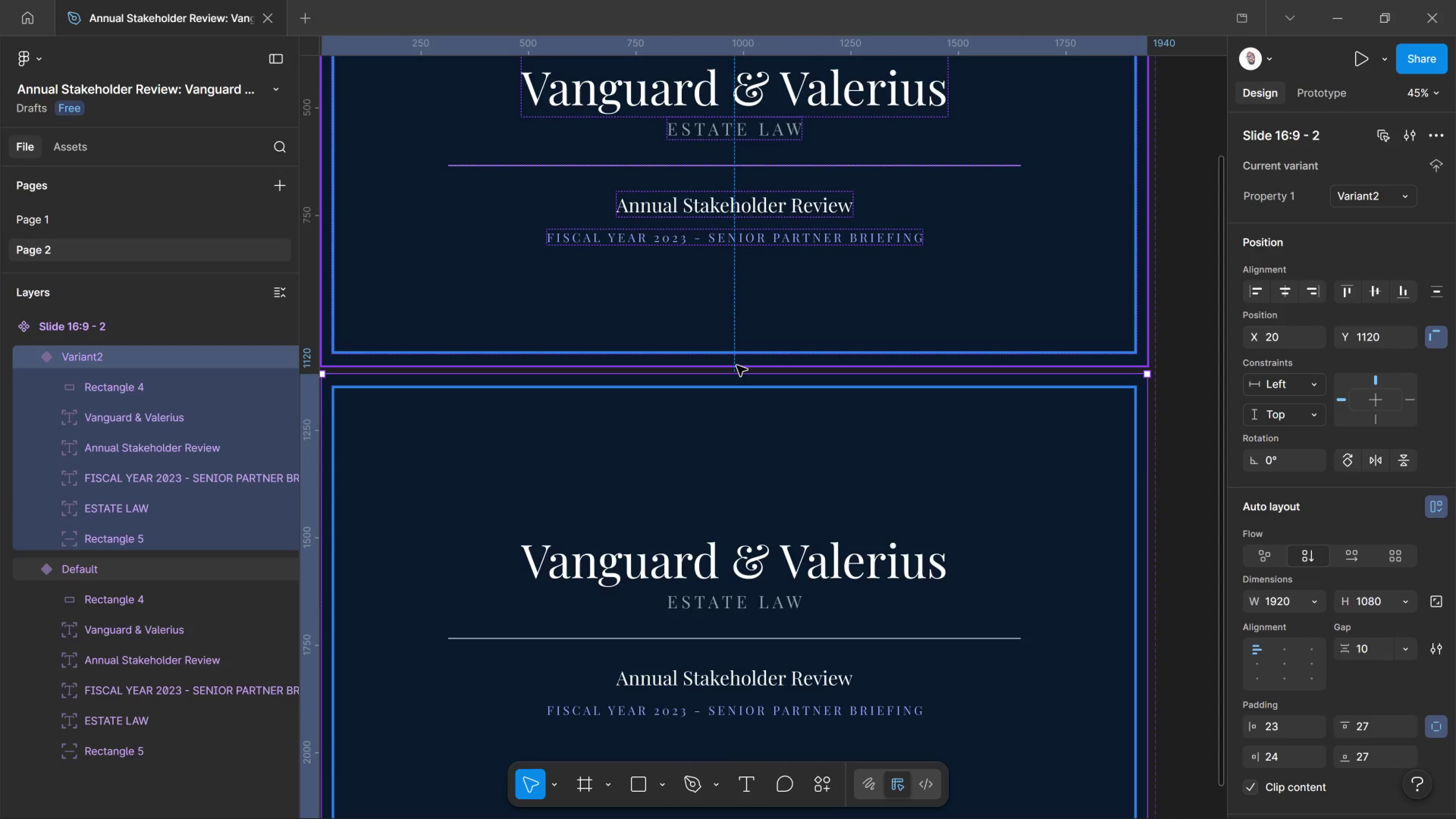 
key(Control+Z)
 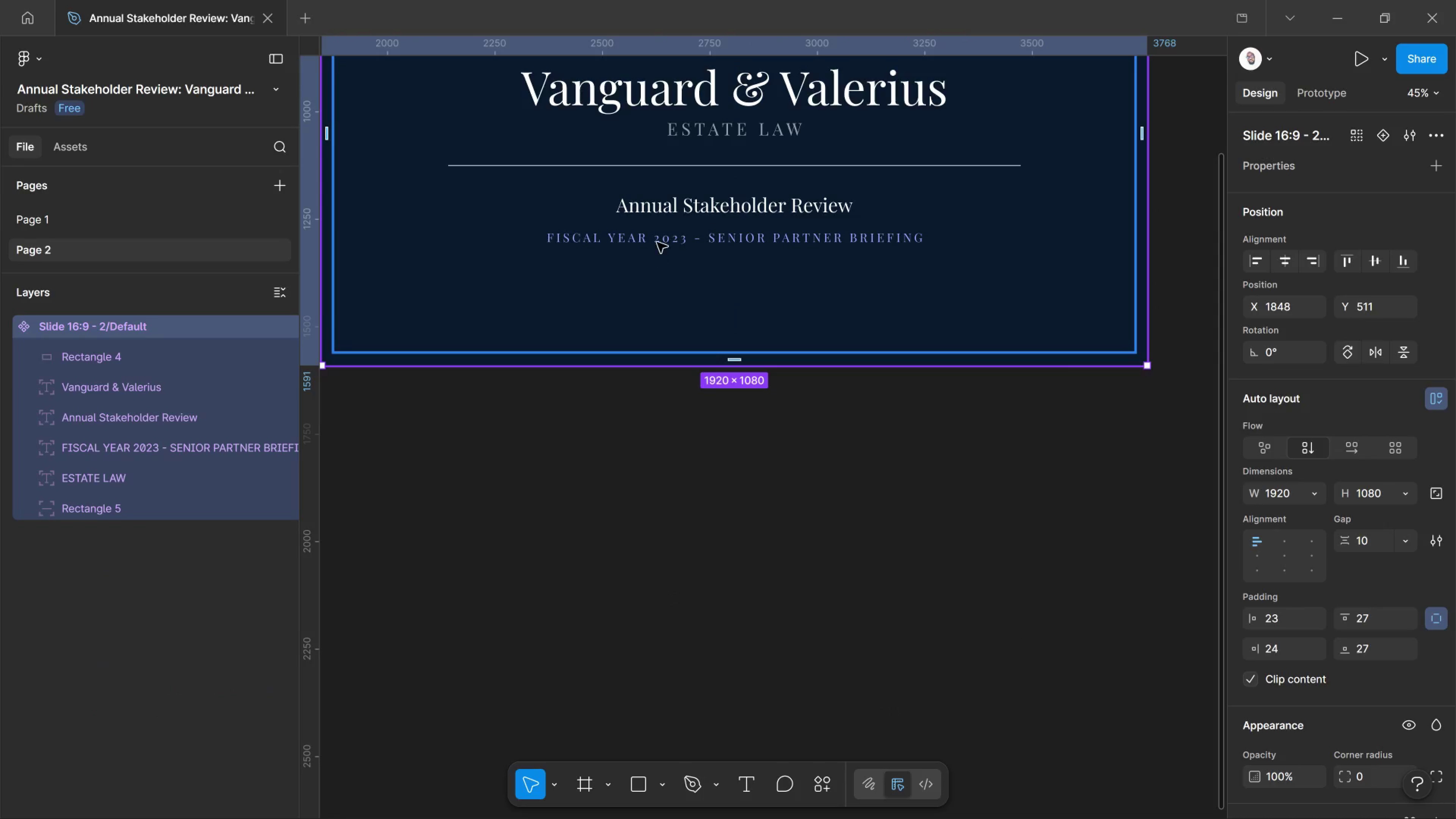 
left_click([659, 238])
 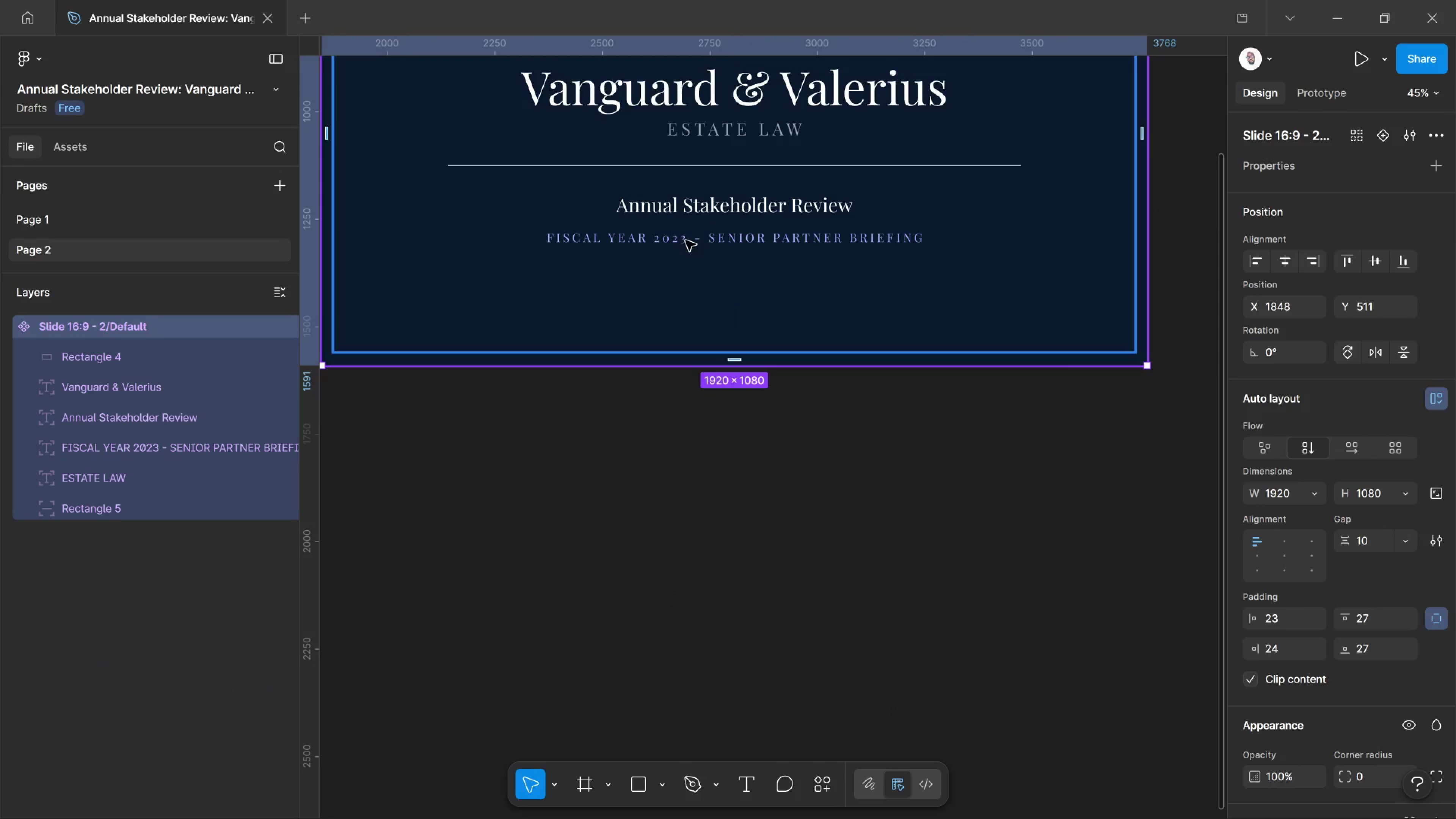 
left_click([686, 240])
 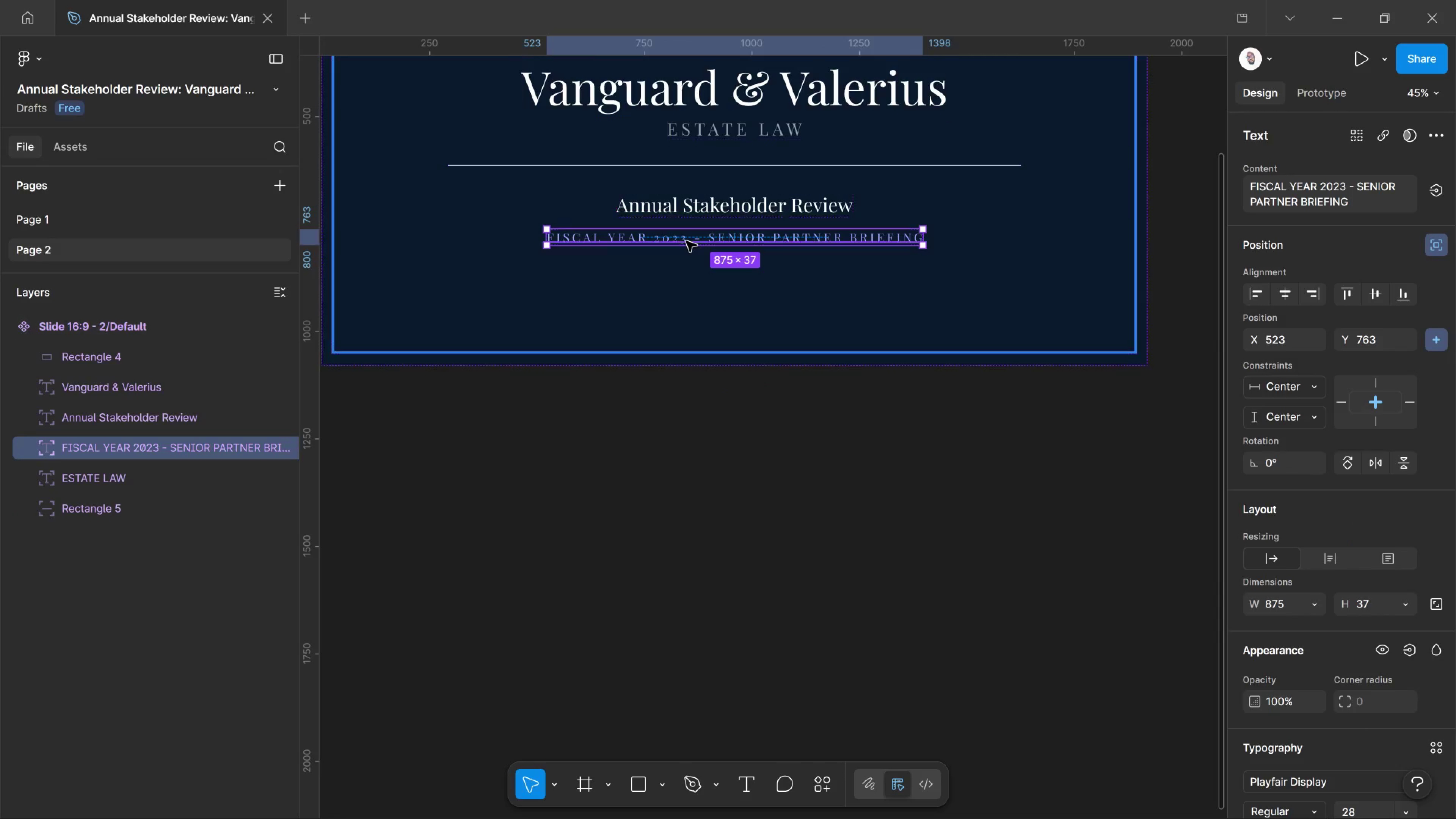 
left_click([686, 241])
 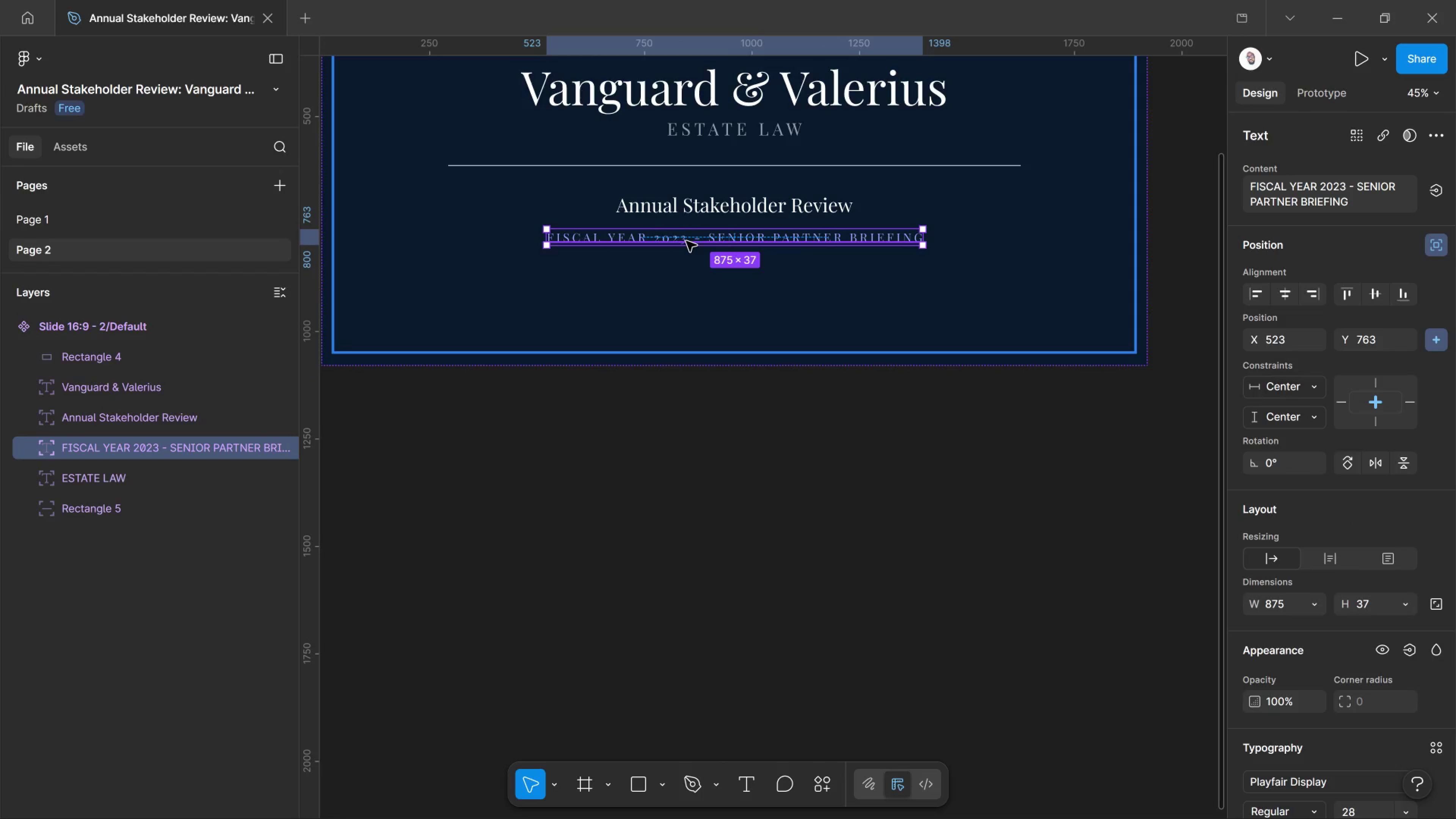 
hold_key(key=AltLeft, duration=2.48)
left_click_drag(start_coordinate=[686, 241], to_coordinate=[499, 324])
 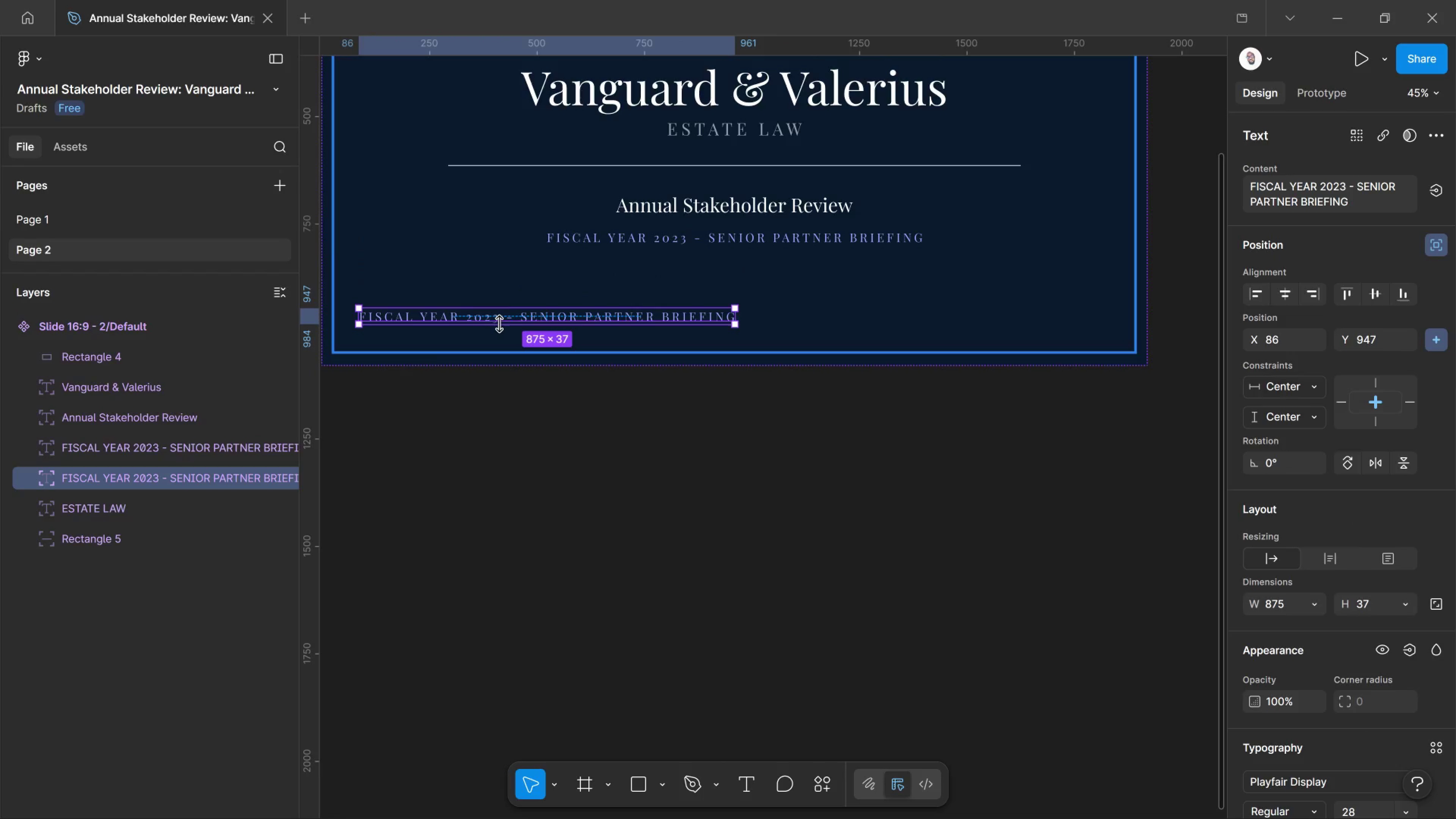 
double_click([499, 324])
 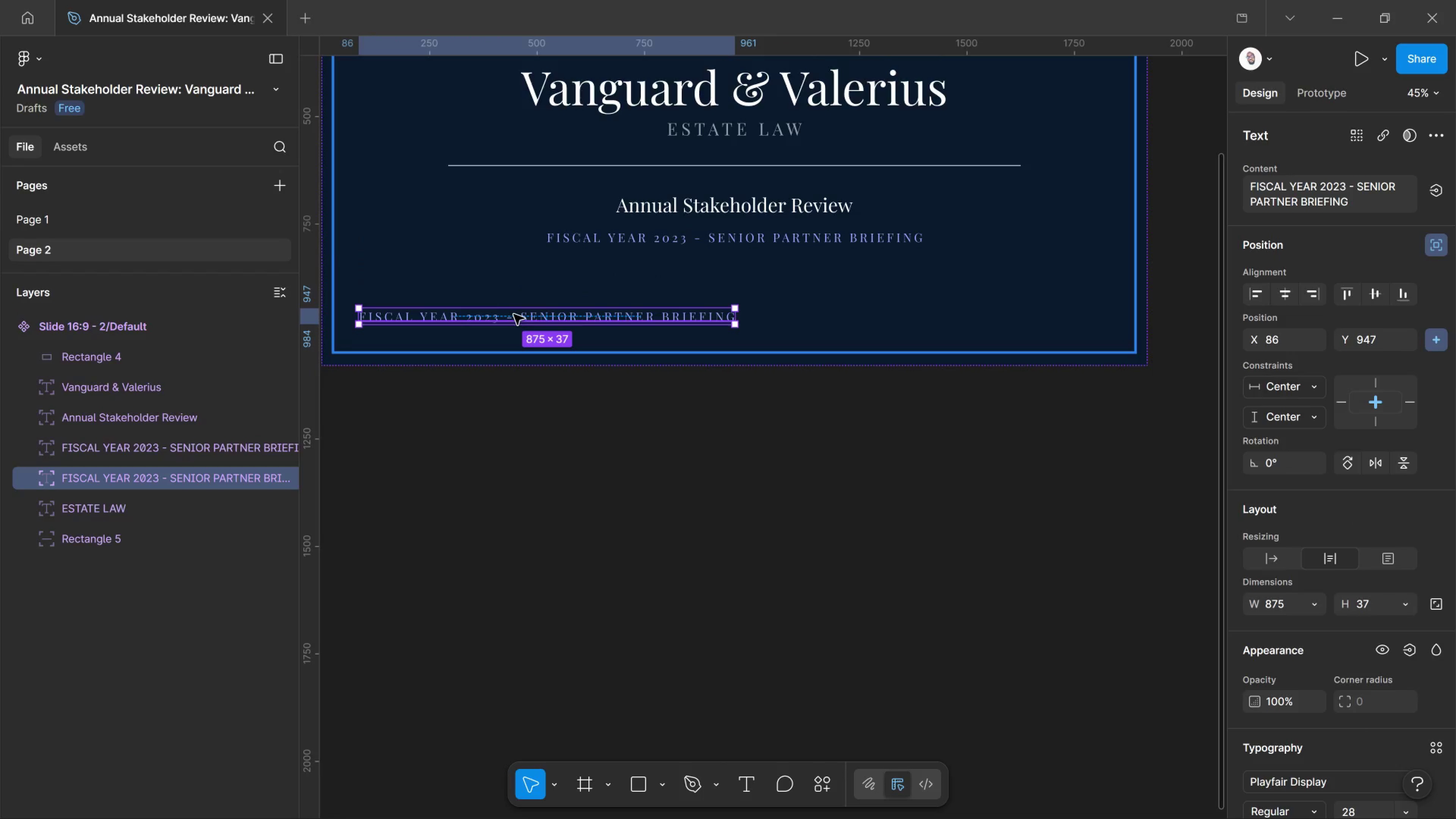 
double_click([515, 314])
 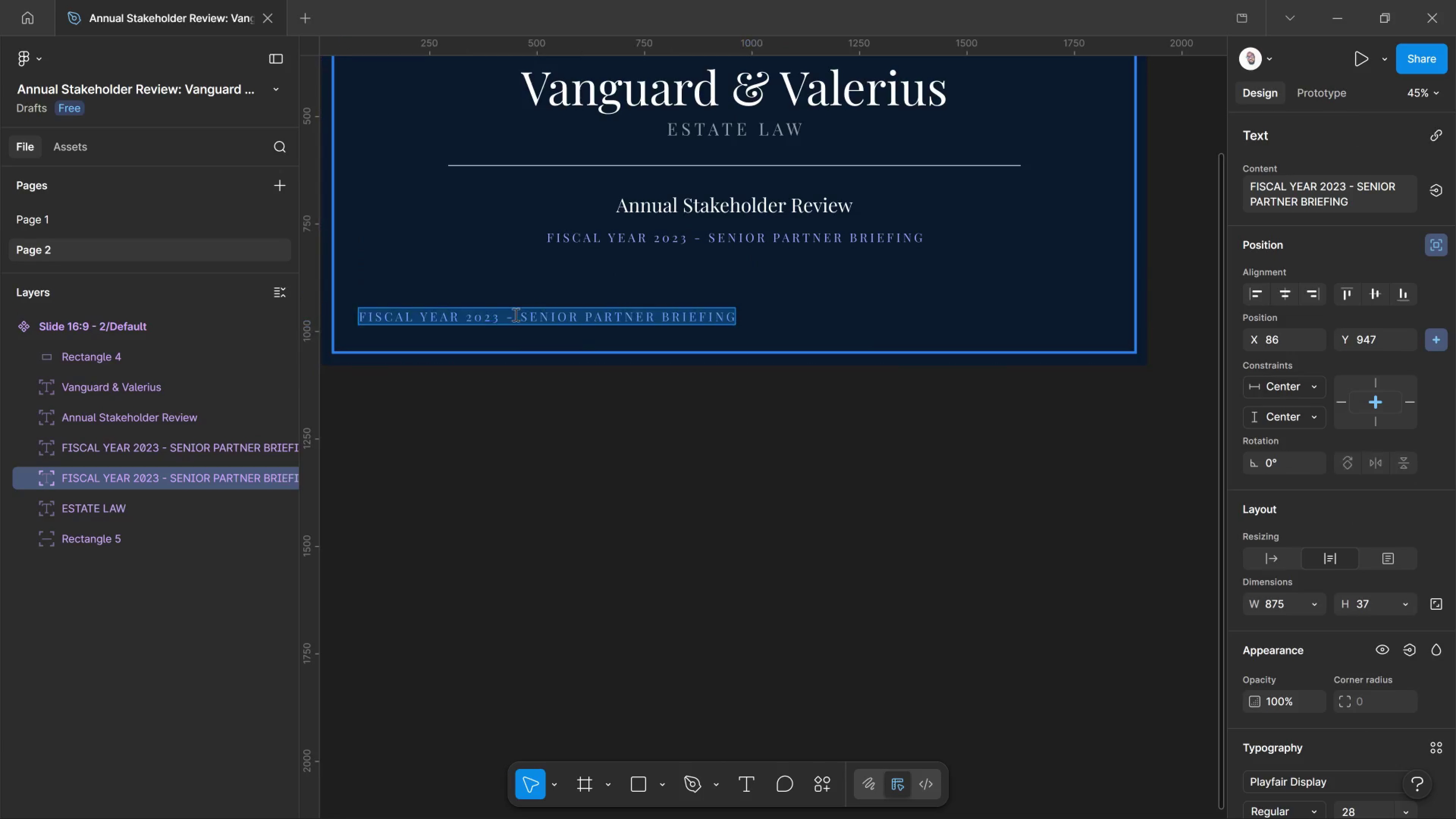 
triple_click([515, 314])
 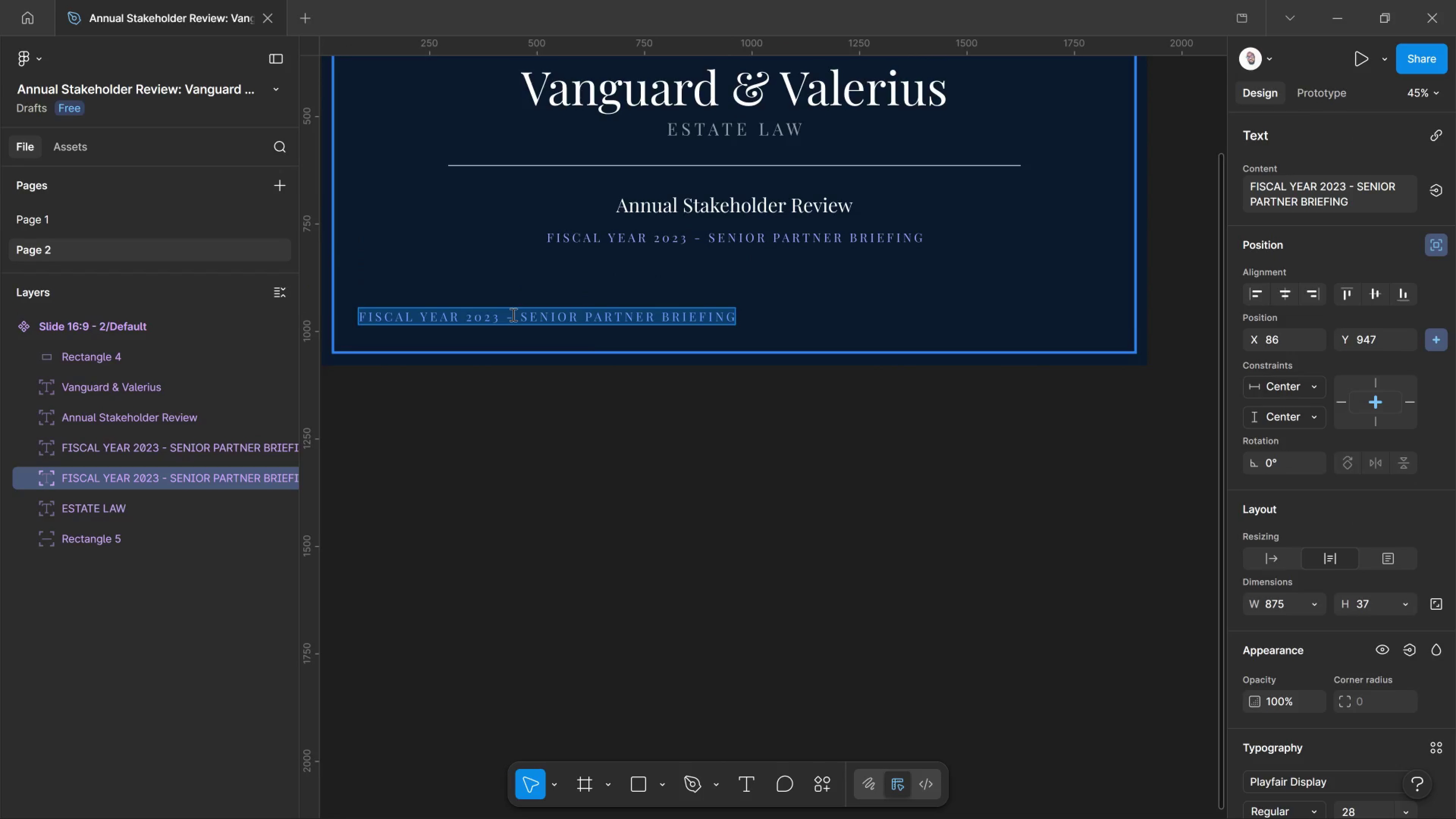 
type(PRIVILEDG)
 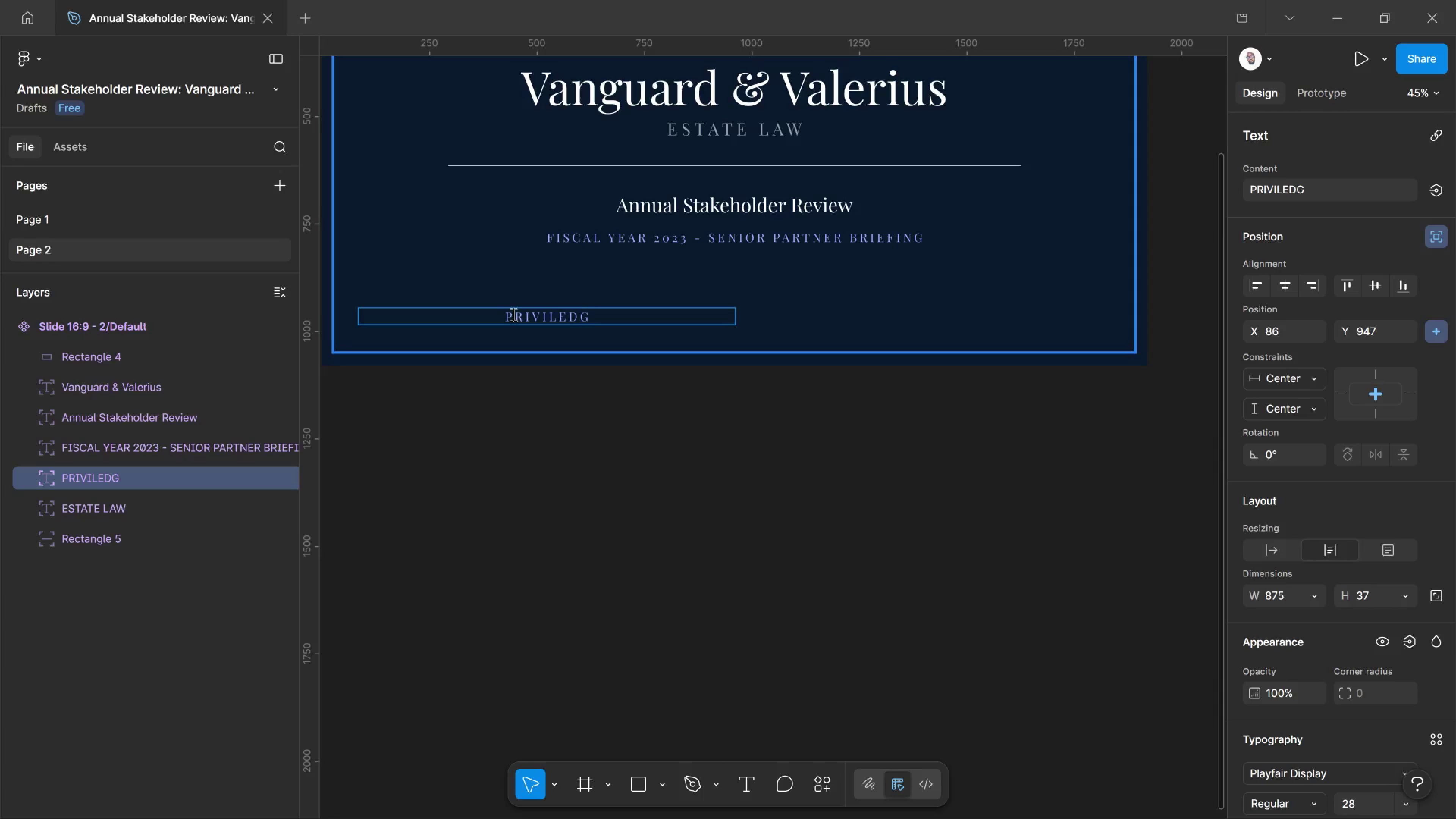 
key(Backspace)
 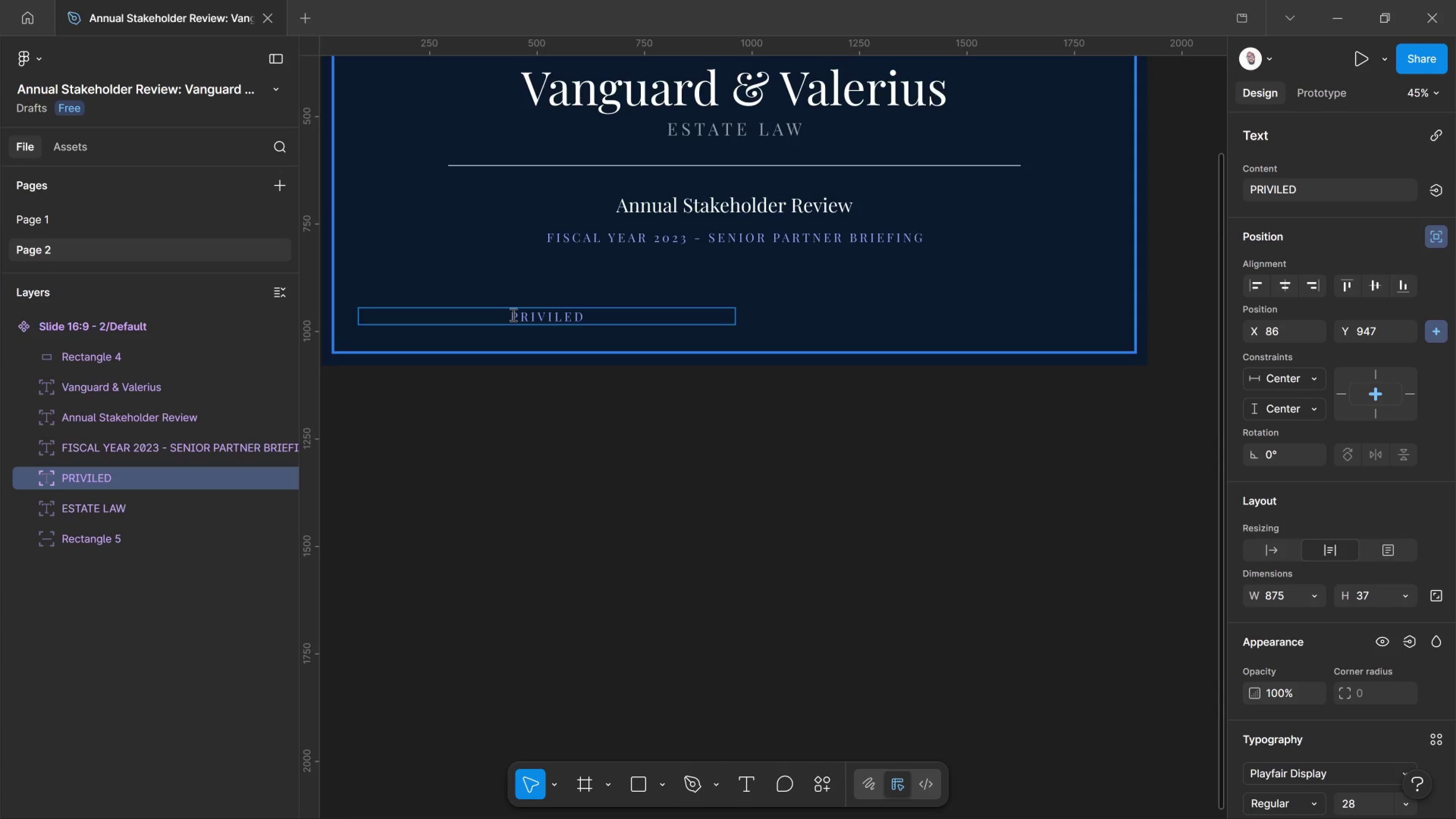 
key(Backspace)
type(GED CONFIDENTIAL)
 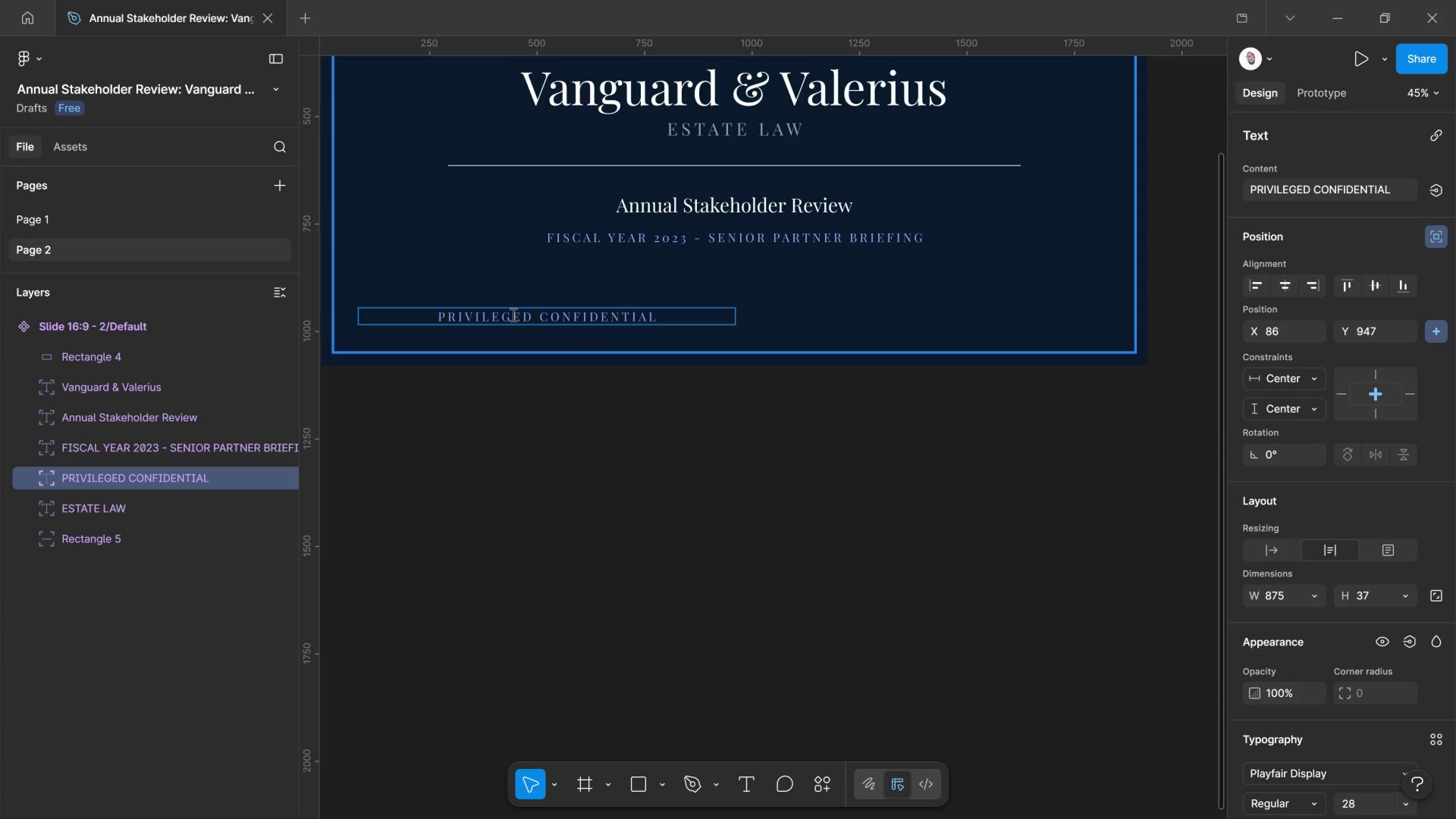 
key(Control+ControlLeft)
 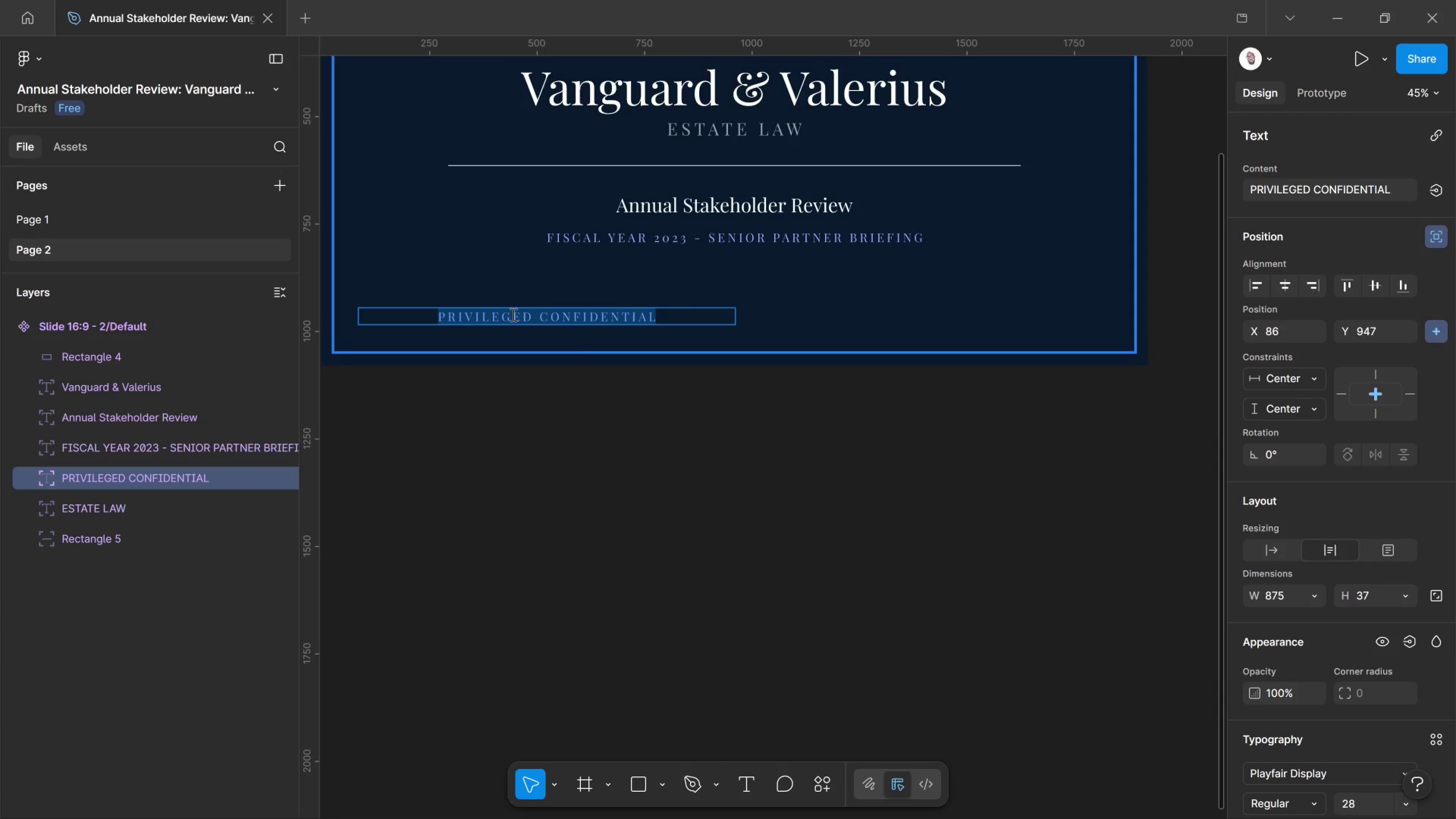 
key(Control+A)
 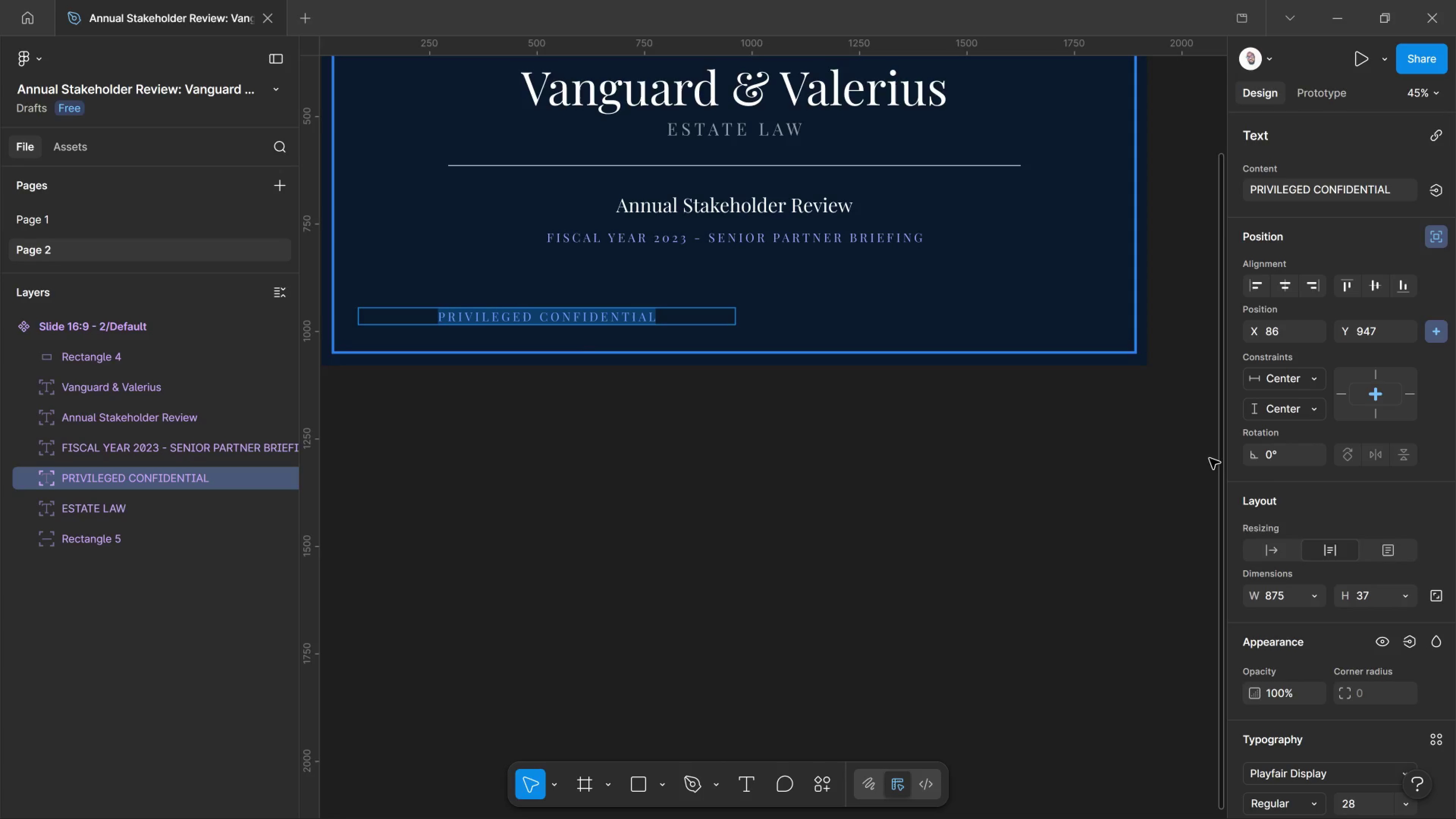 
scroll: coordinate [1326, 499], scroll_direction: down, amount: 4.0
 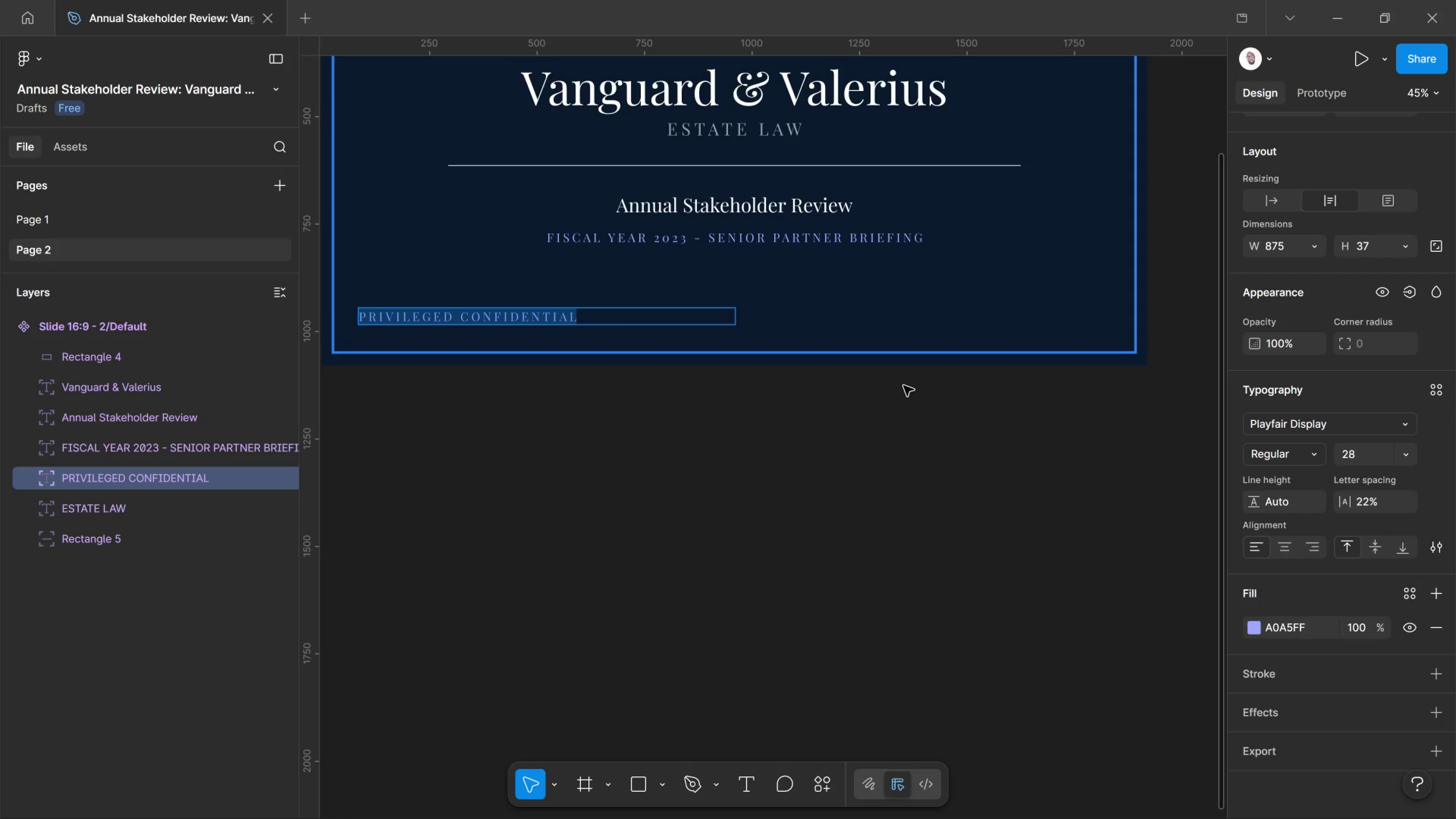 
wait(8.83)
 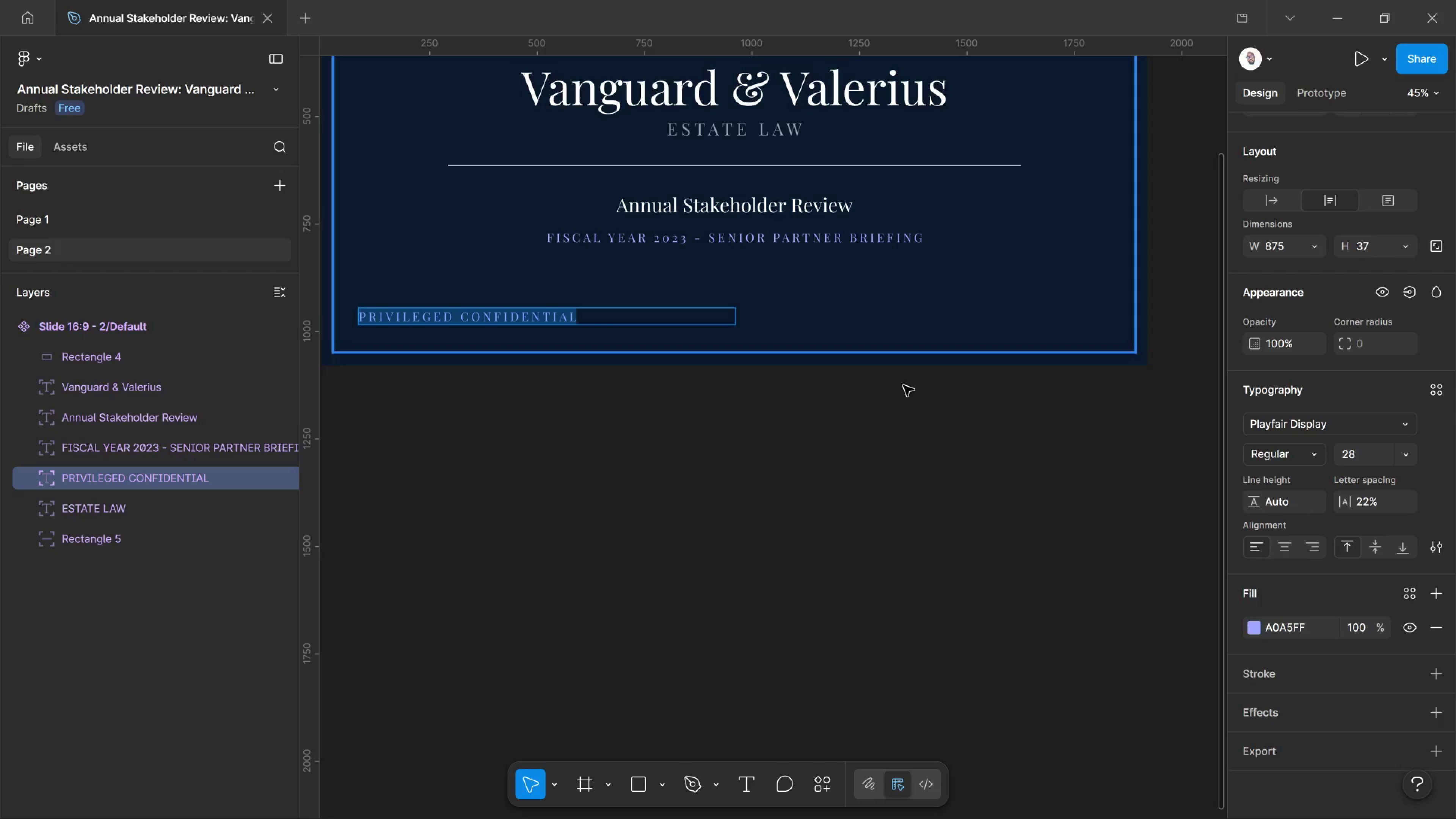 
left_click_drag(start_coordinate=[857, 405], to_coordinate=[854, 406])
 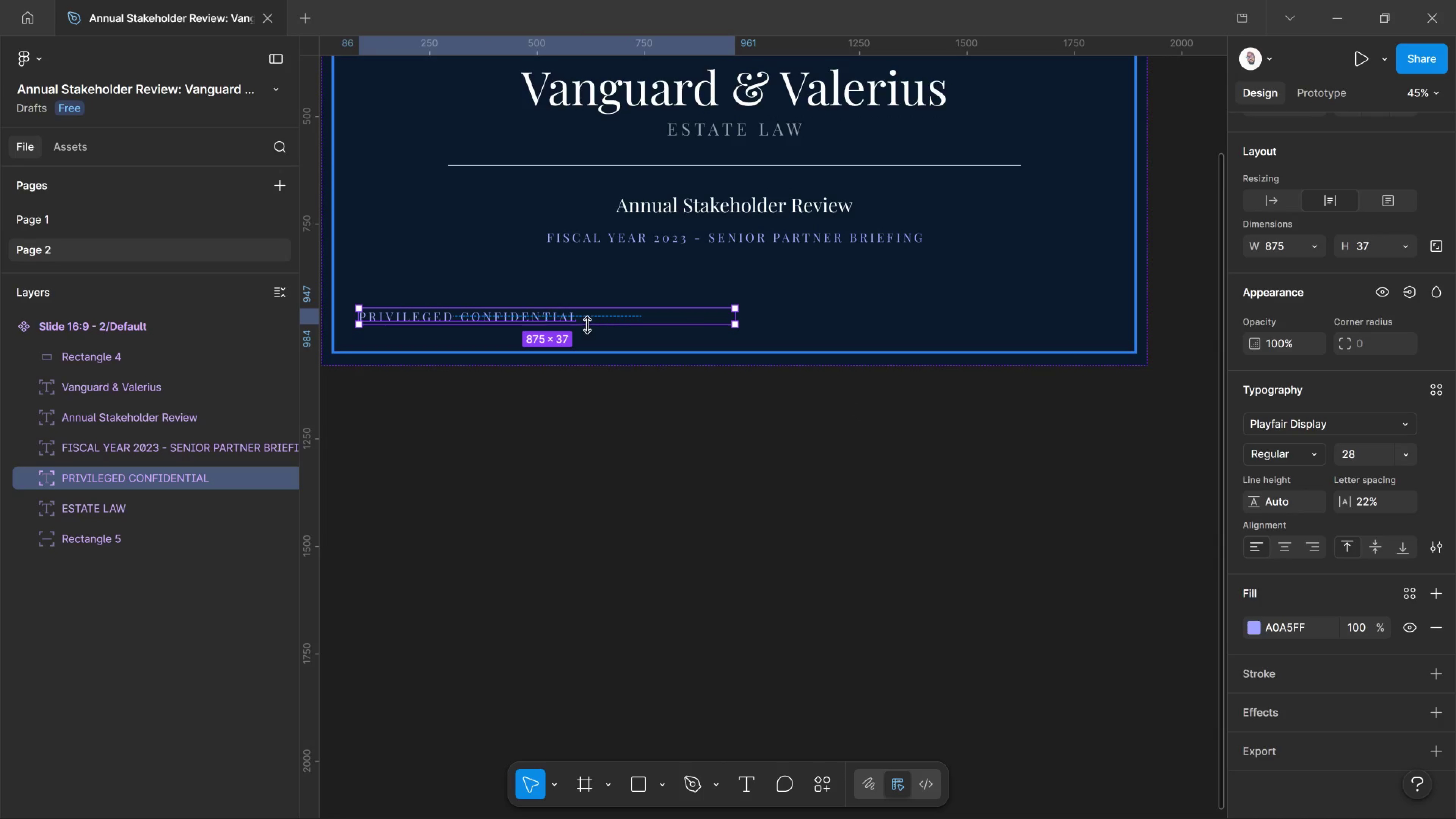 
double_click([573, 318])
 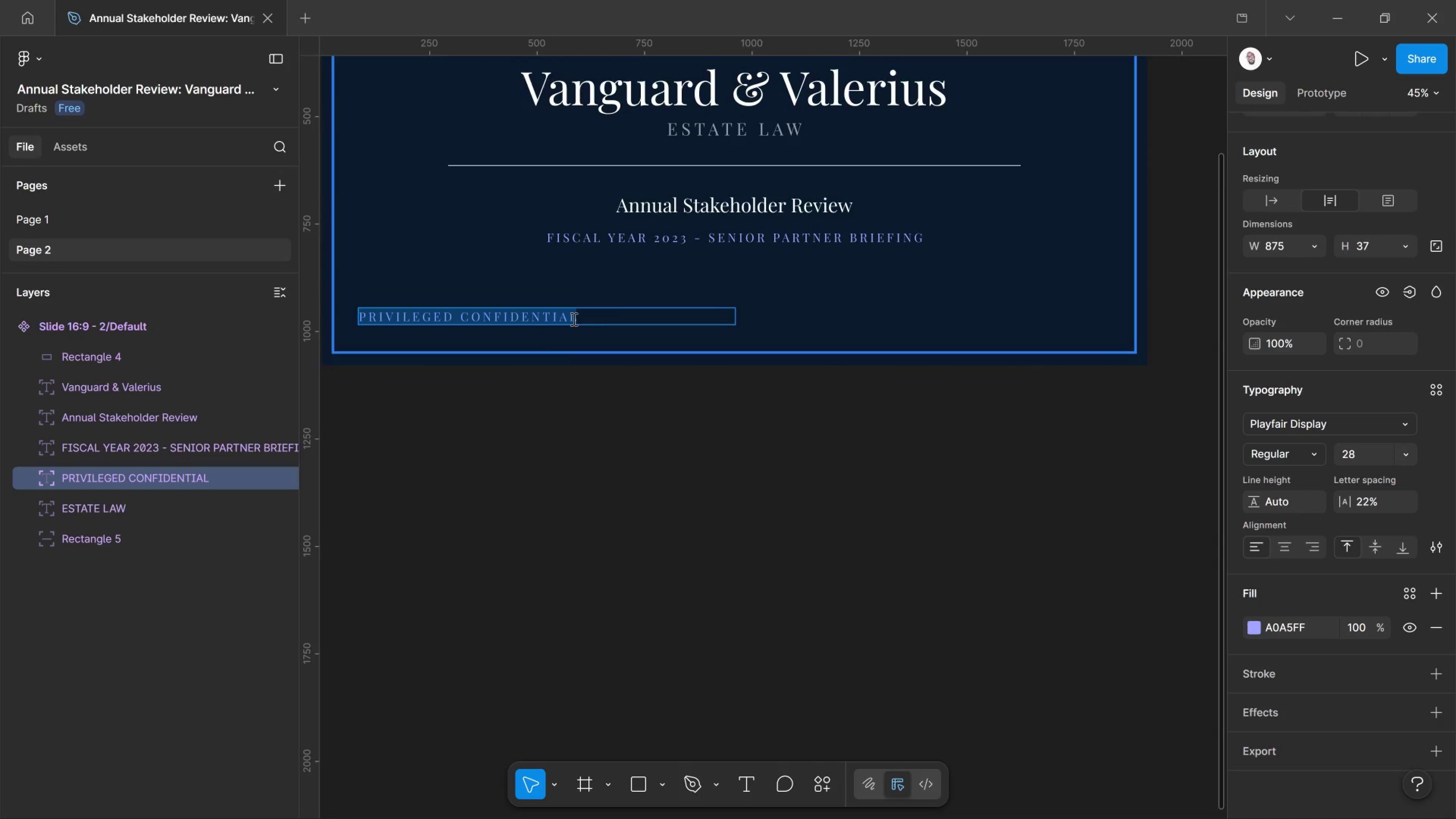 
key(Control+Shift+Comma)
 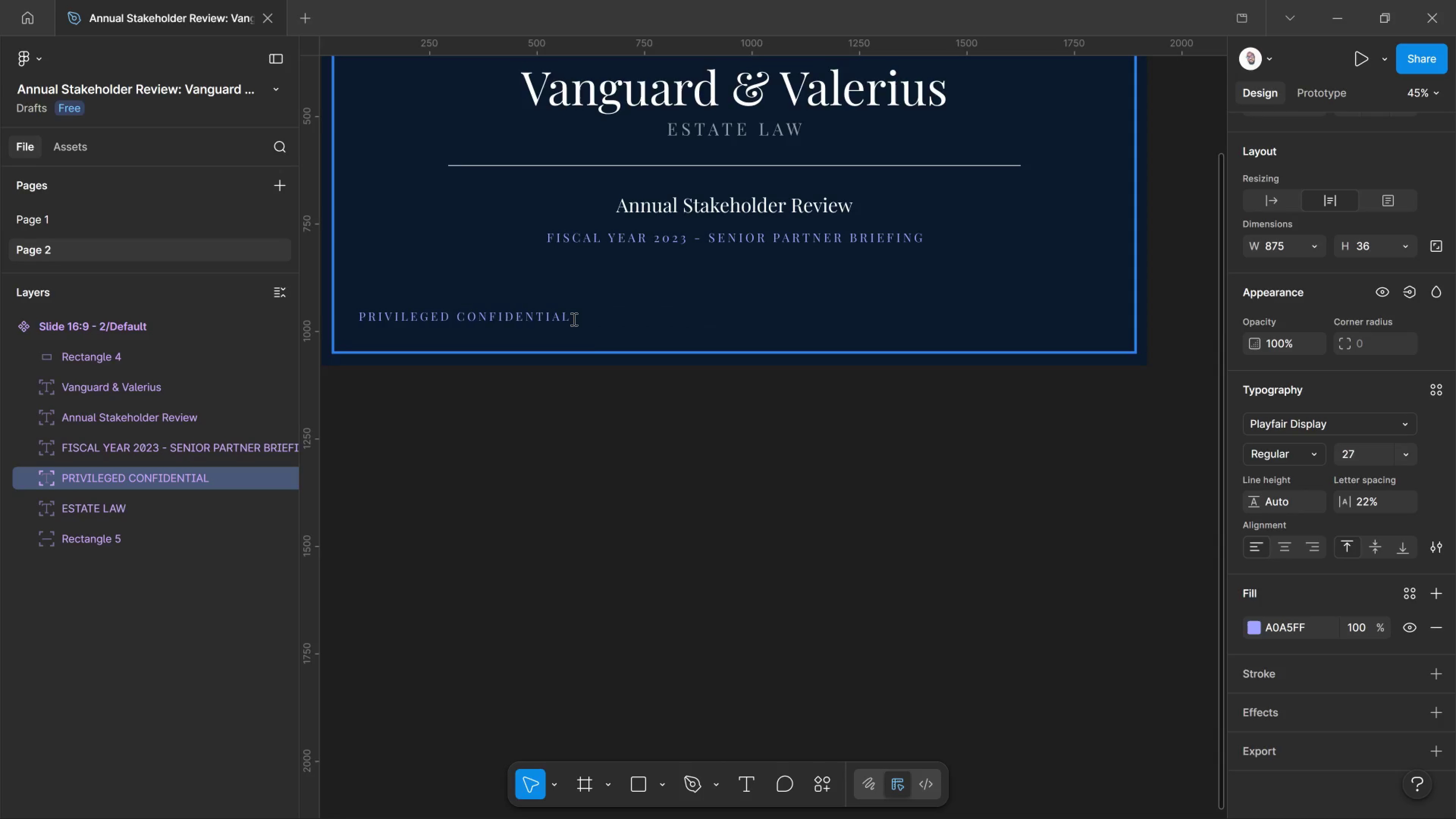 
key(Control+Shift+Comma)
 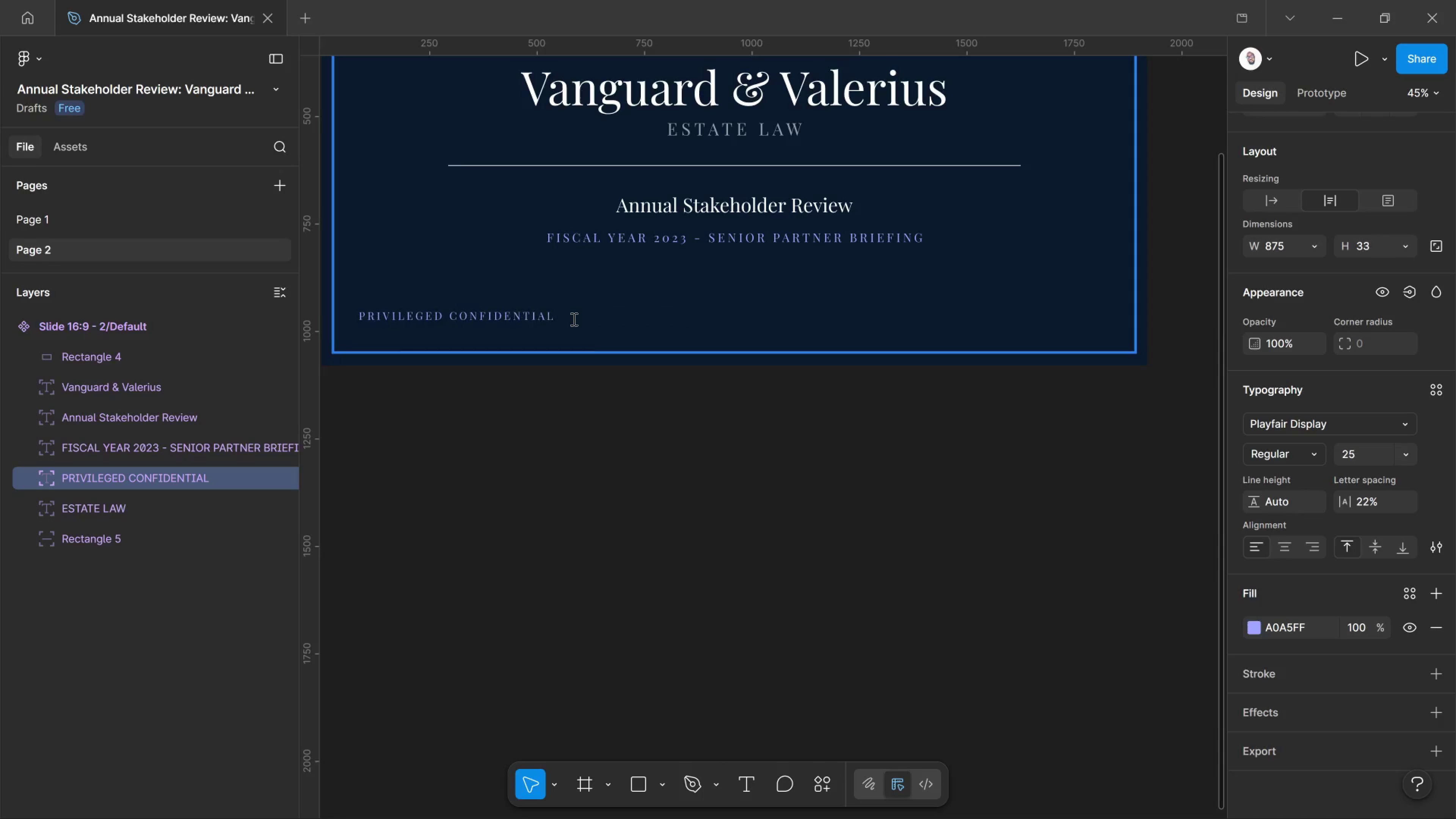 
key(Control+Shift+Comma)
 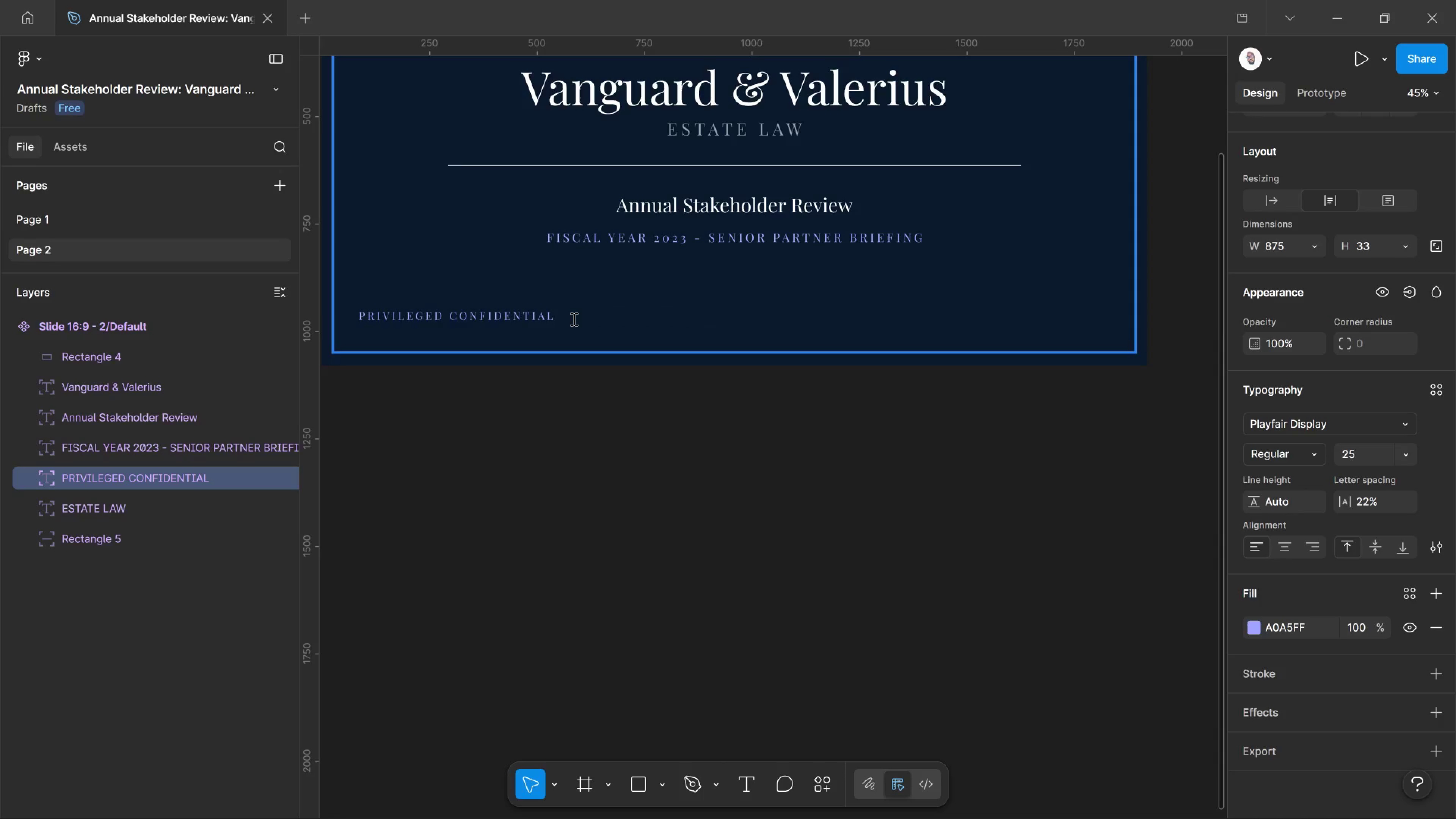 
key(Control+Shift+Comma)
 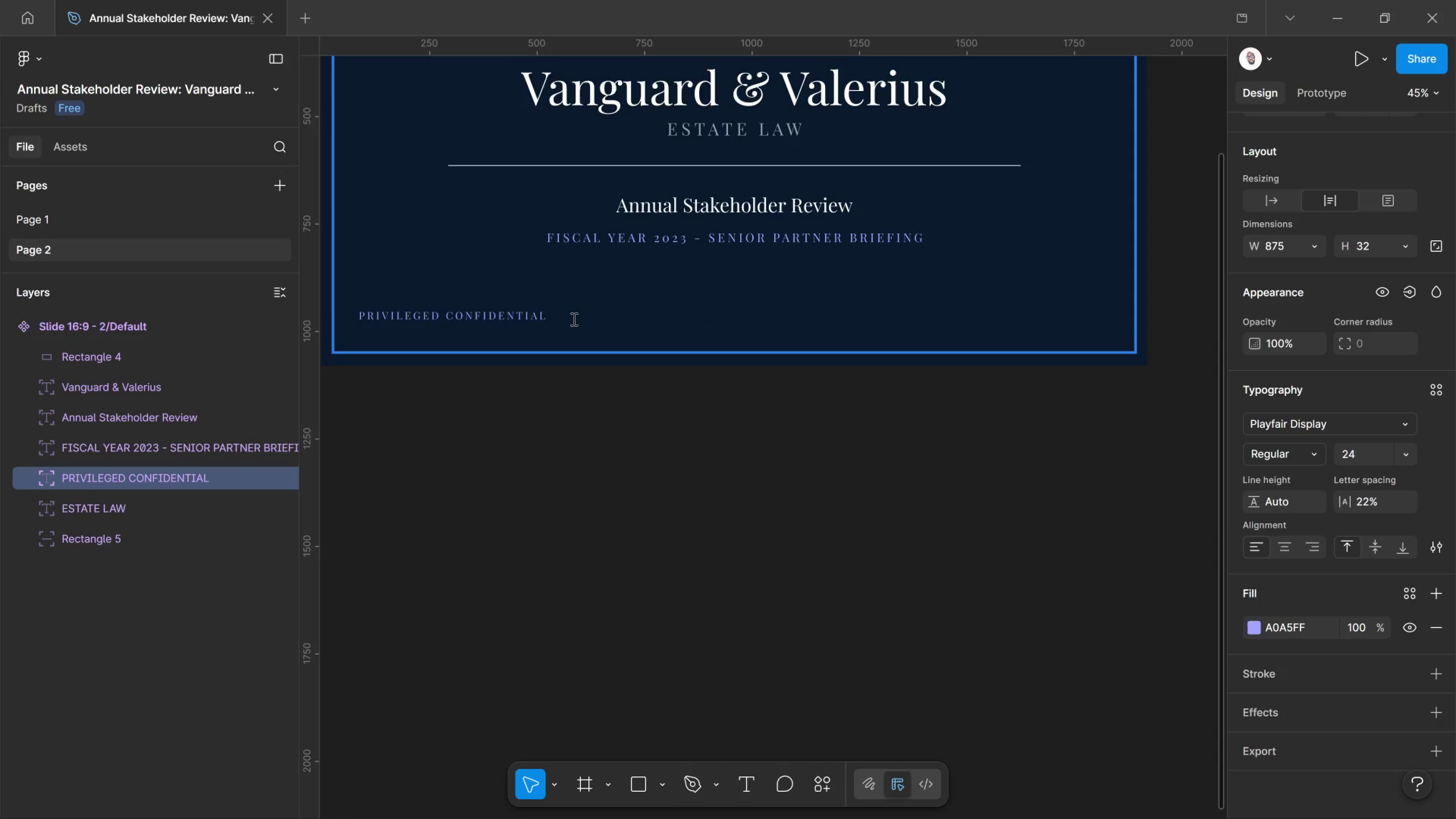 
key(Control+Shift+Comma)
 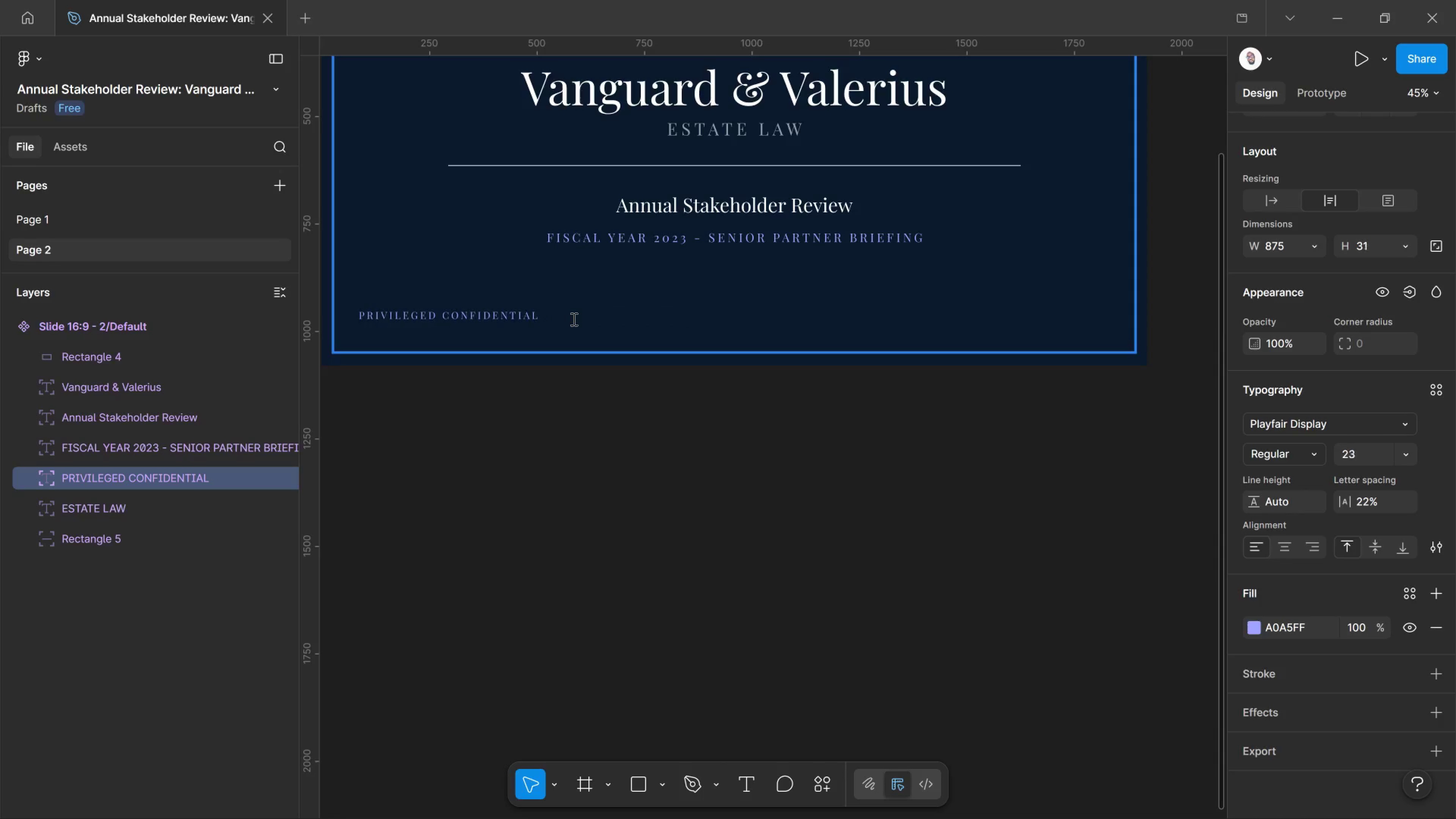 
key(Control+Shift+Comma)
 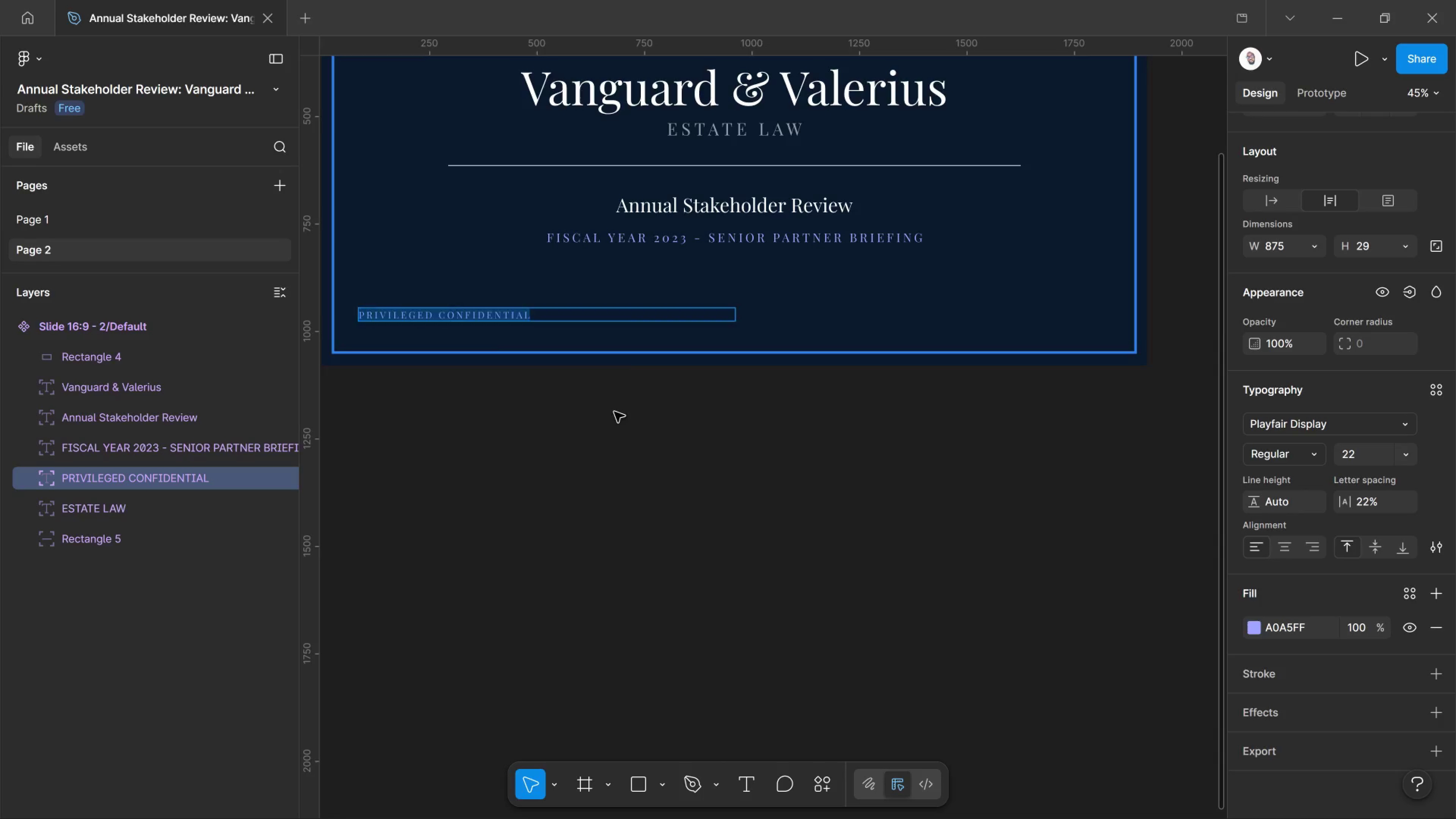 
left_click([613, 412])
 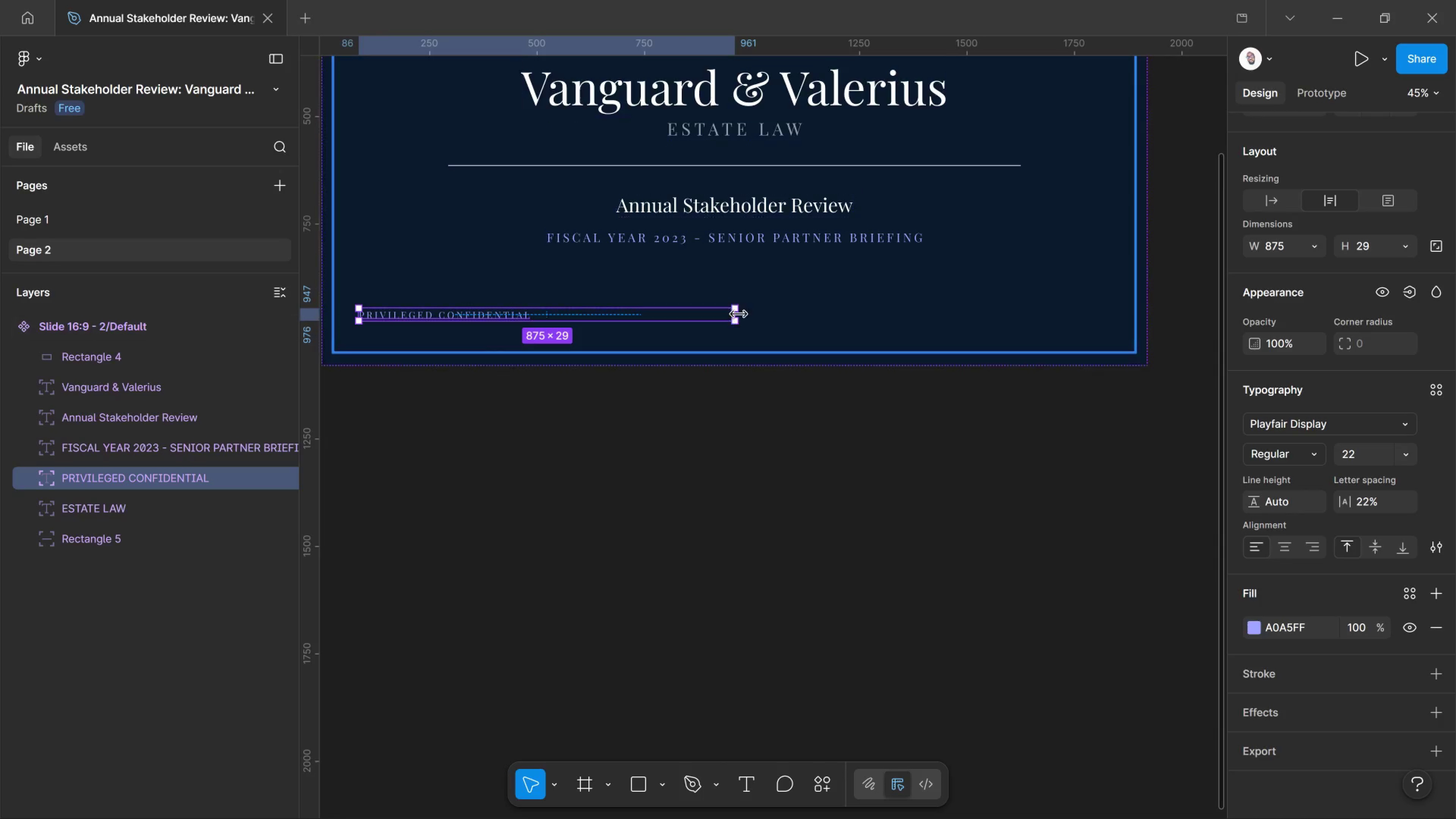 
left_click_drag(start_coordinate=[737, 314], to_coordinate=[550, 326])
 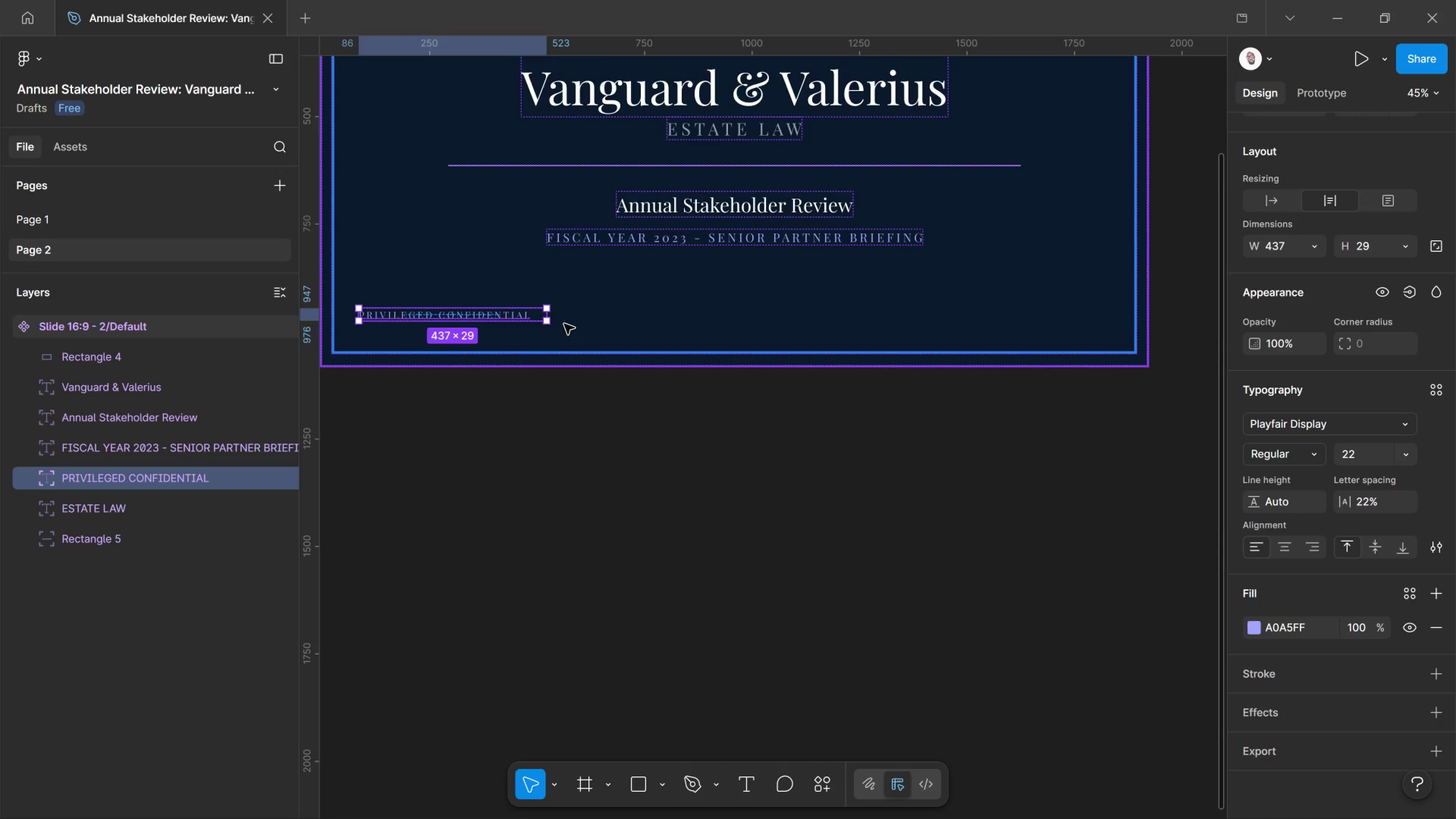 
key(Shift+ArrowDown)
 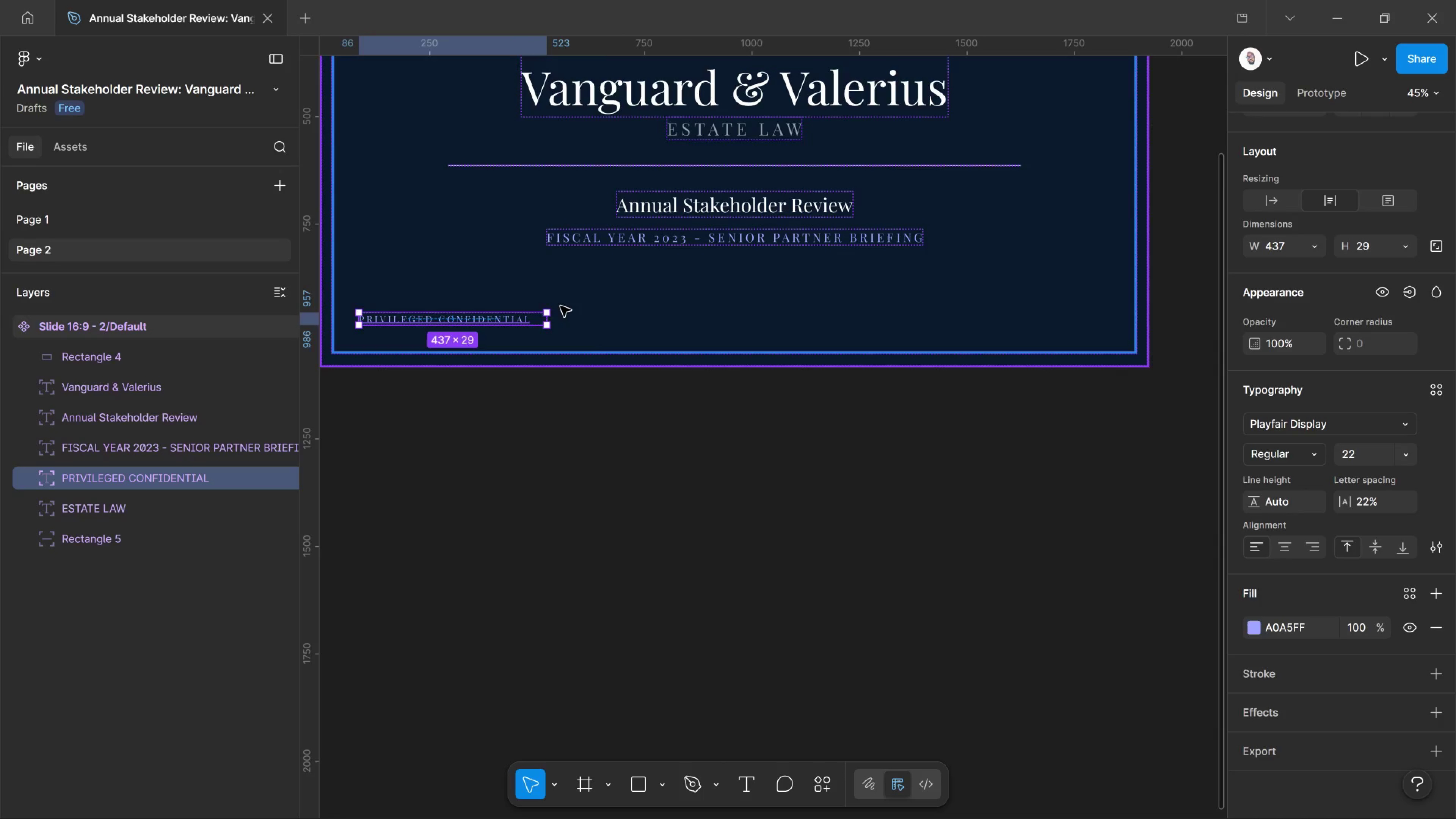 
key(ArrowDown)
 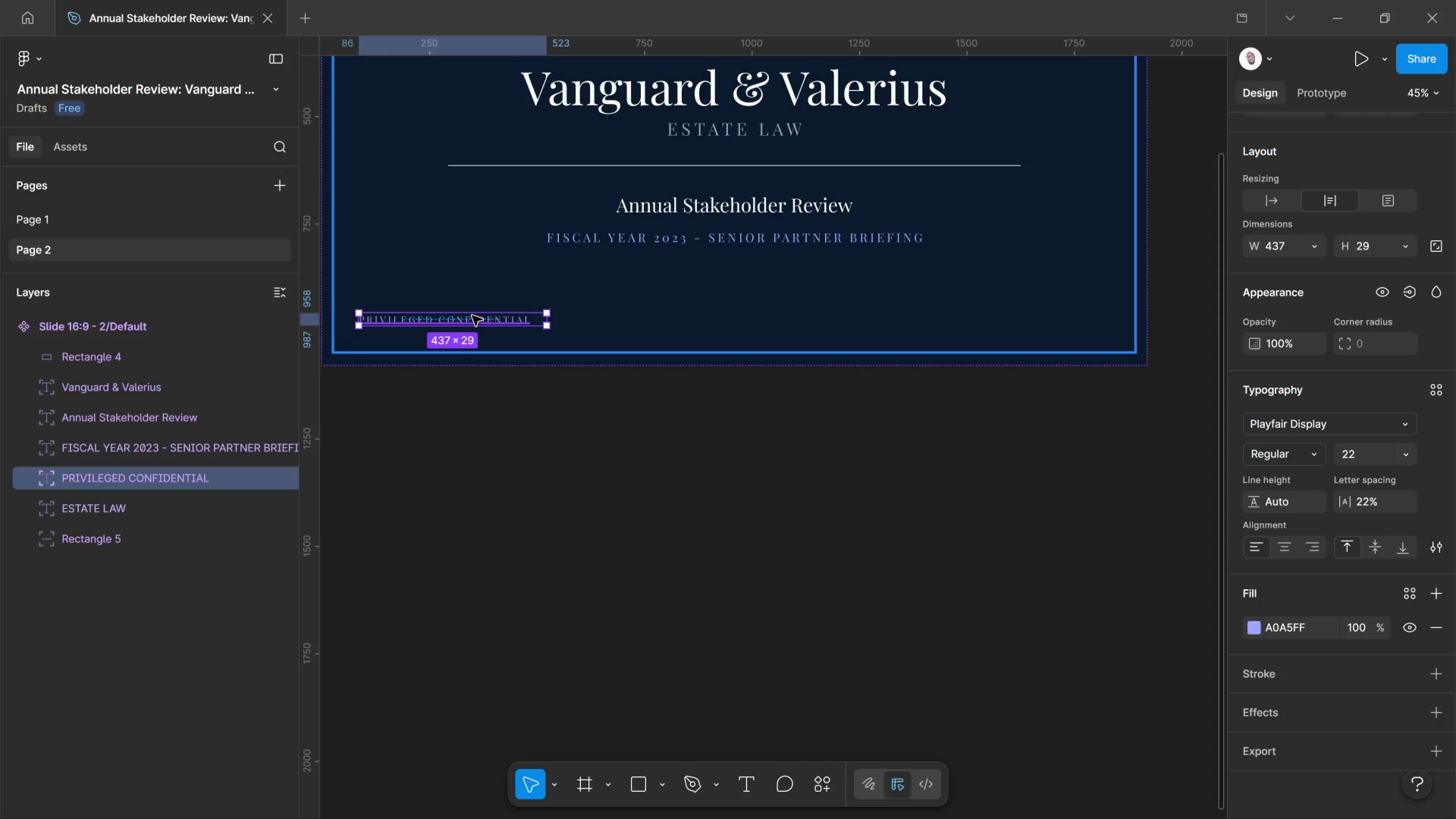 
hold_key(key=AltLeft, duration=3.47)
left_click_drag(start_coordinate=[473, 315], to_coordinate=[1036, 311])
 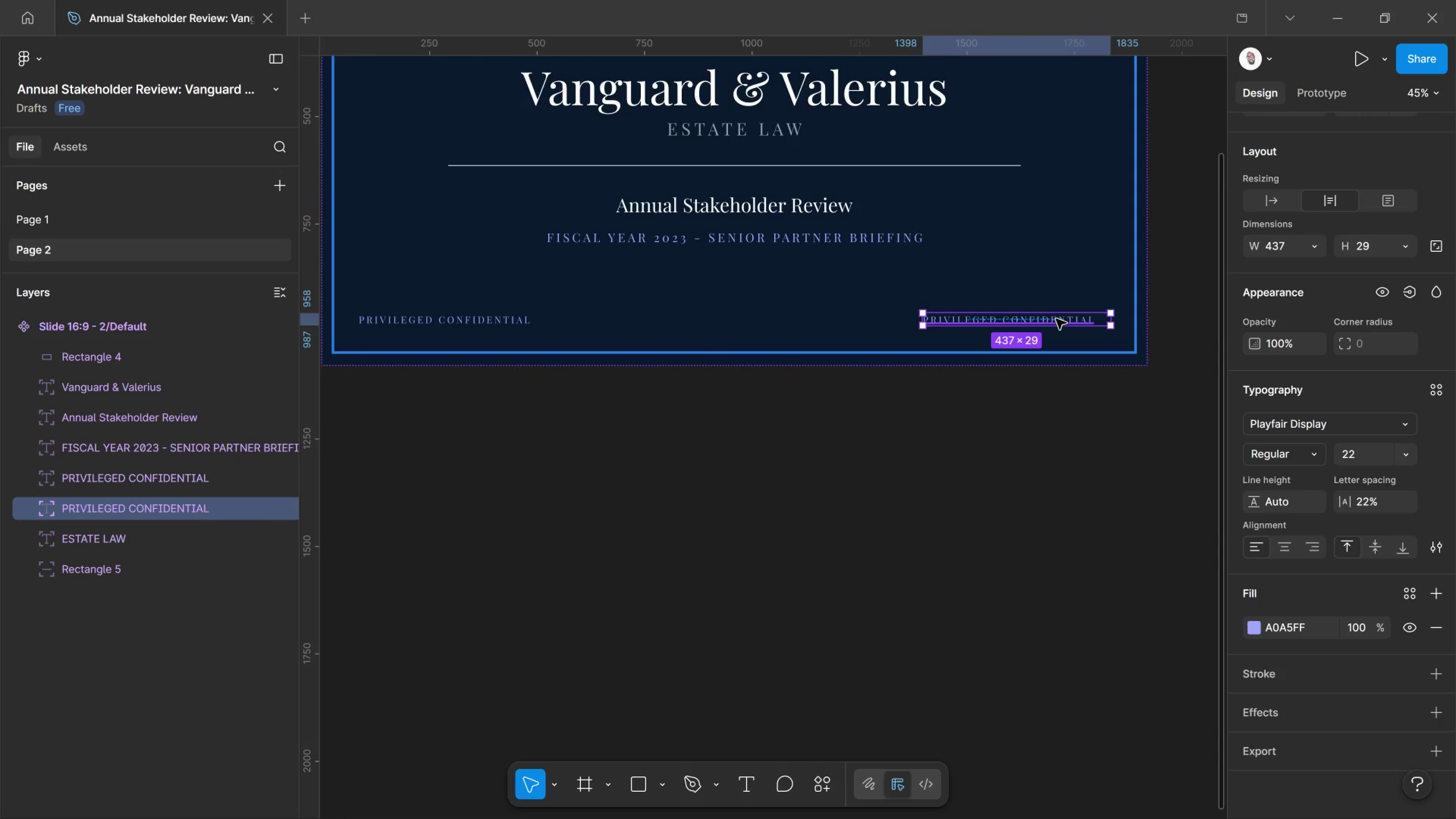 
hold_key(key=ShiftLeft, duration=2.14)
 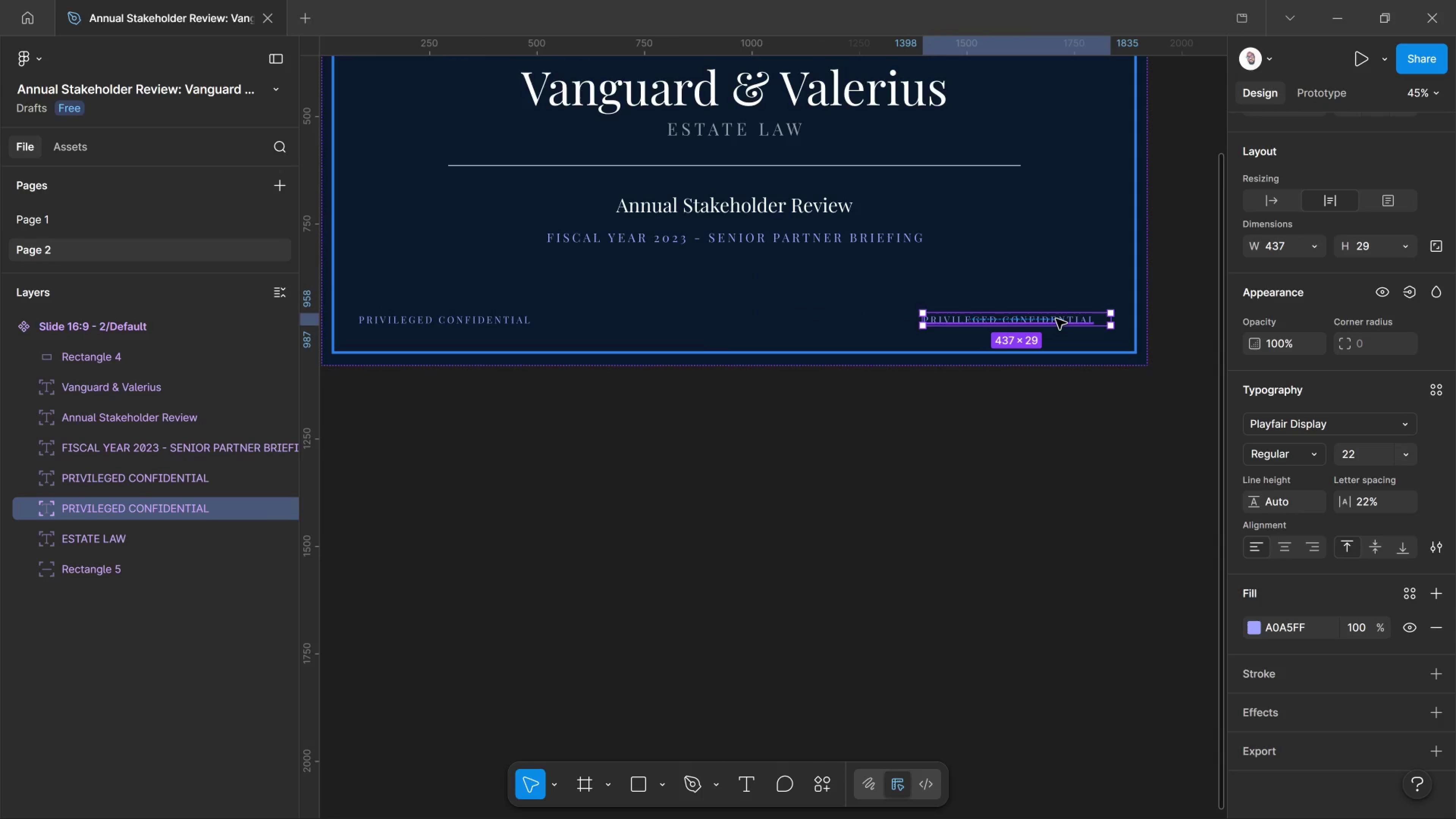 
double_click([1056, 319])
 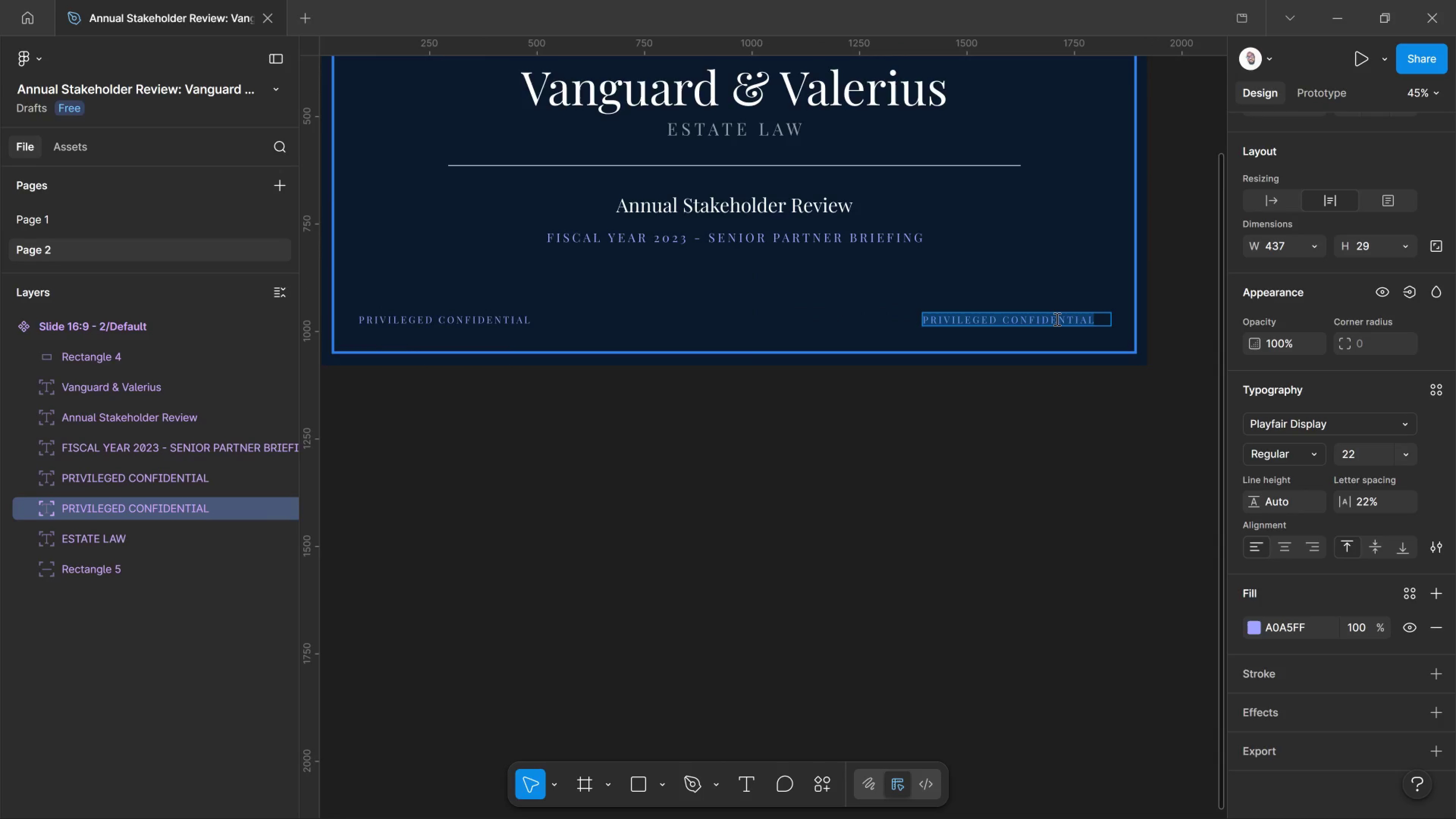 
wait(5.02)
 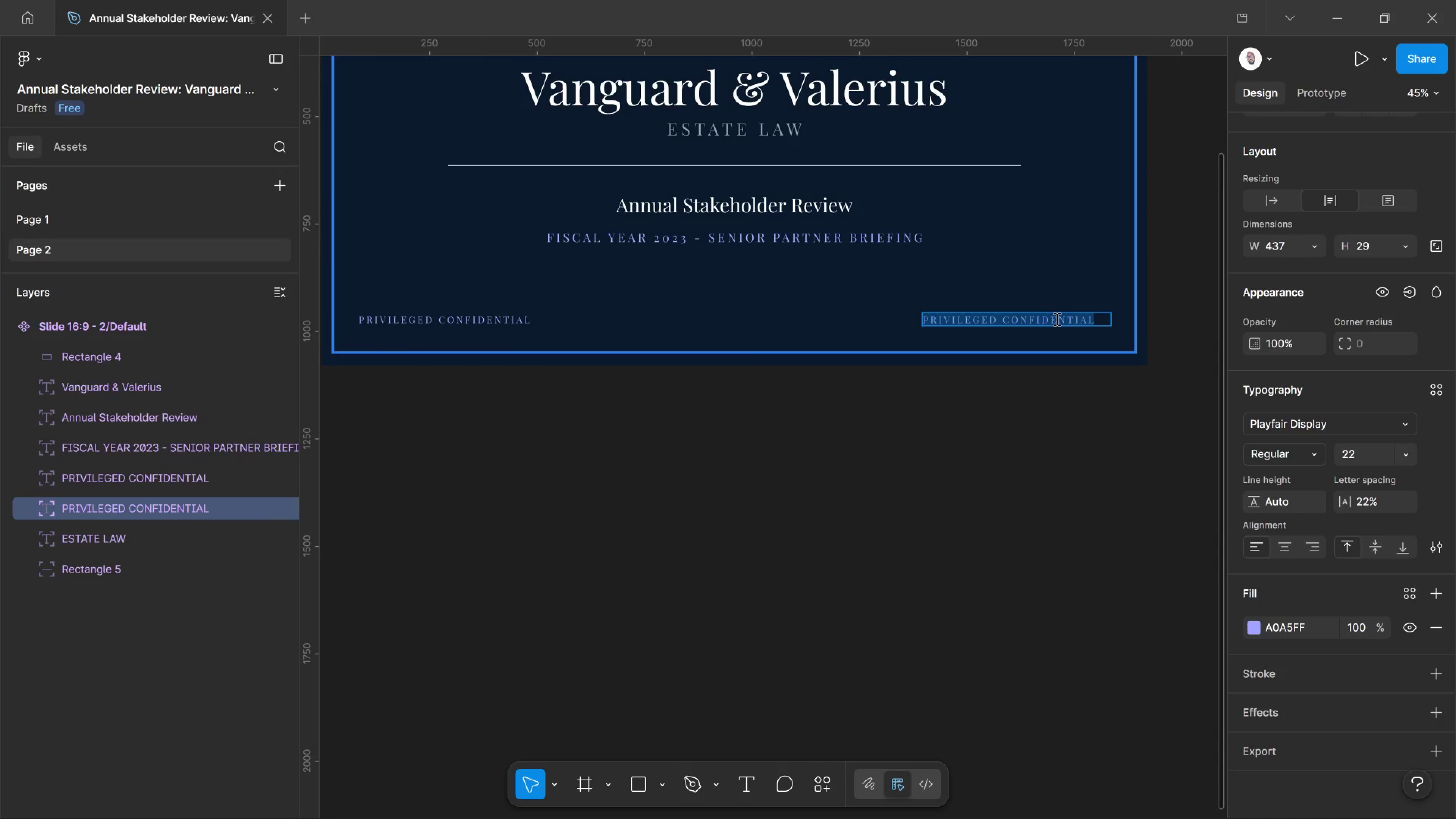 
type(APRIL 204)
key(Backspace)
type(24)
 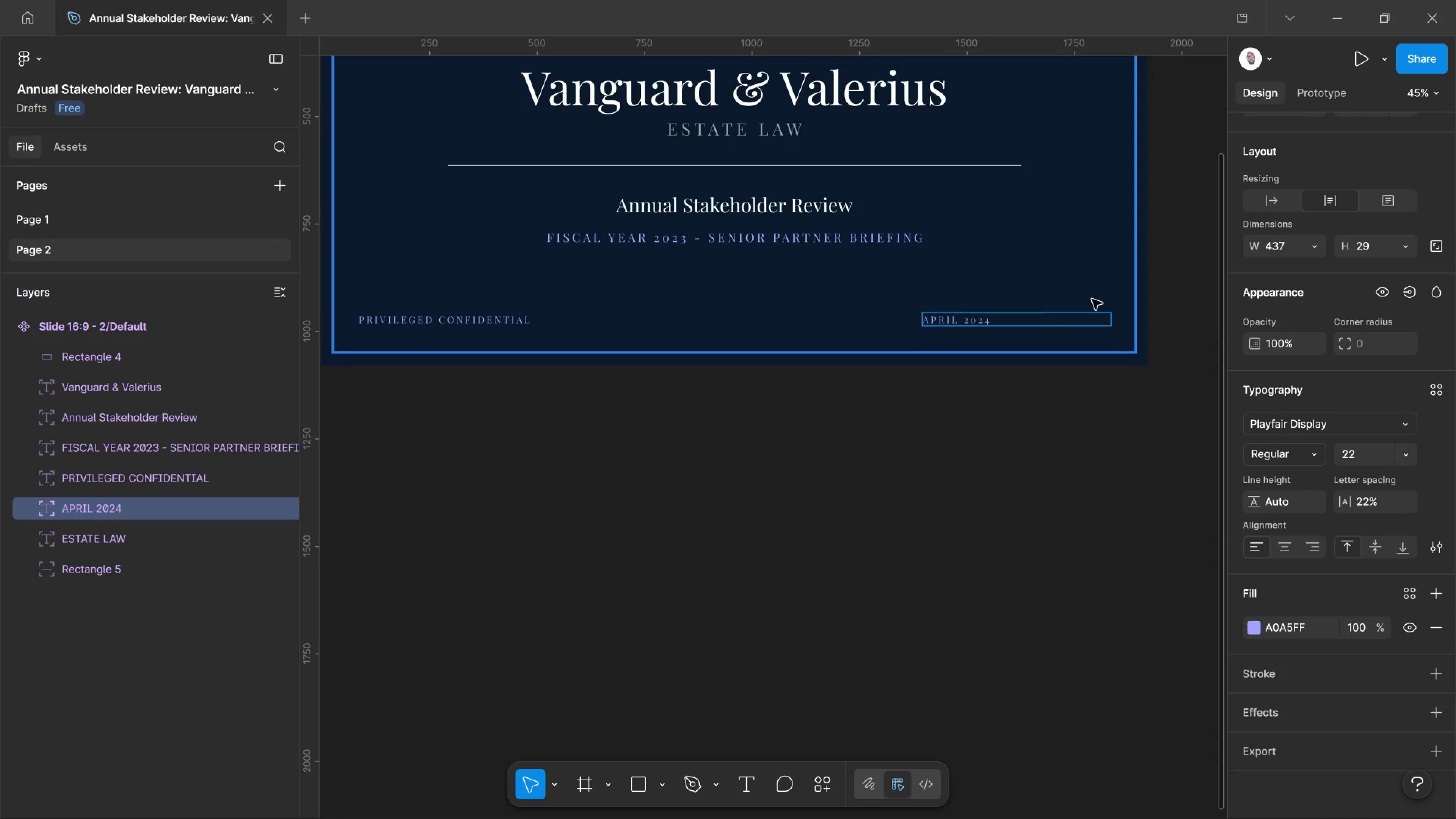 
key(Control+A)
 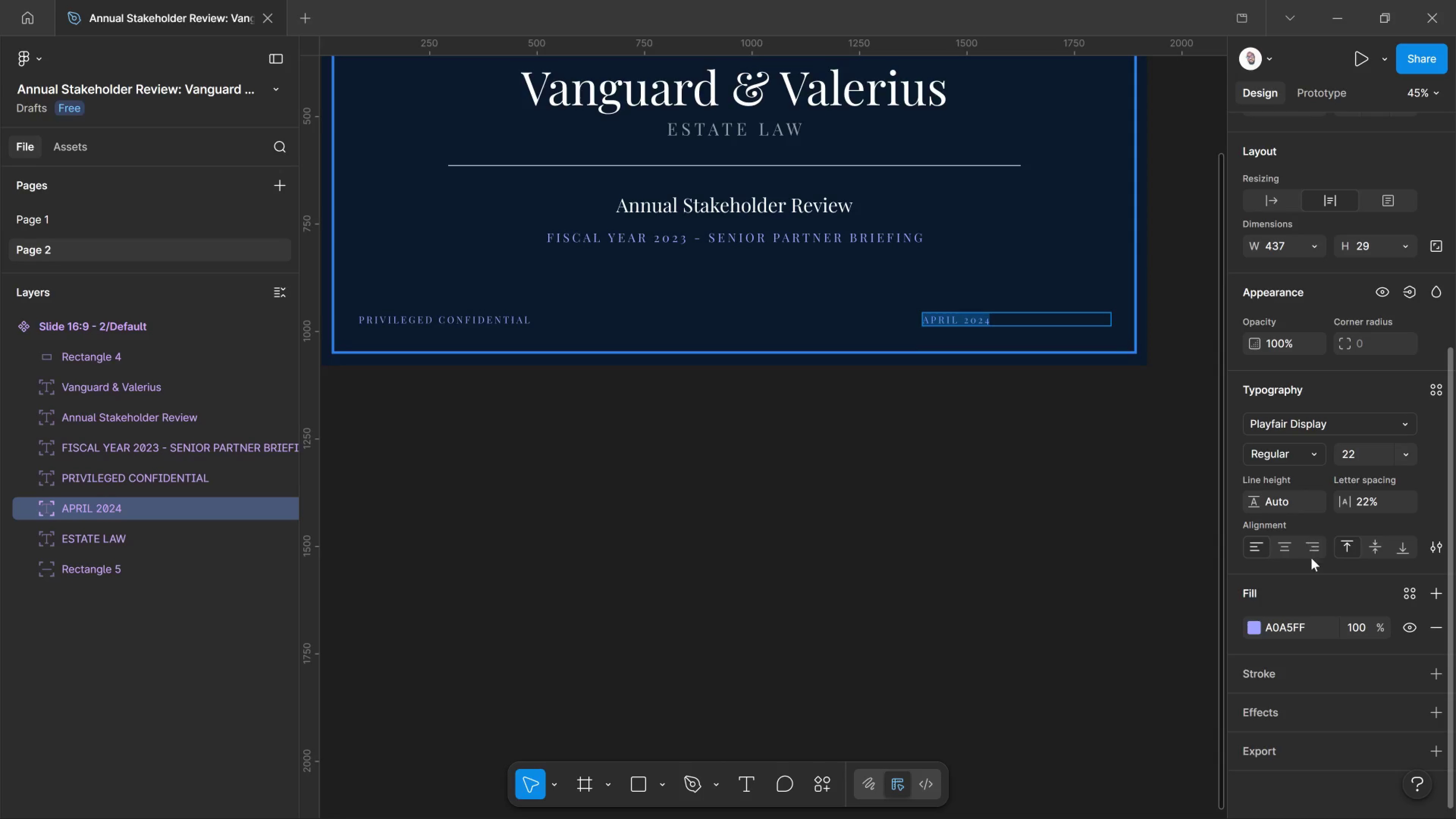 
left_click([1310, 547])
 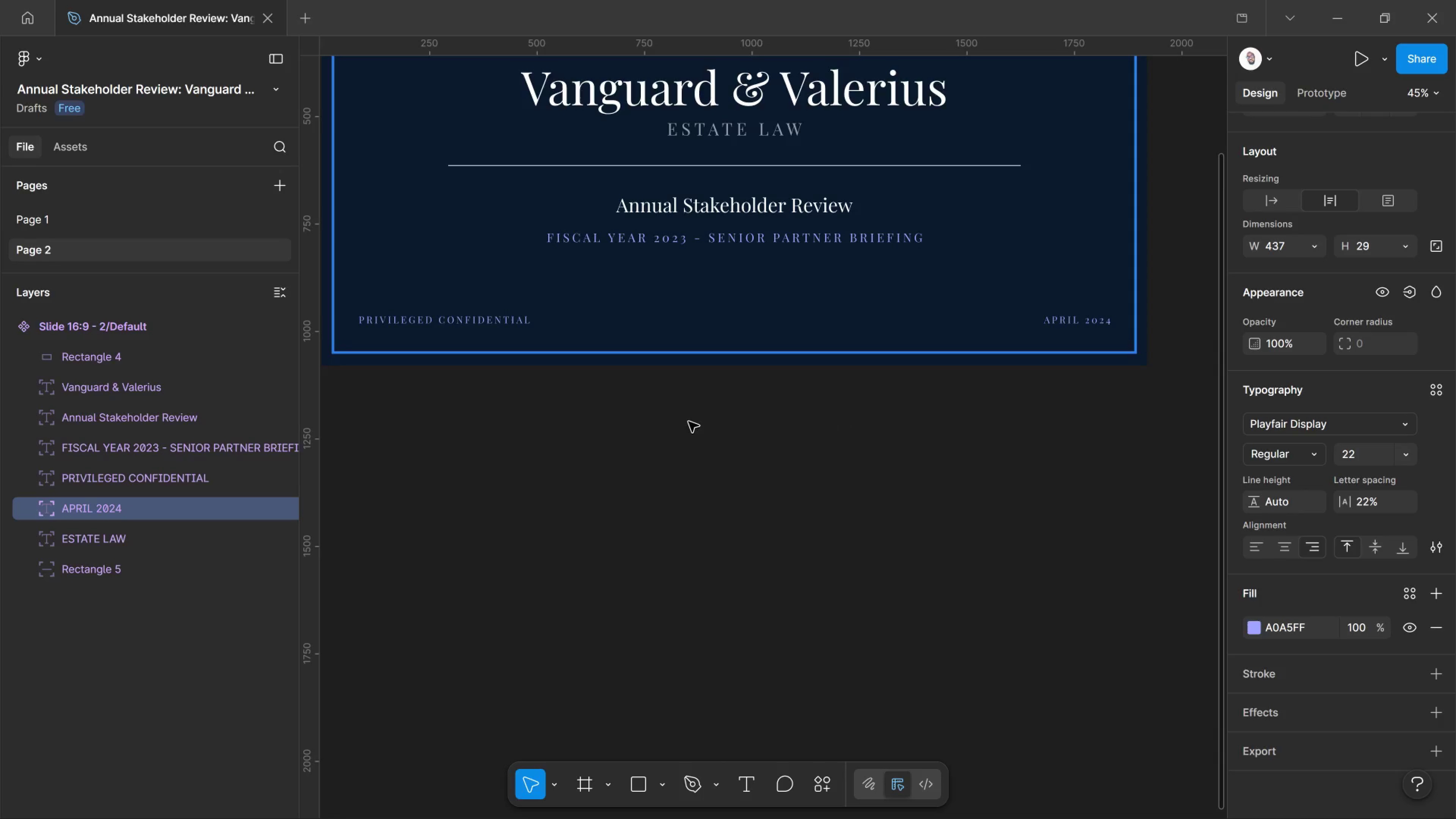 
left_click([766, 416])
 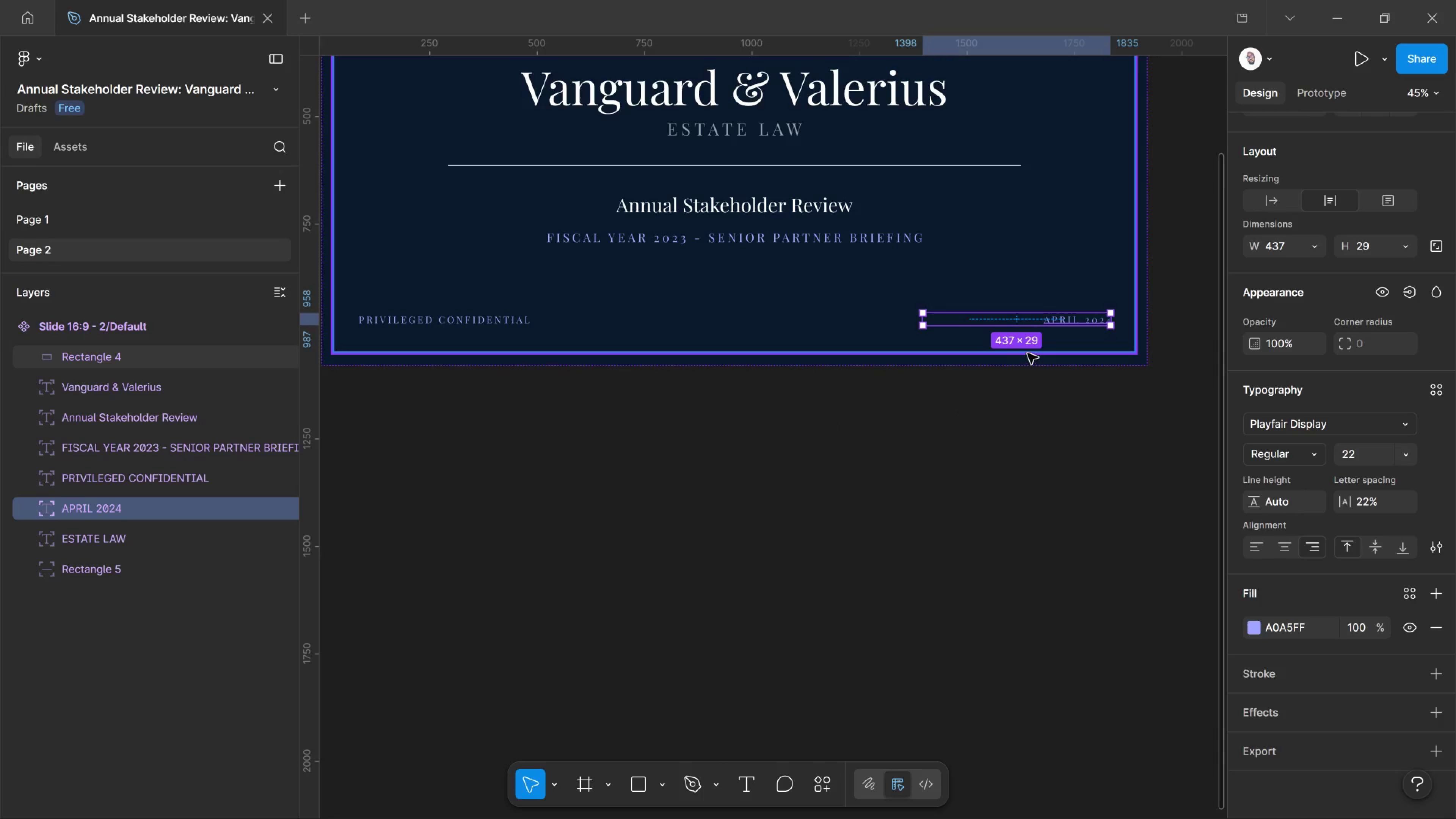 
key(ArrowLeft)
 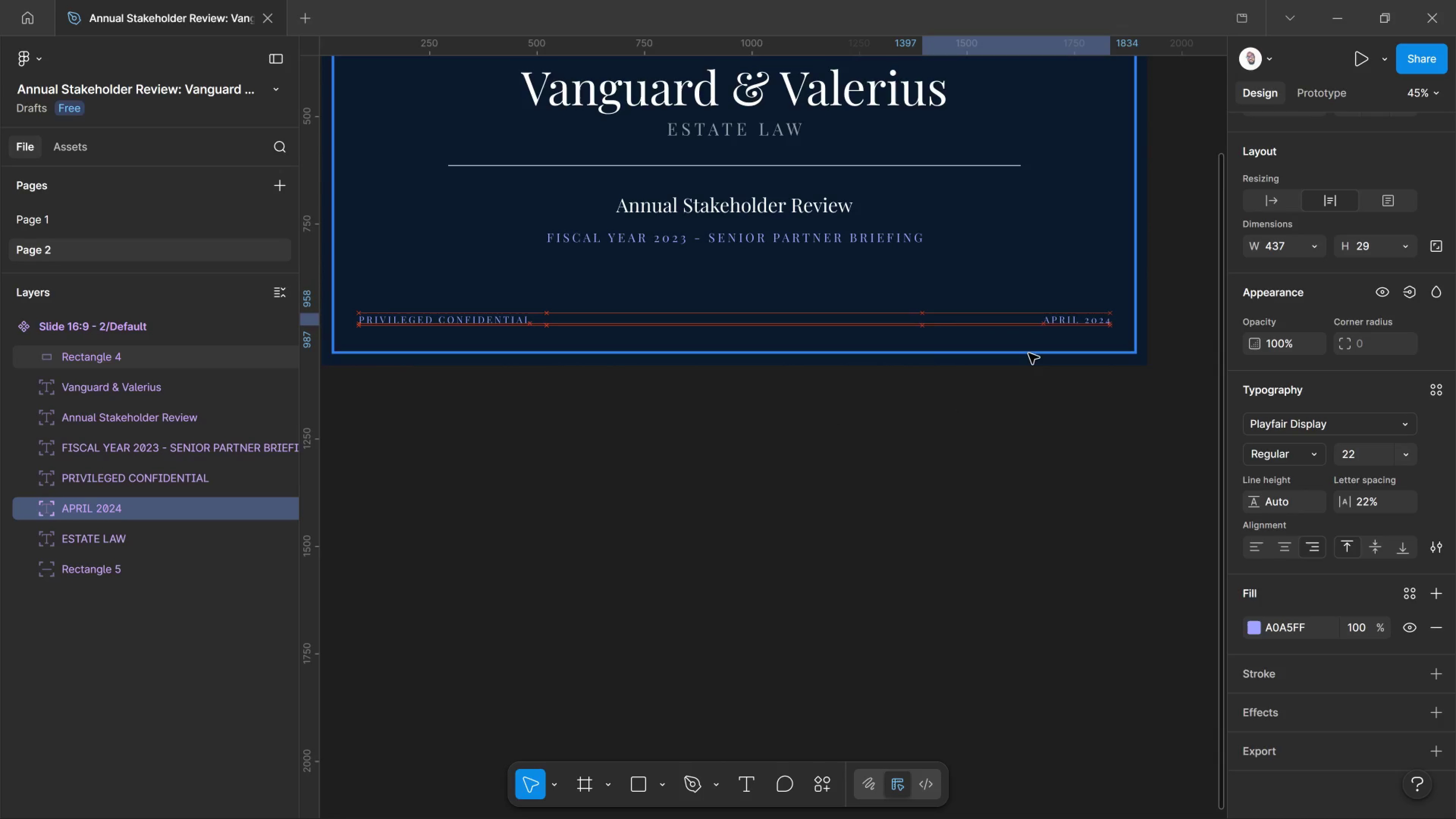 
key(ArrowLeft)
 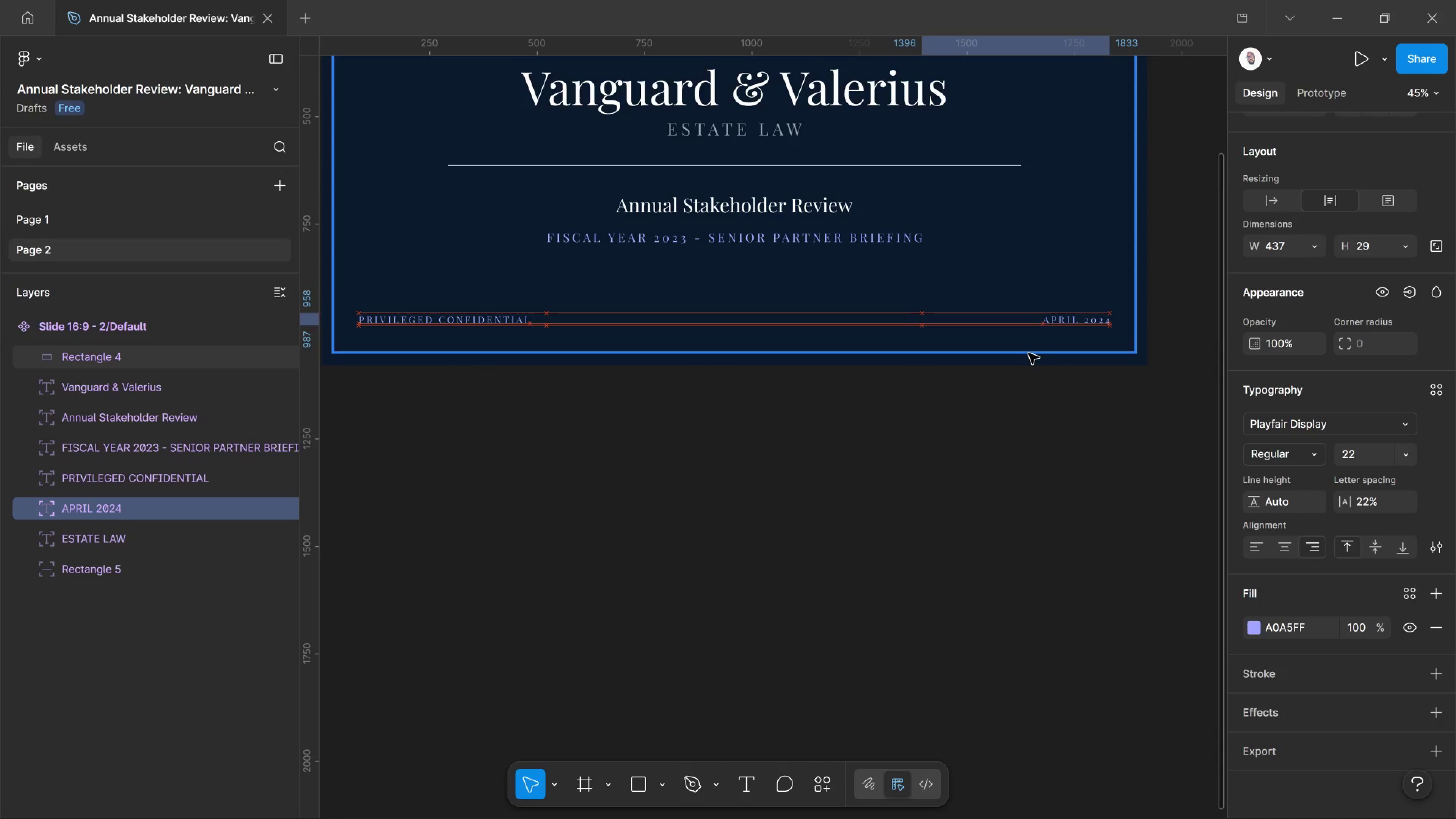 
key(ArrowLeft)
 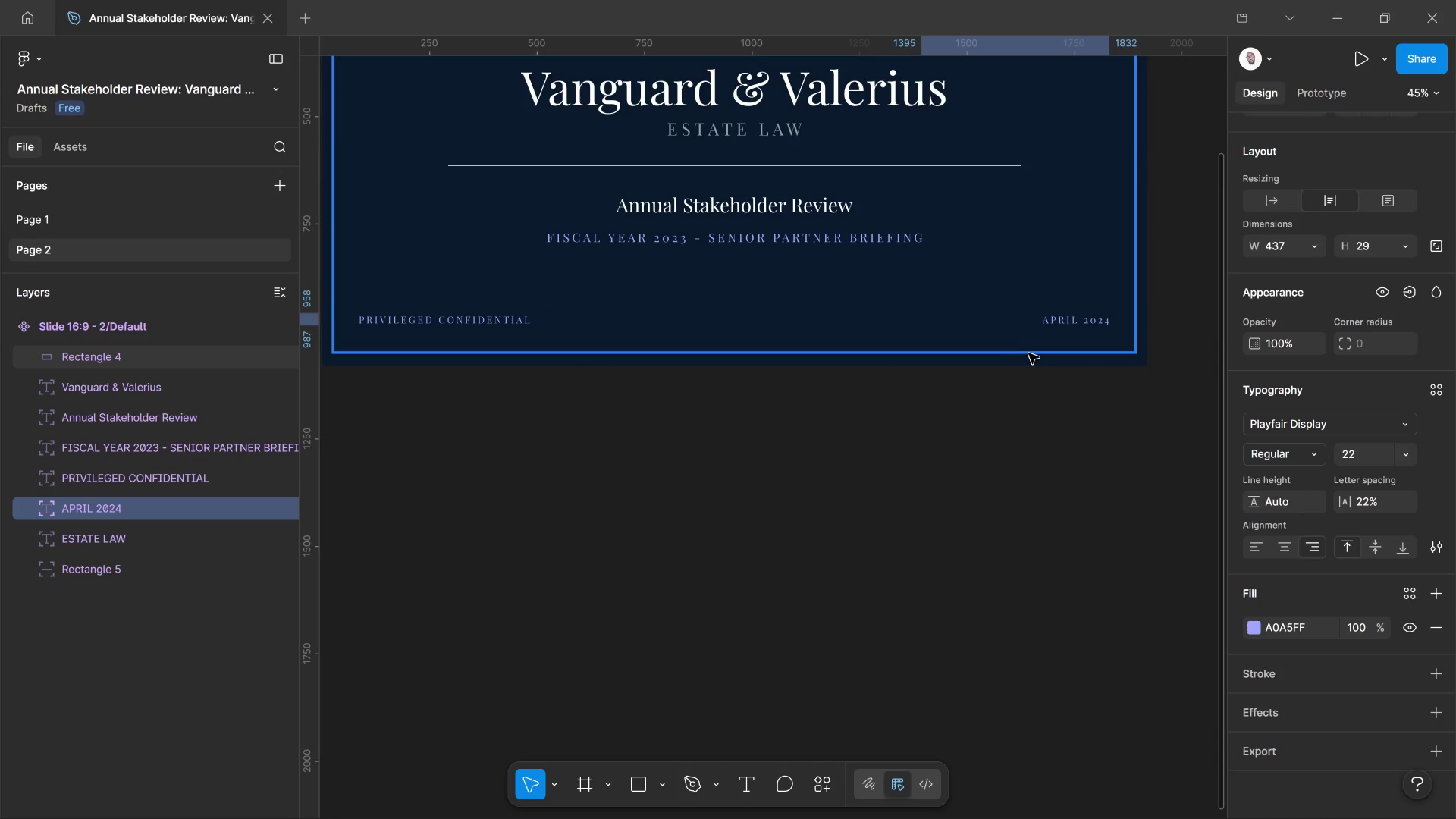 
left_click([1031, 354])
 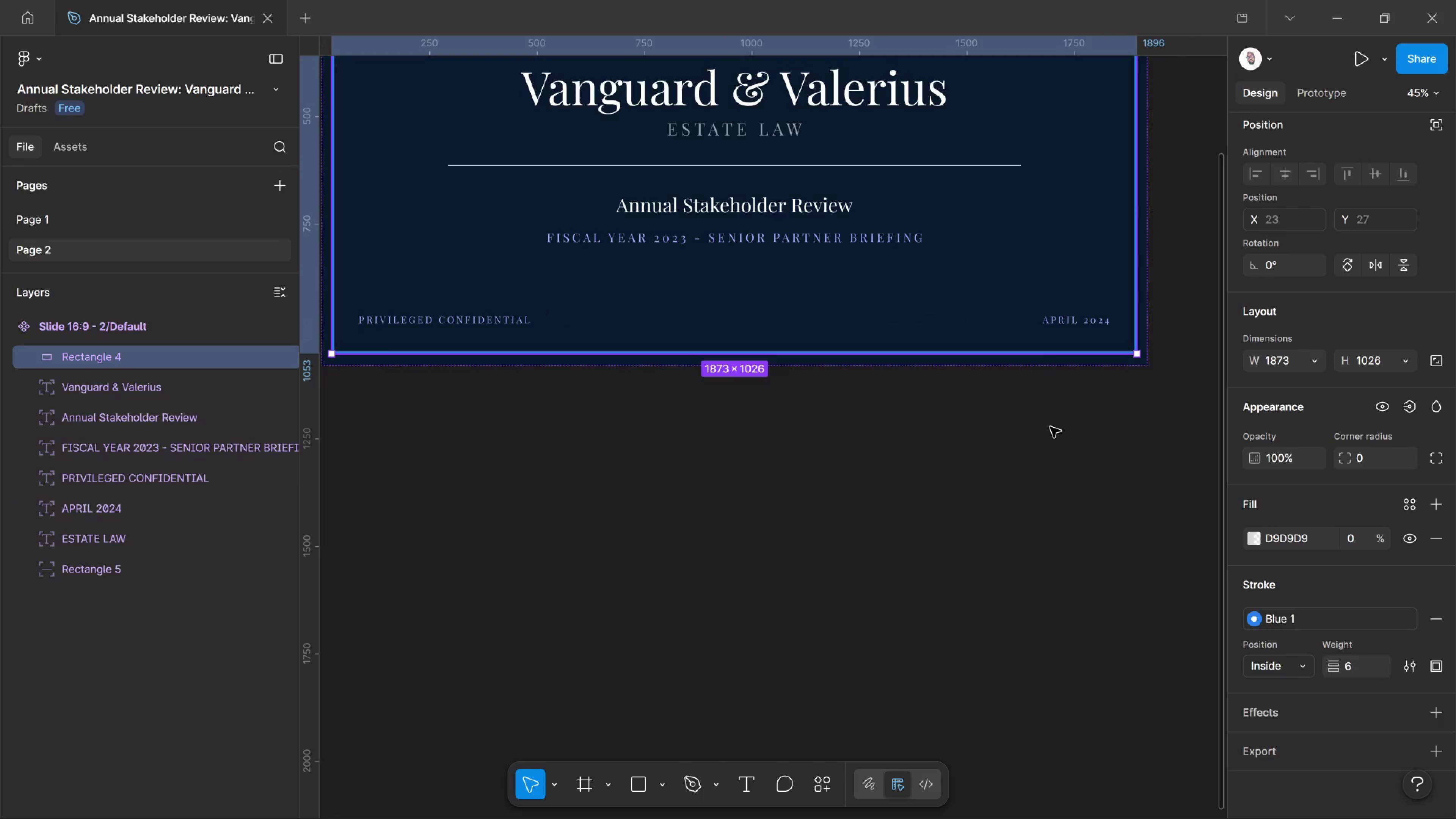 
left_click([1051, 427])
 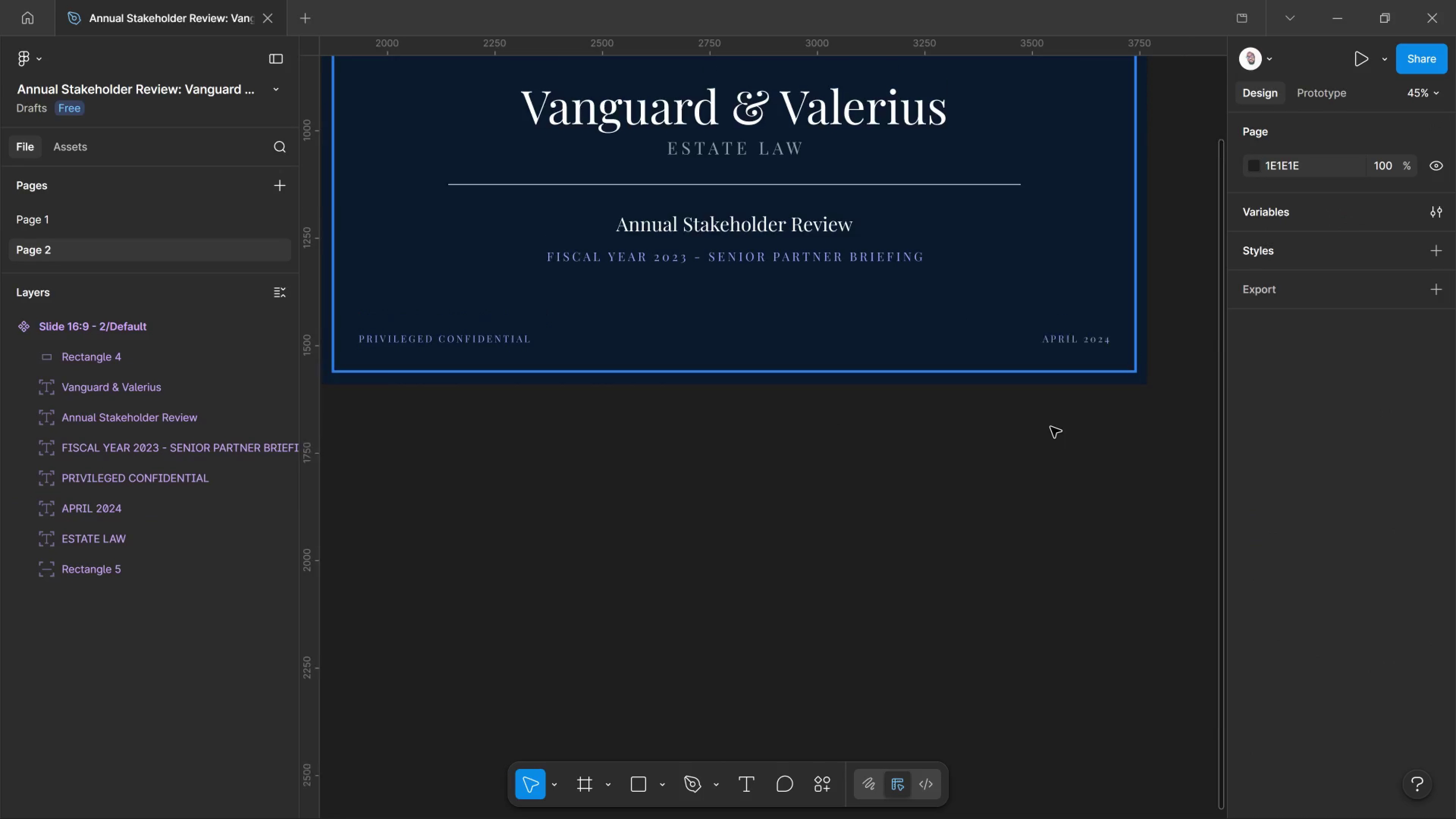 
scroll: coordinate [1050, 427], scroll_direction: up, amount: 4.0
 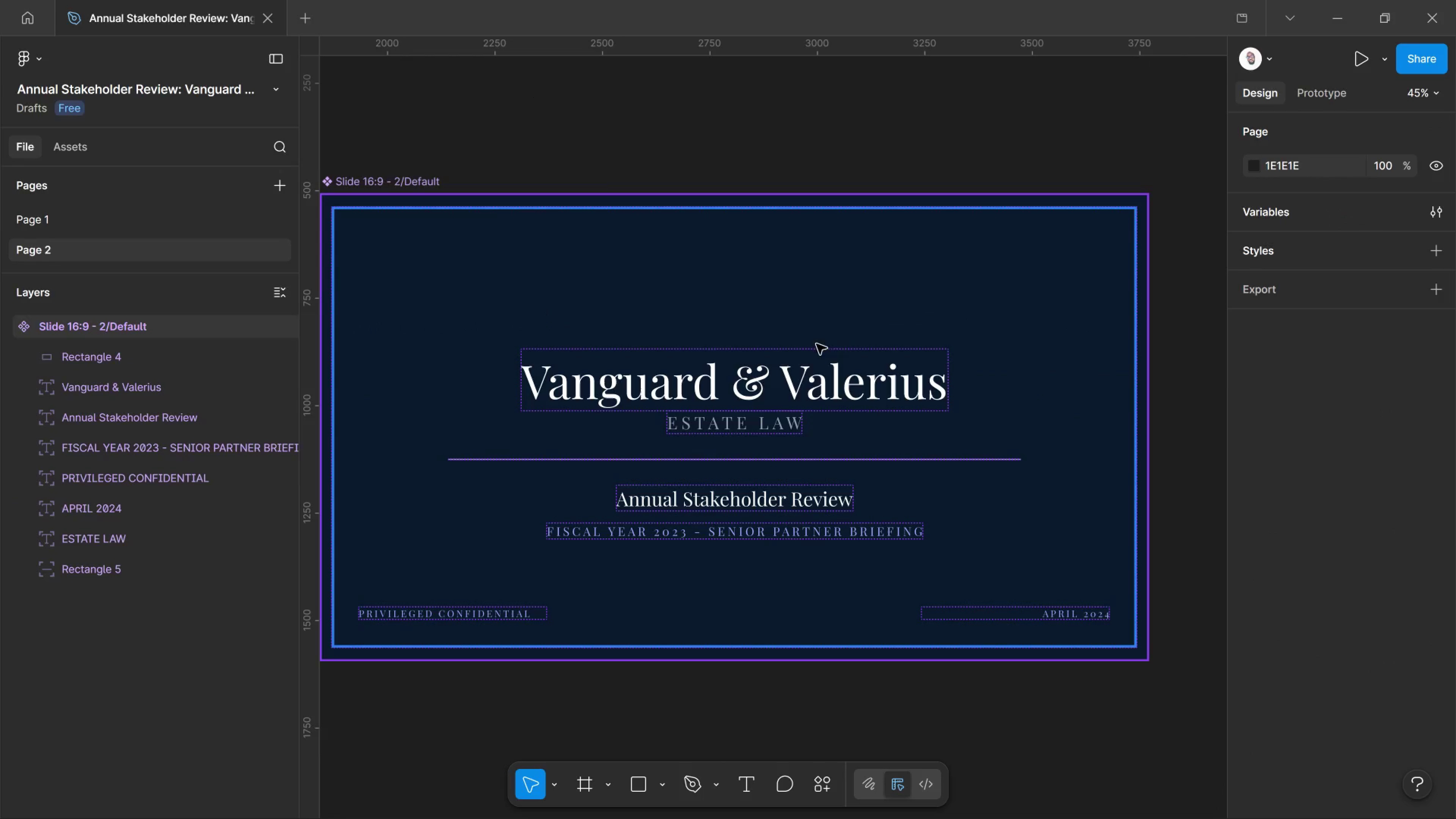 
hold_key(key=Space, duration=1.5)
 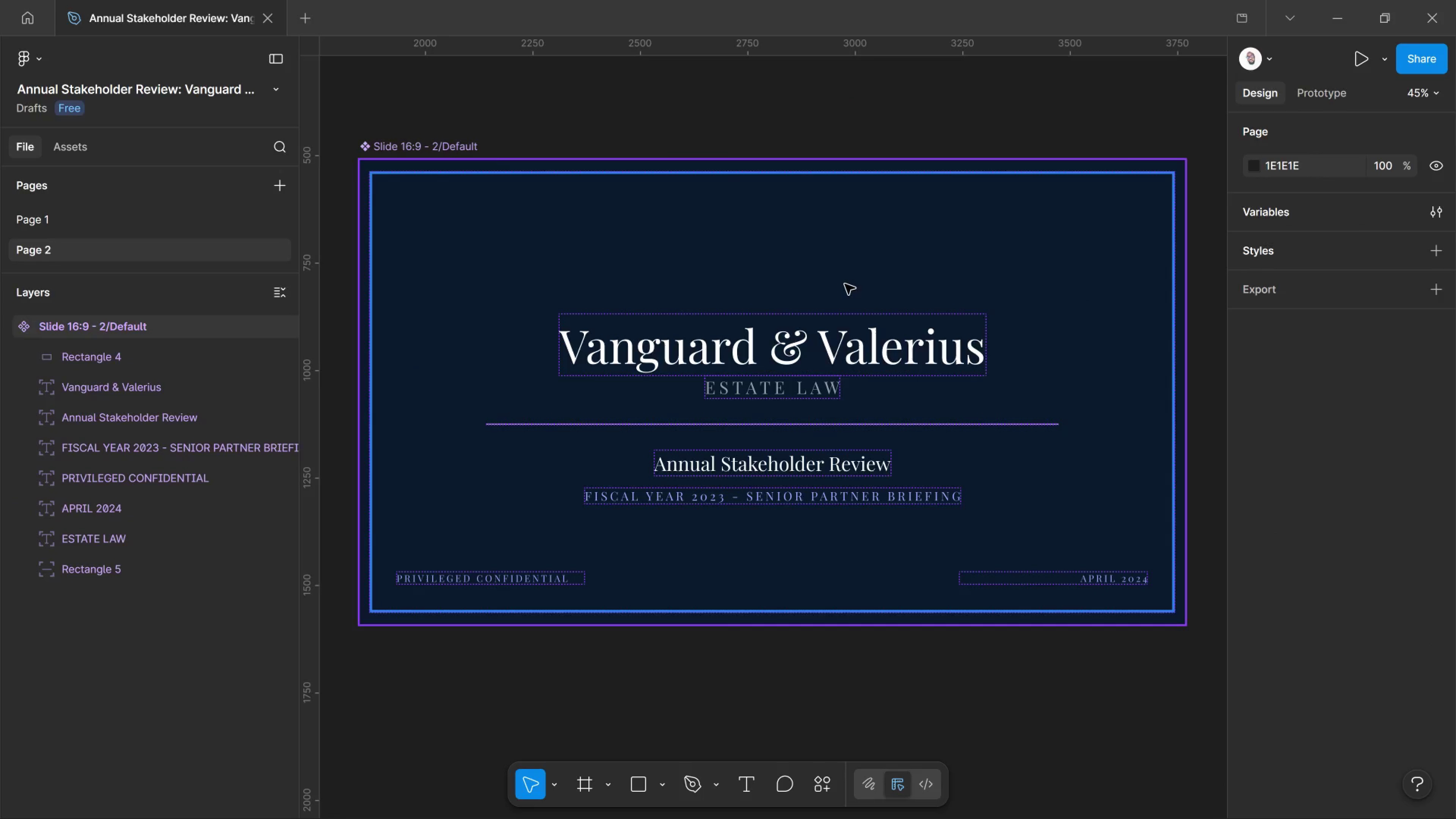 
left_click_drag(start_coordinate=[807, 319], to_coordinate=[845, 284])
 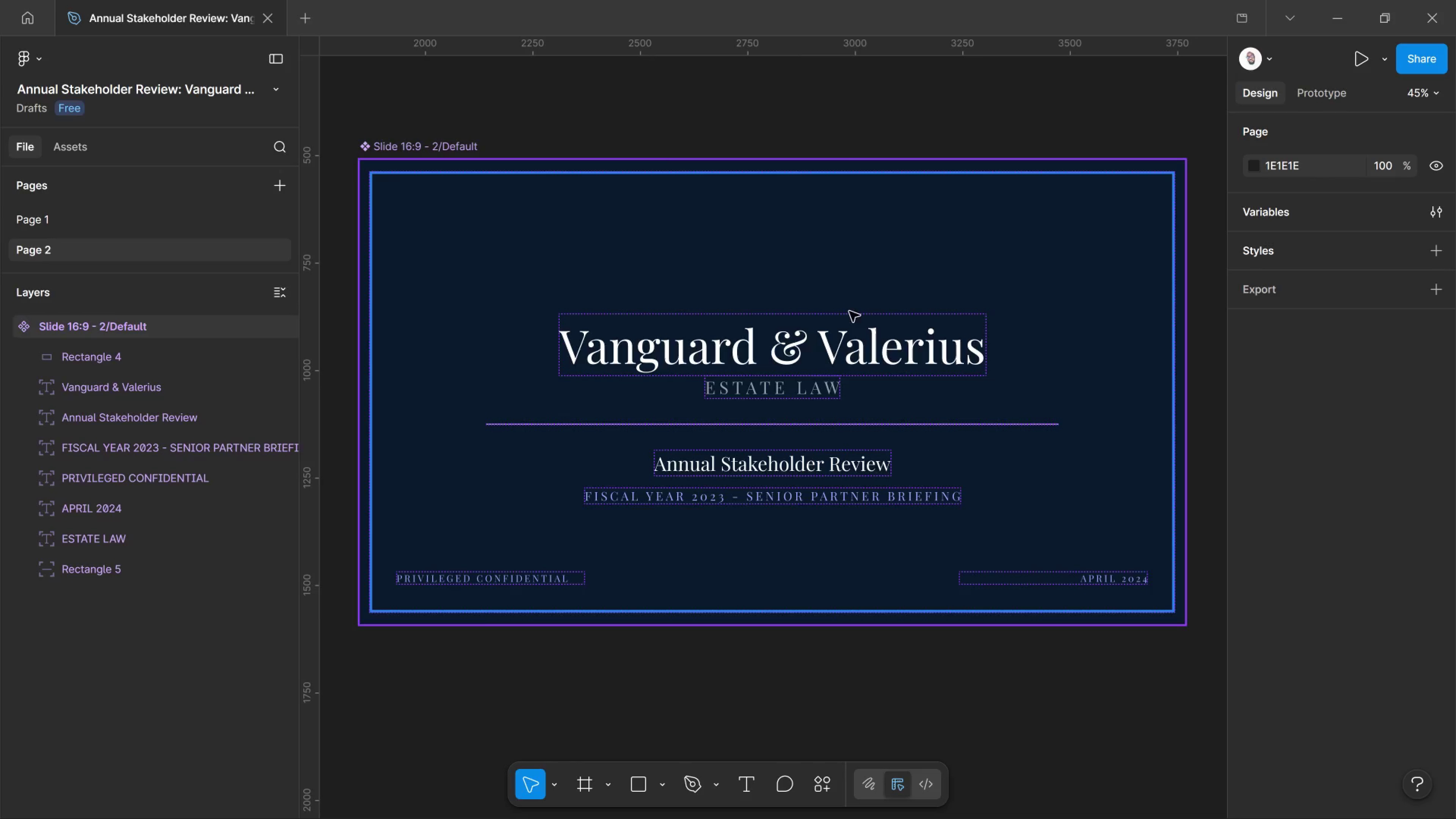 
hold_key(key=Space, duration=0.41)
 